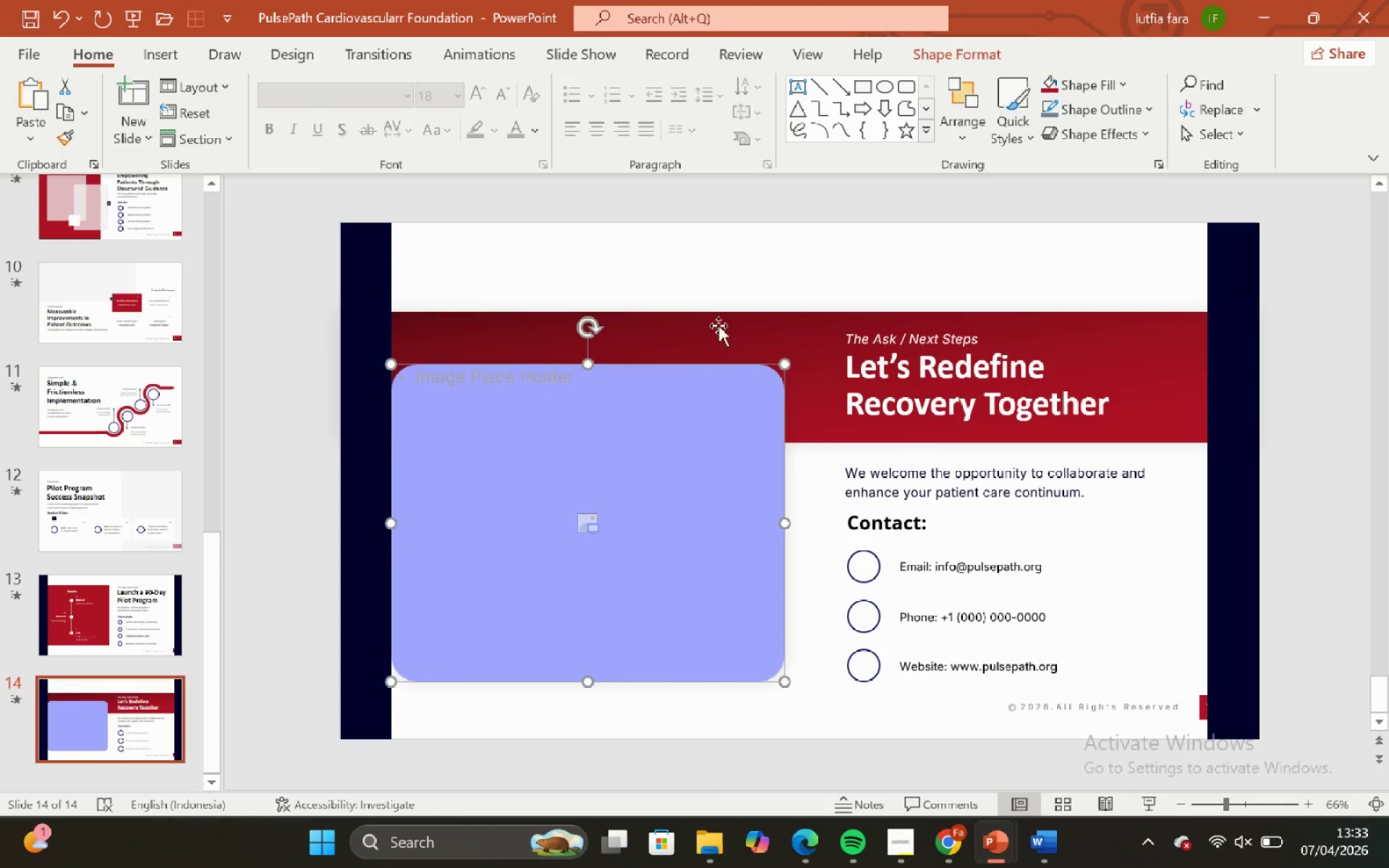 
double_click([720, 268])
 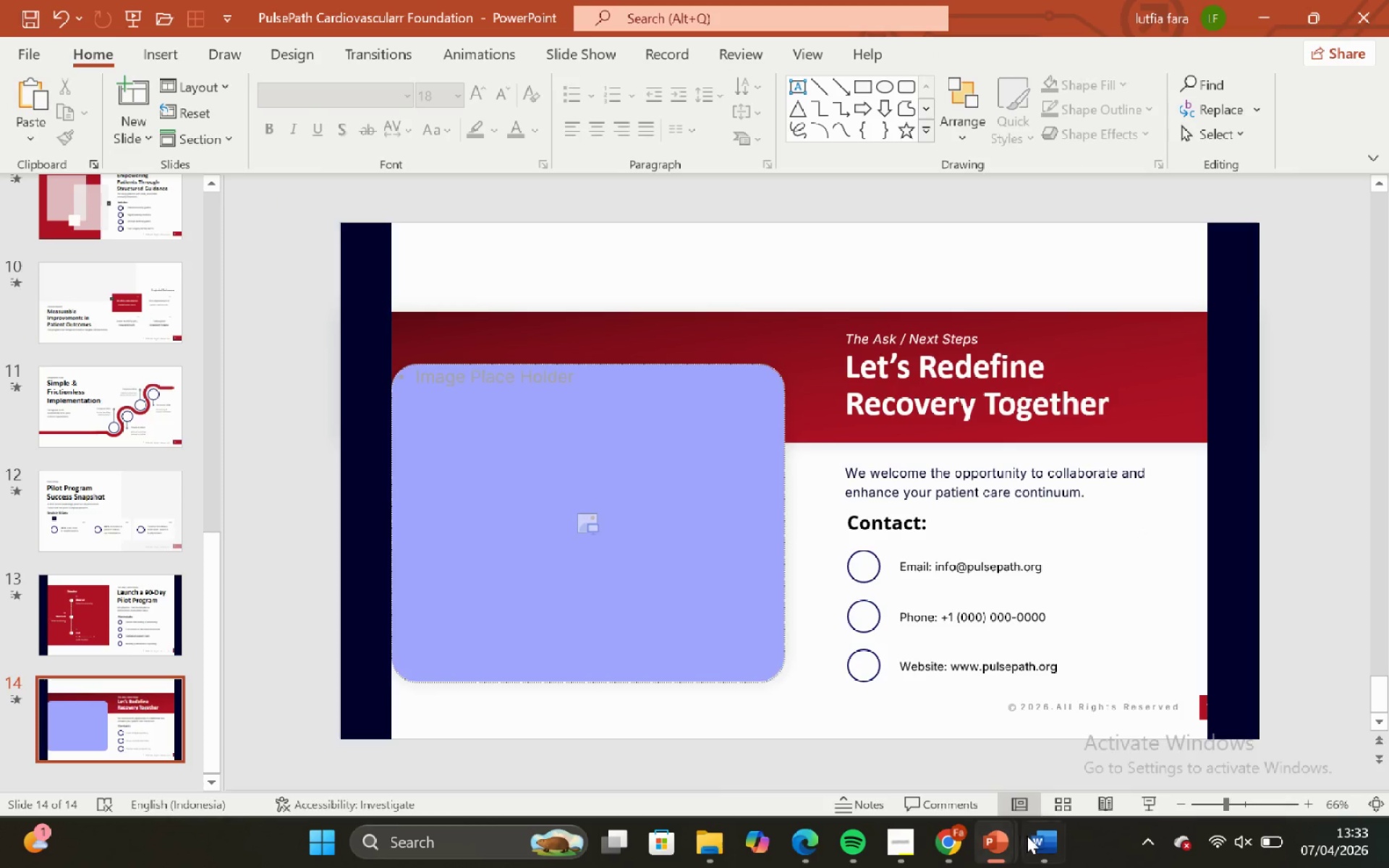 
left_click([1031, 835])
 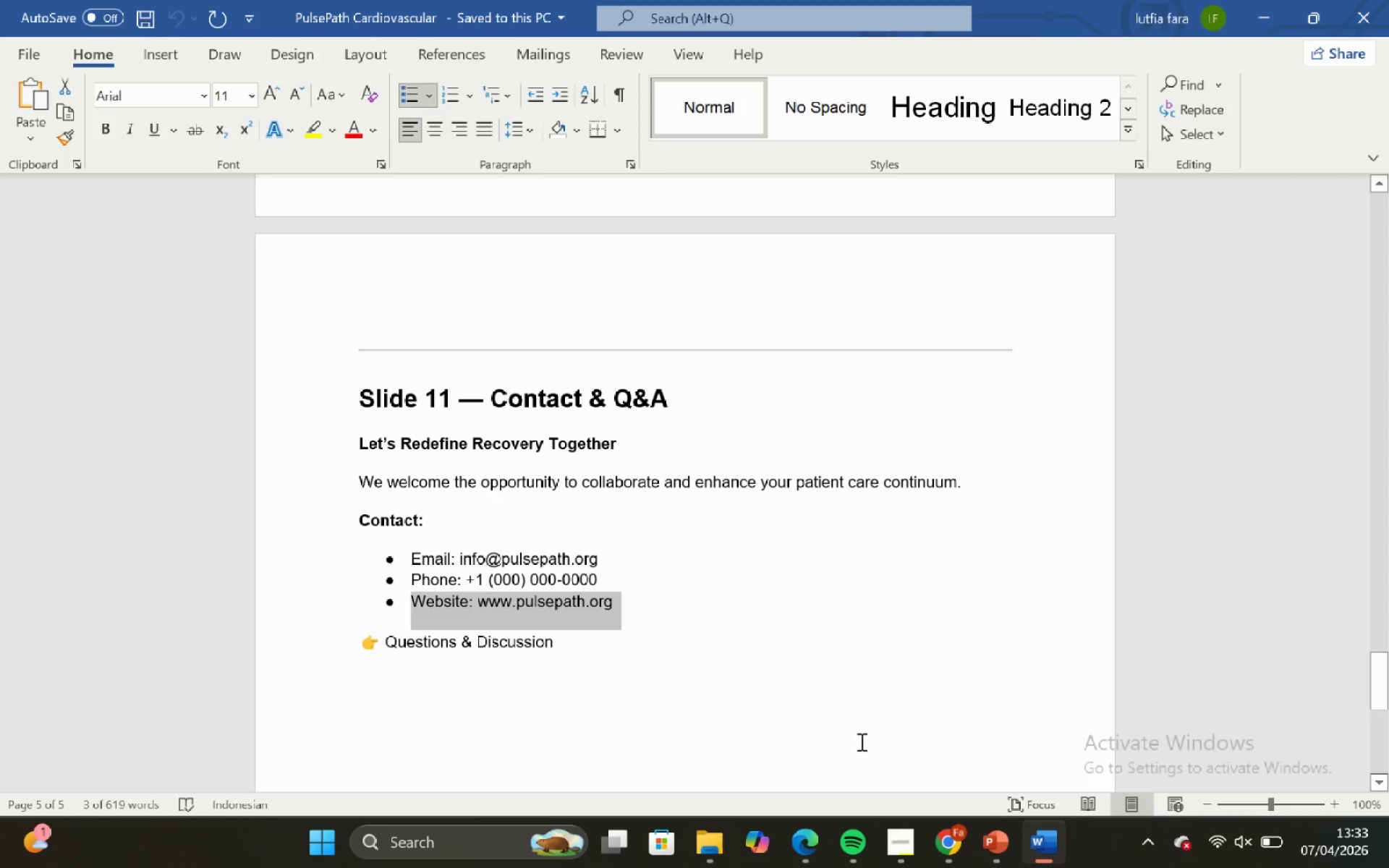 
left_click([765, 673])
 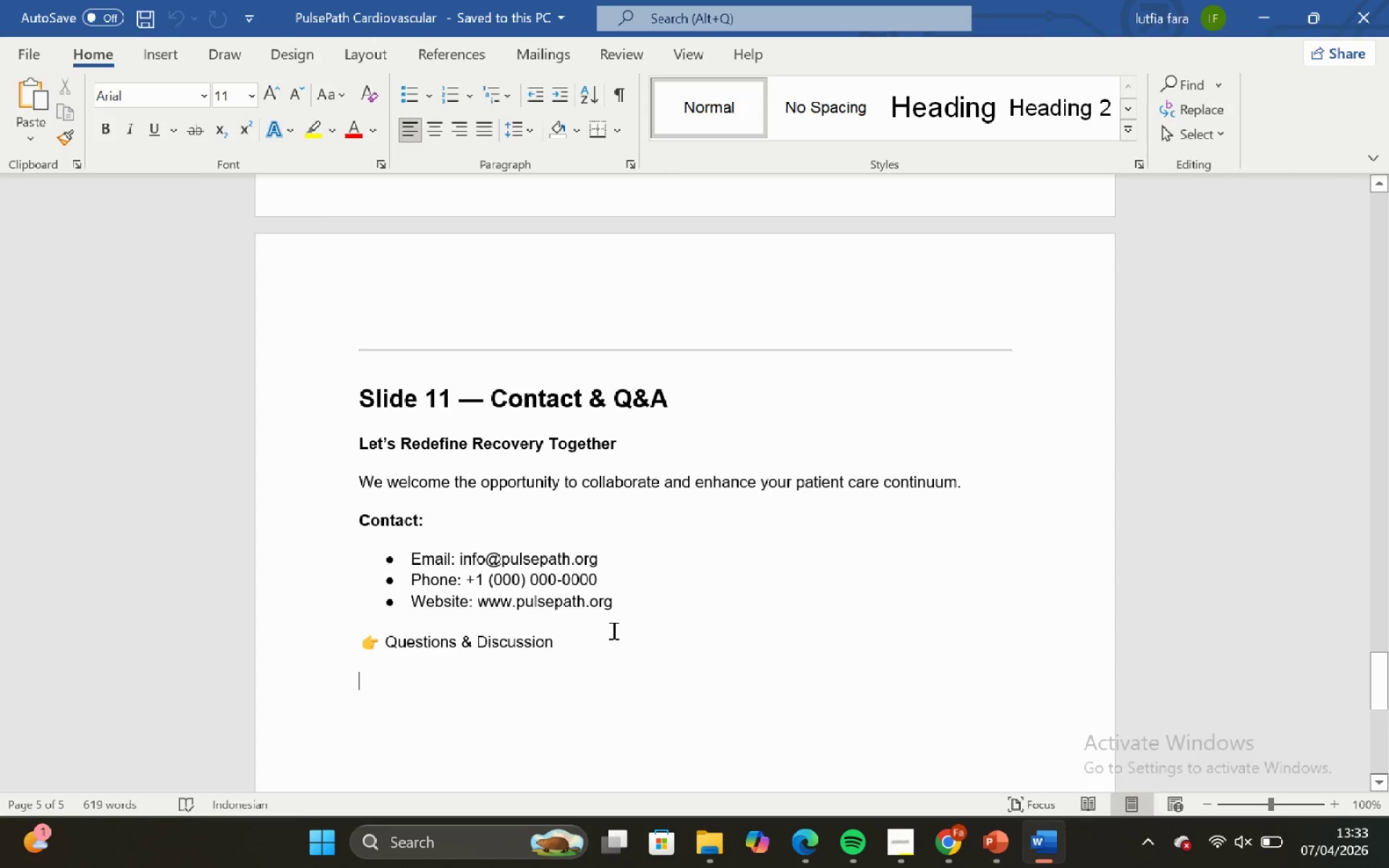 
scroll: coordinate [611, 628], scroll_direction: down, amount: 3.0
 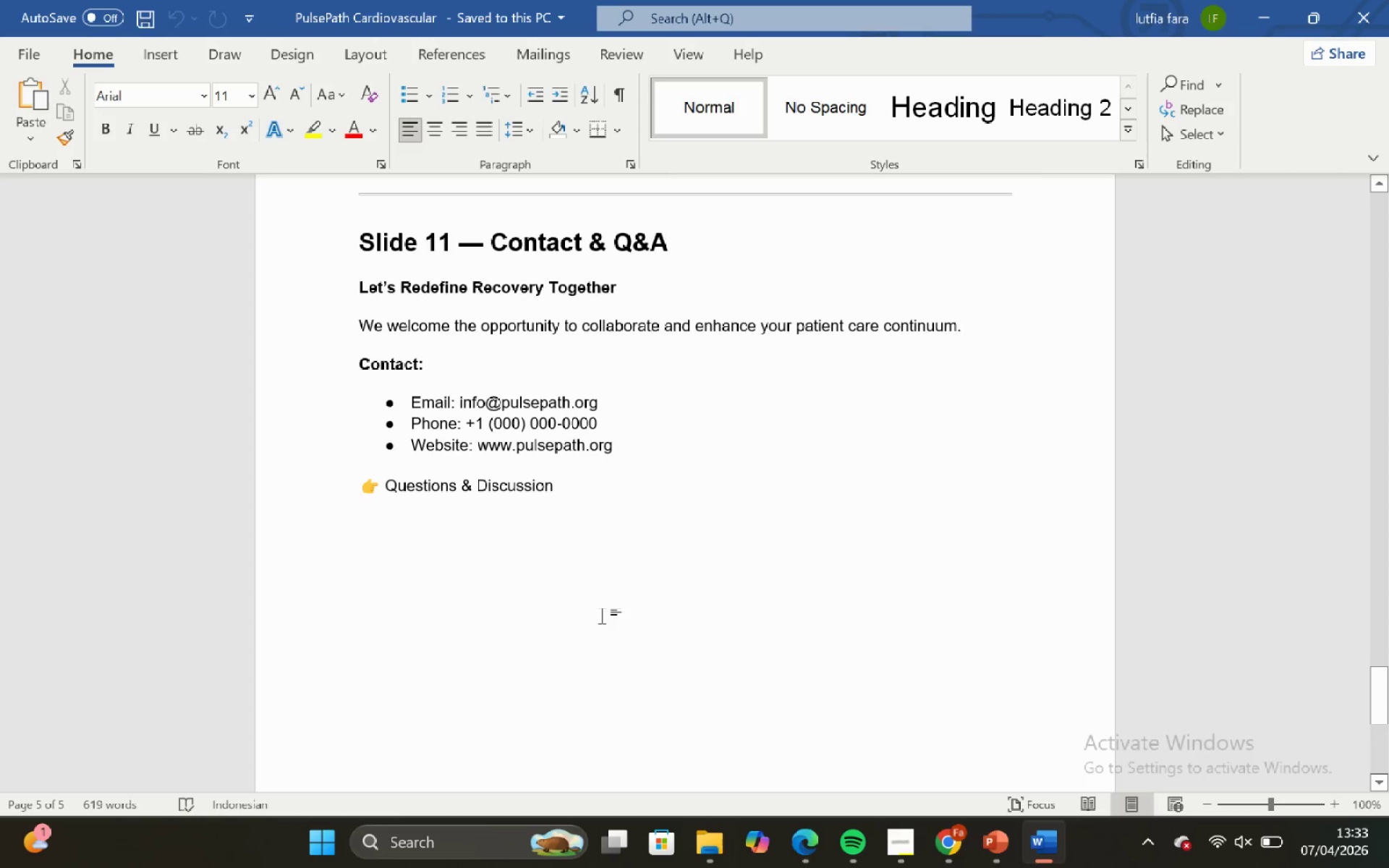 
scroll: coordinate [503, 475], scroll_direction: up, amount: 14.0
 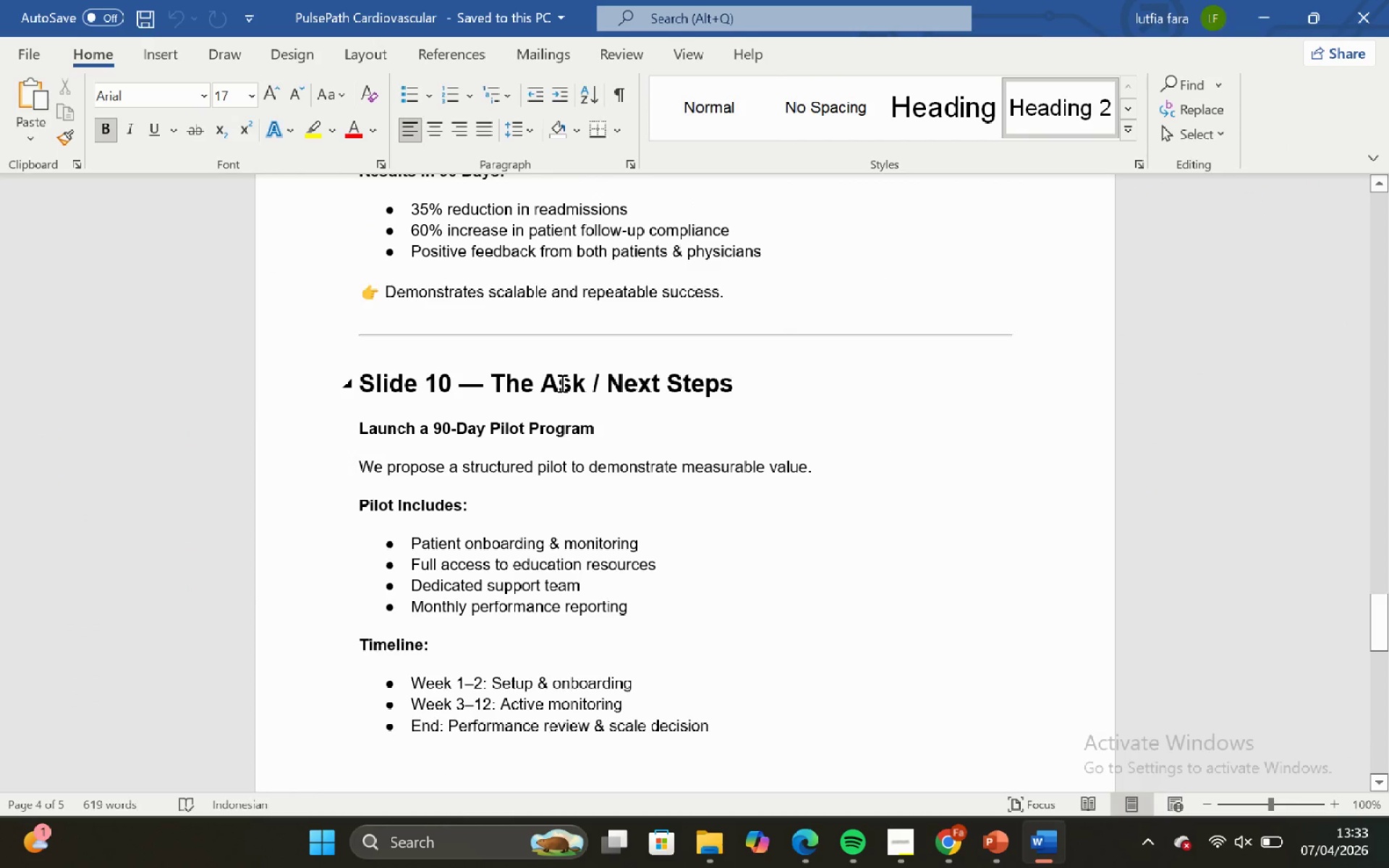 
scroll: coordinate [514, 514], scroll_direction: down, amount: 9.0
 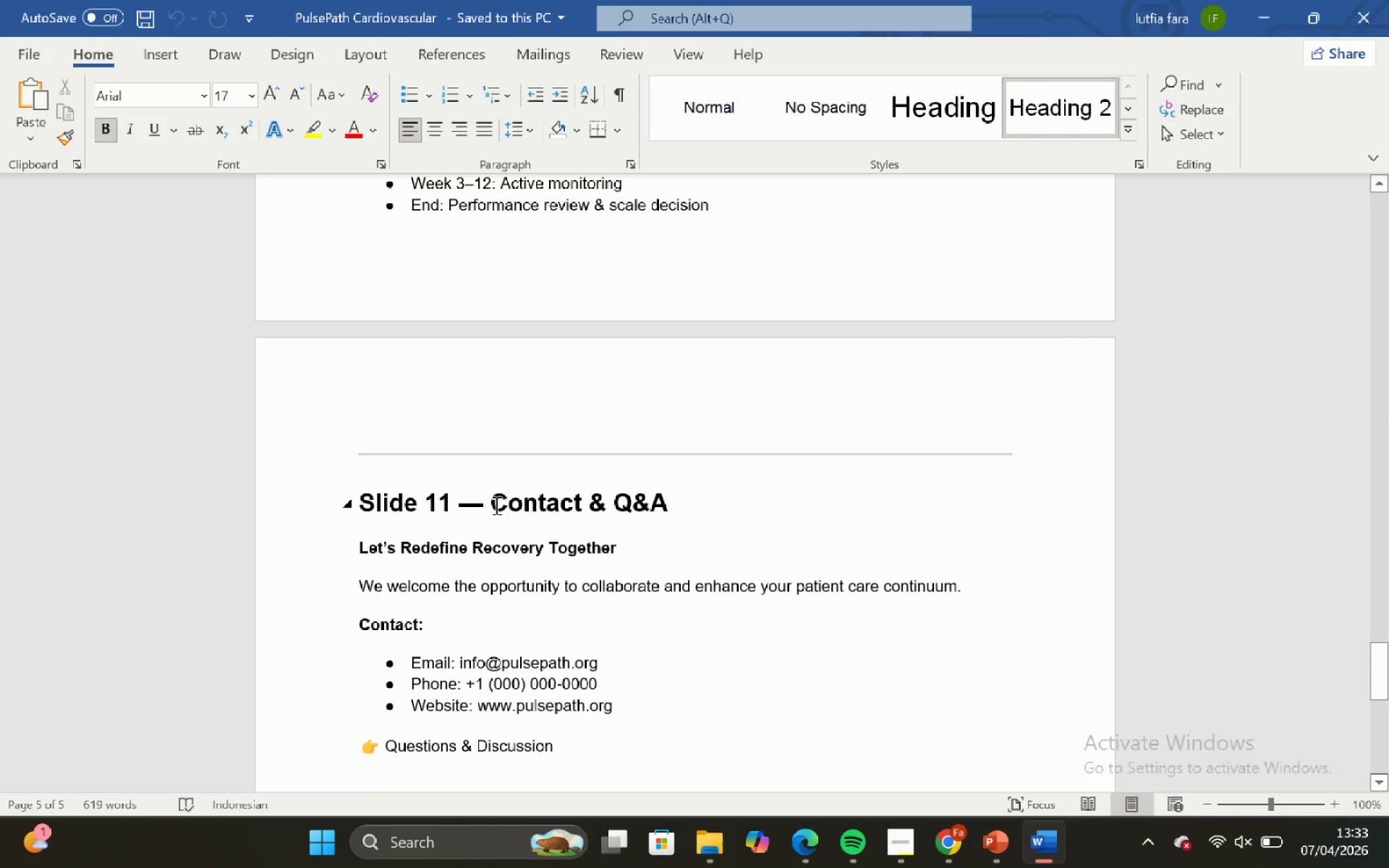 
left_click_drag(start_coordinate=[495, 505], to_coordinate=[665, 506])
 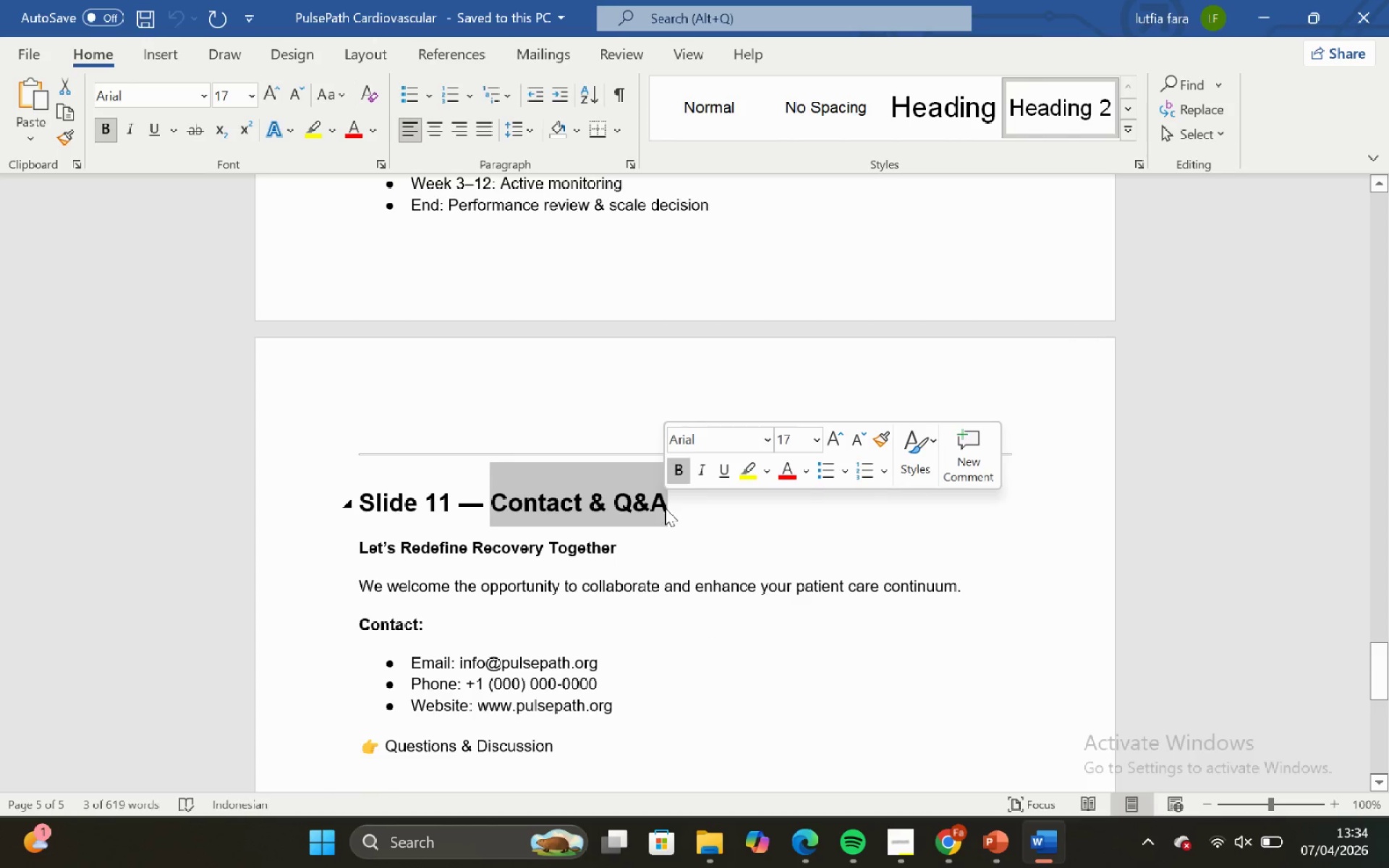 
key(Control+C)
 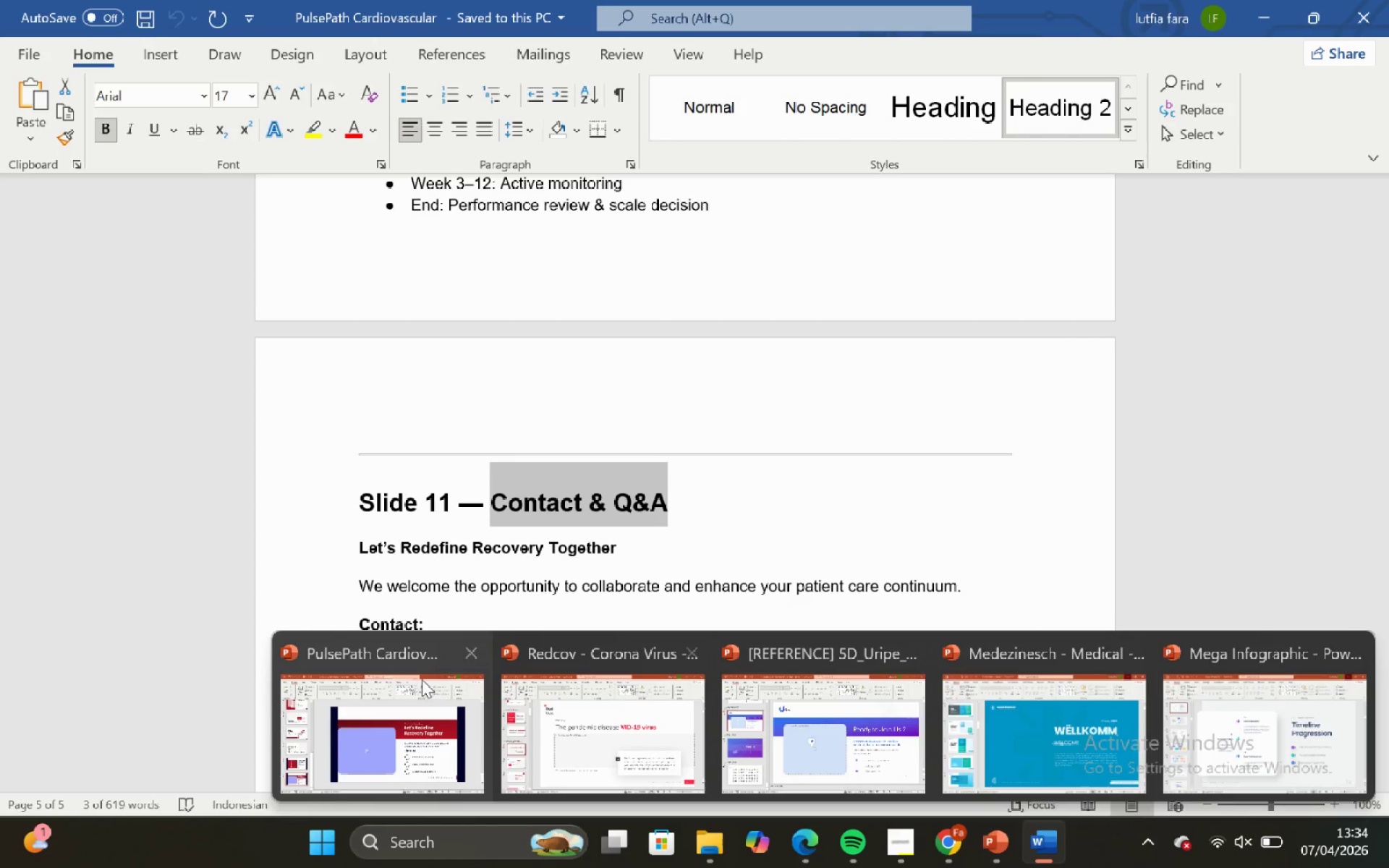 
left_click([425, 702])
 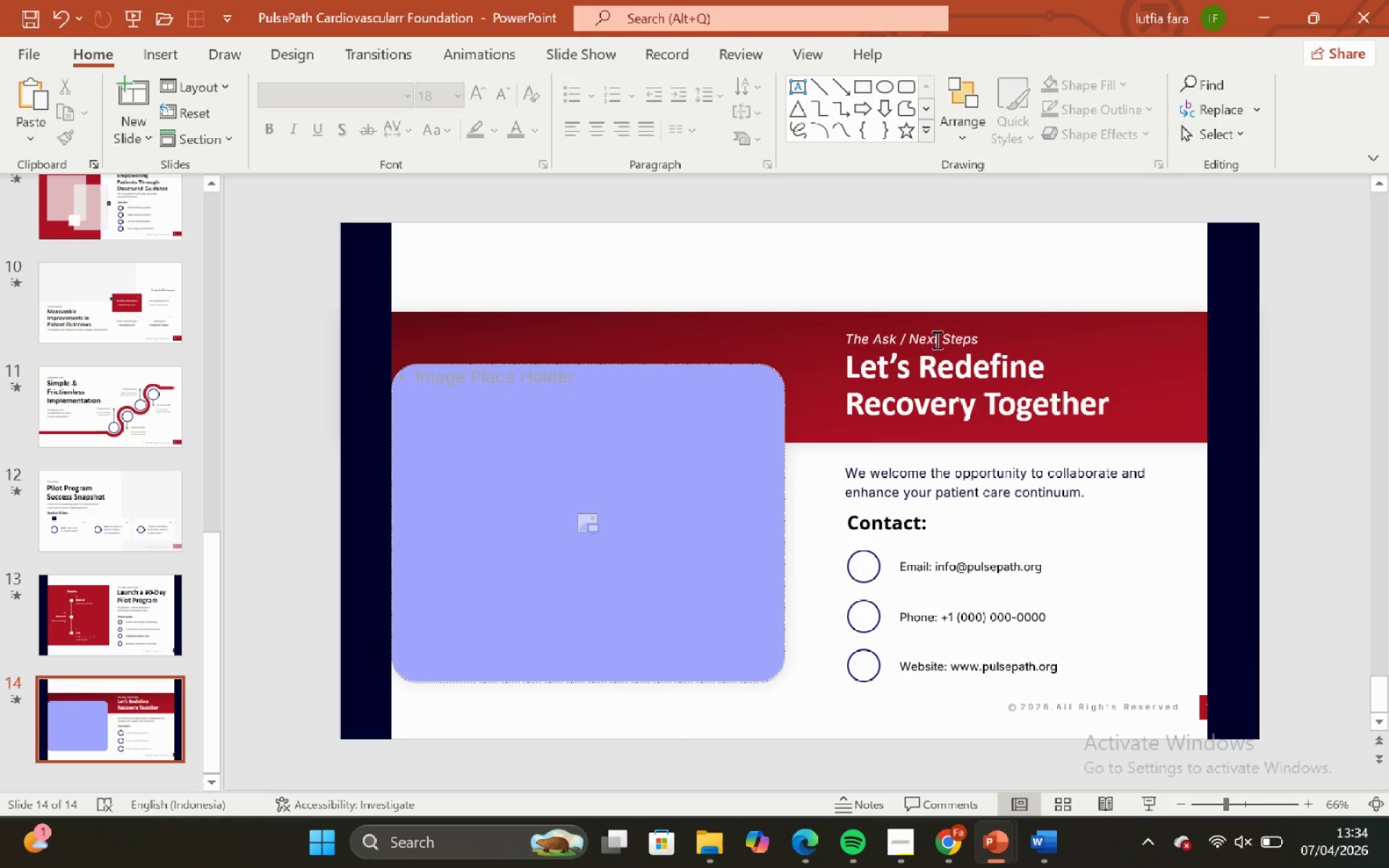 
left_click([935, 339])
 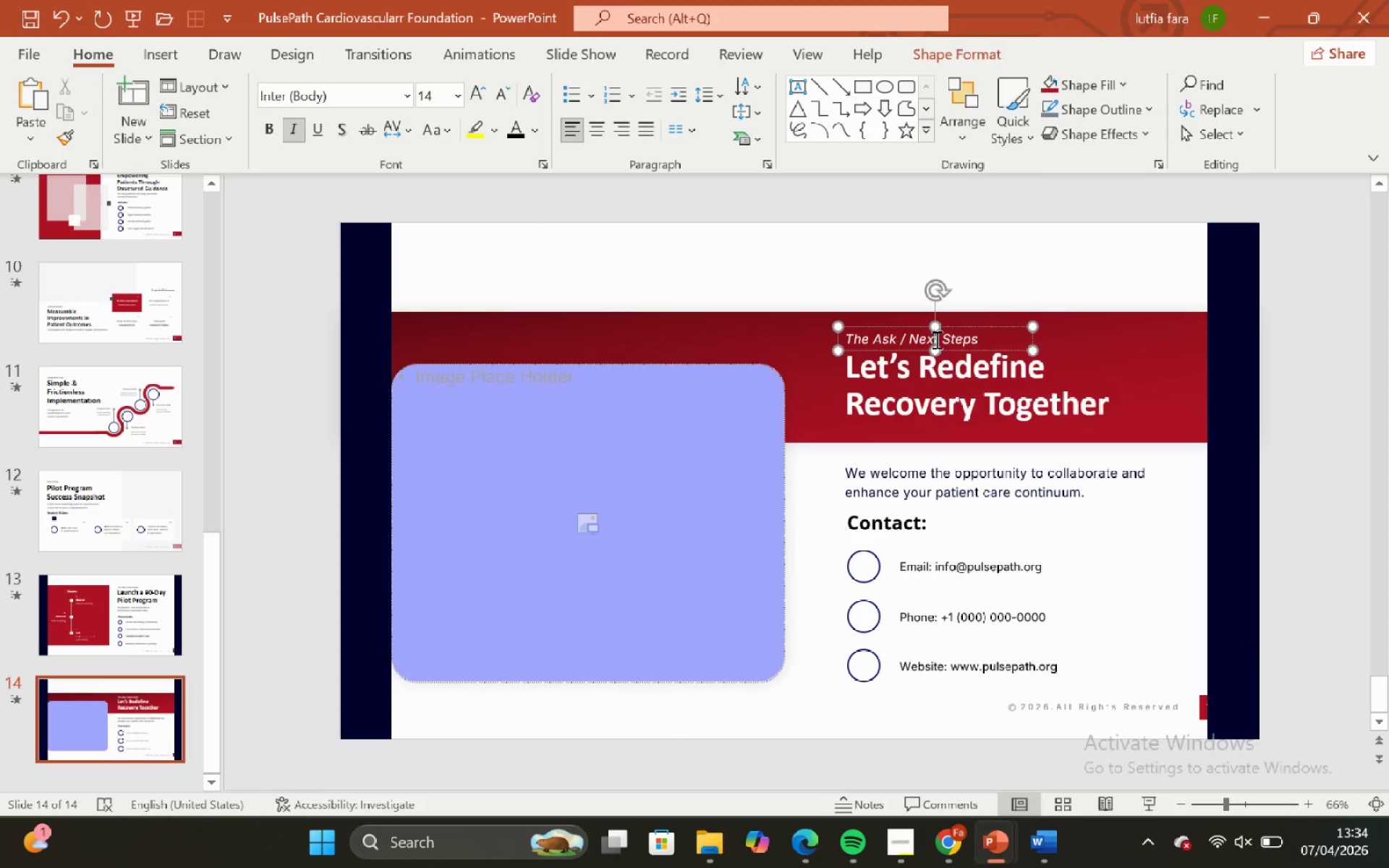 
key(Control+ControlLeft)
 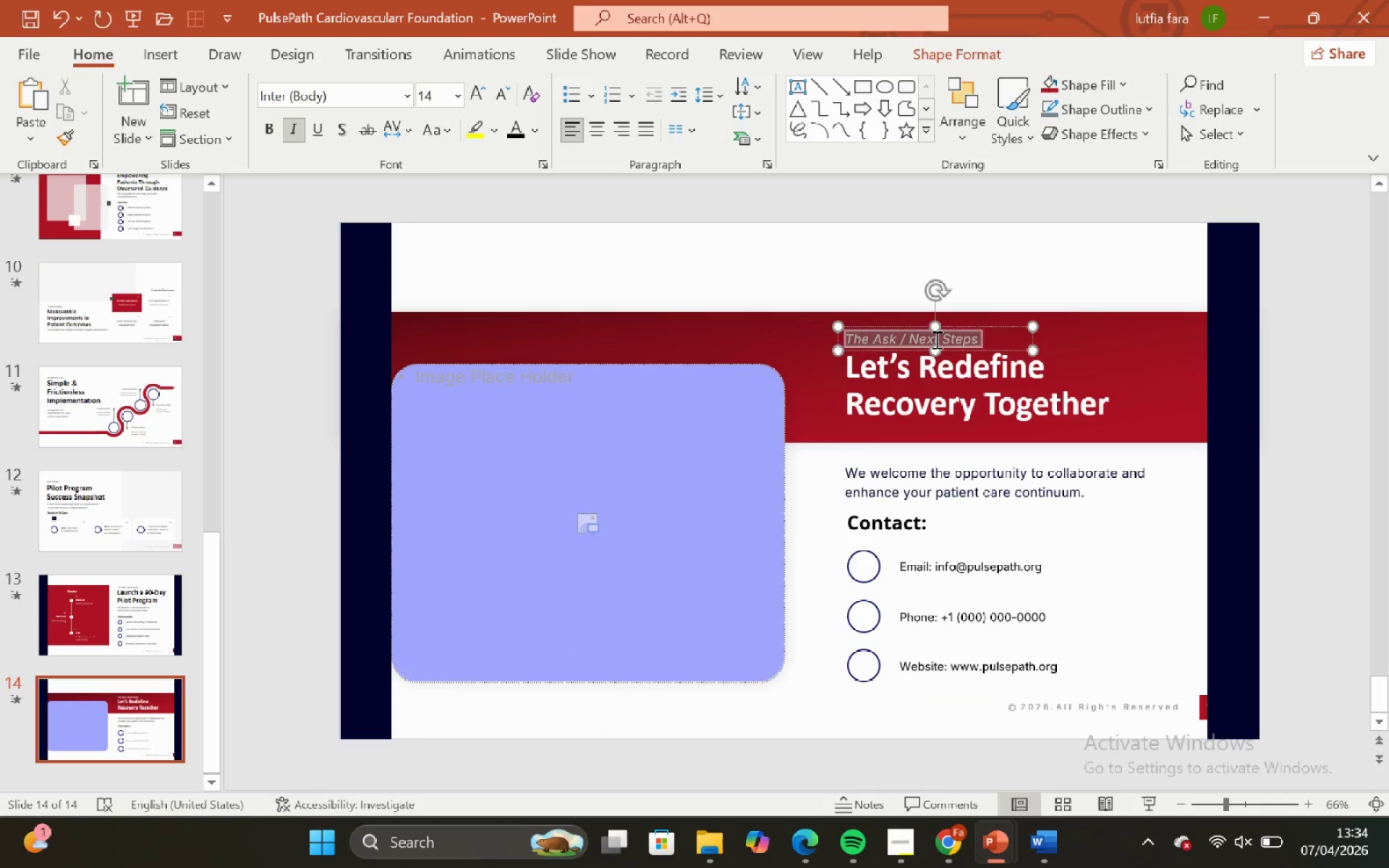 
key(Control+A)
 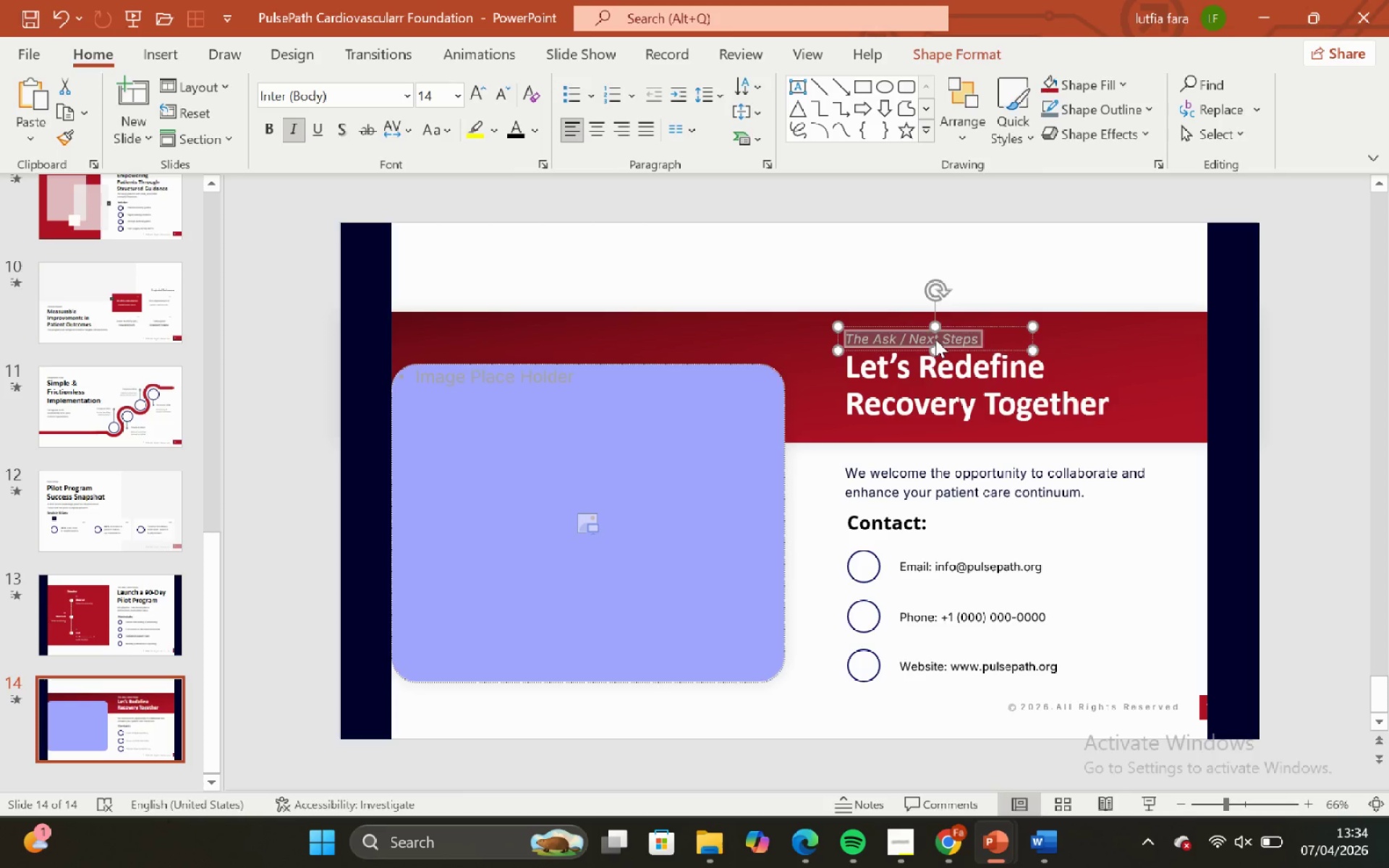 
right_click([935, 339])
 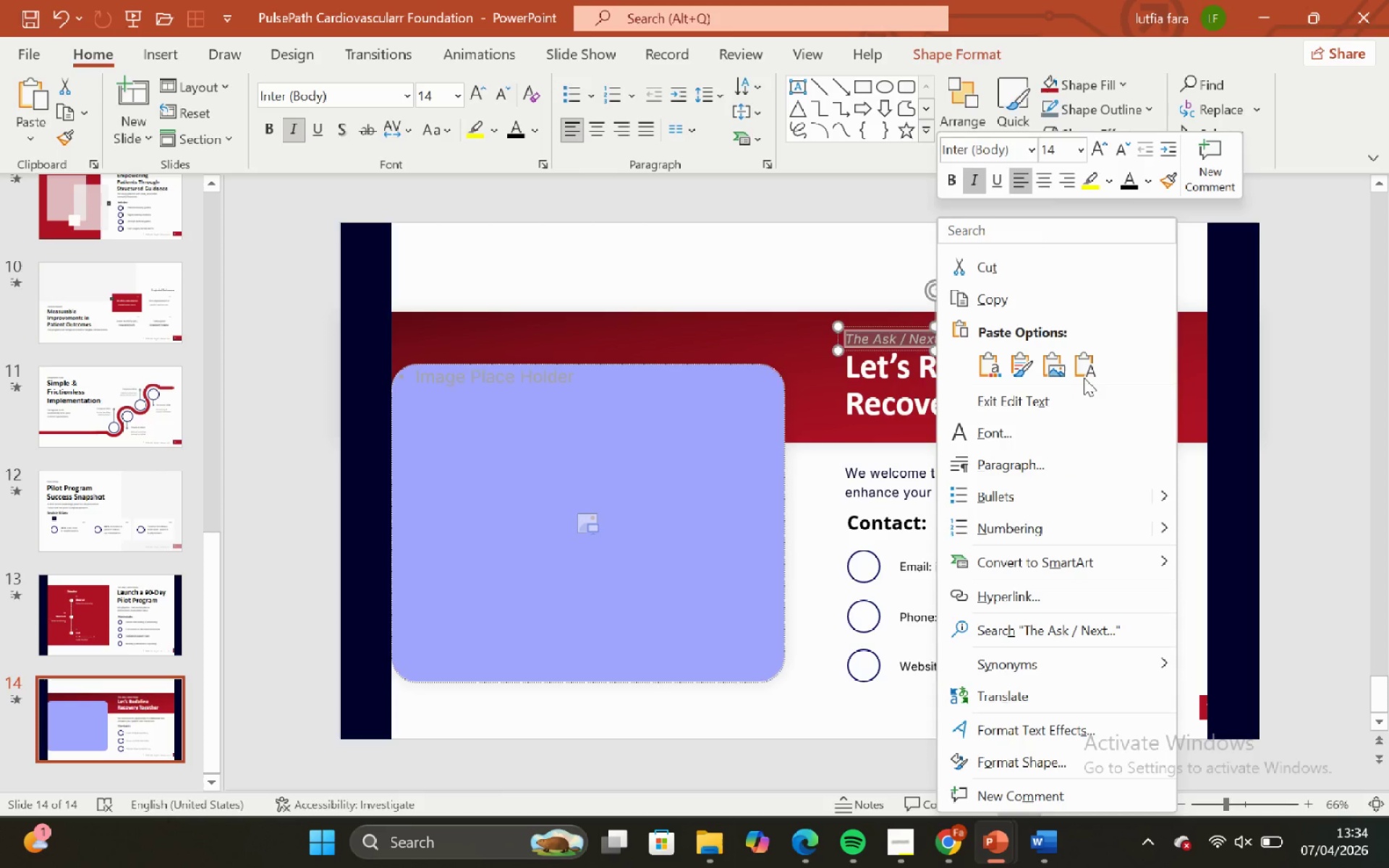 
left_click([1086, 376])
 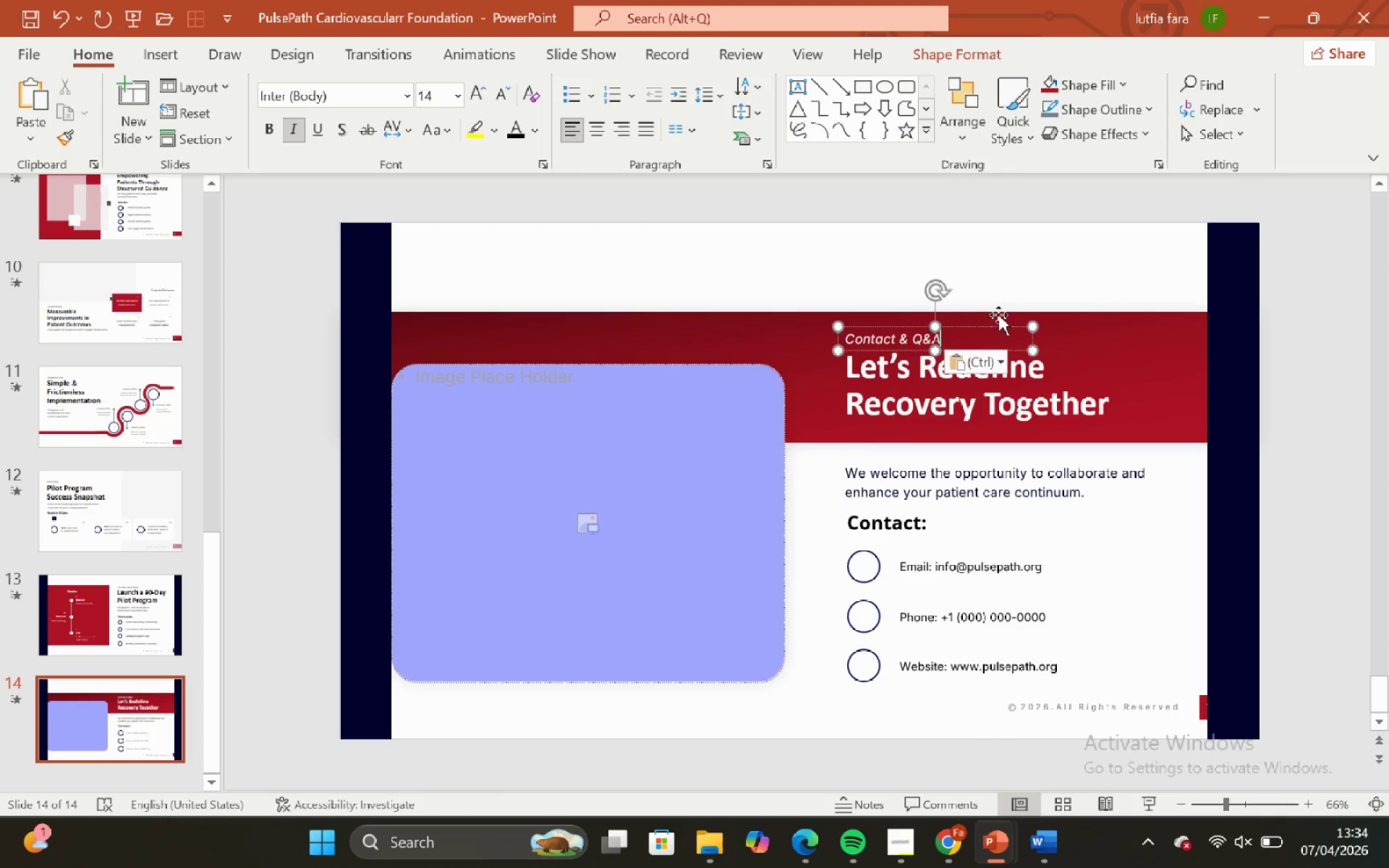 
left_click([1016, 263])
 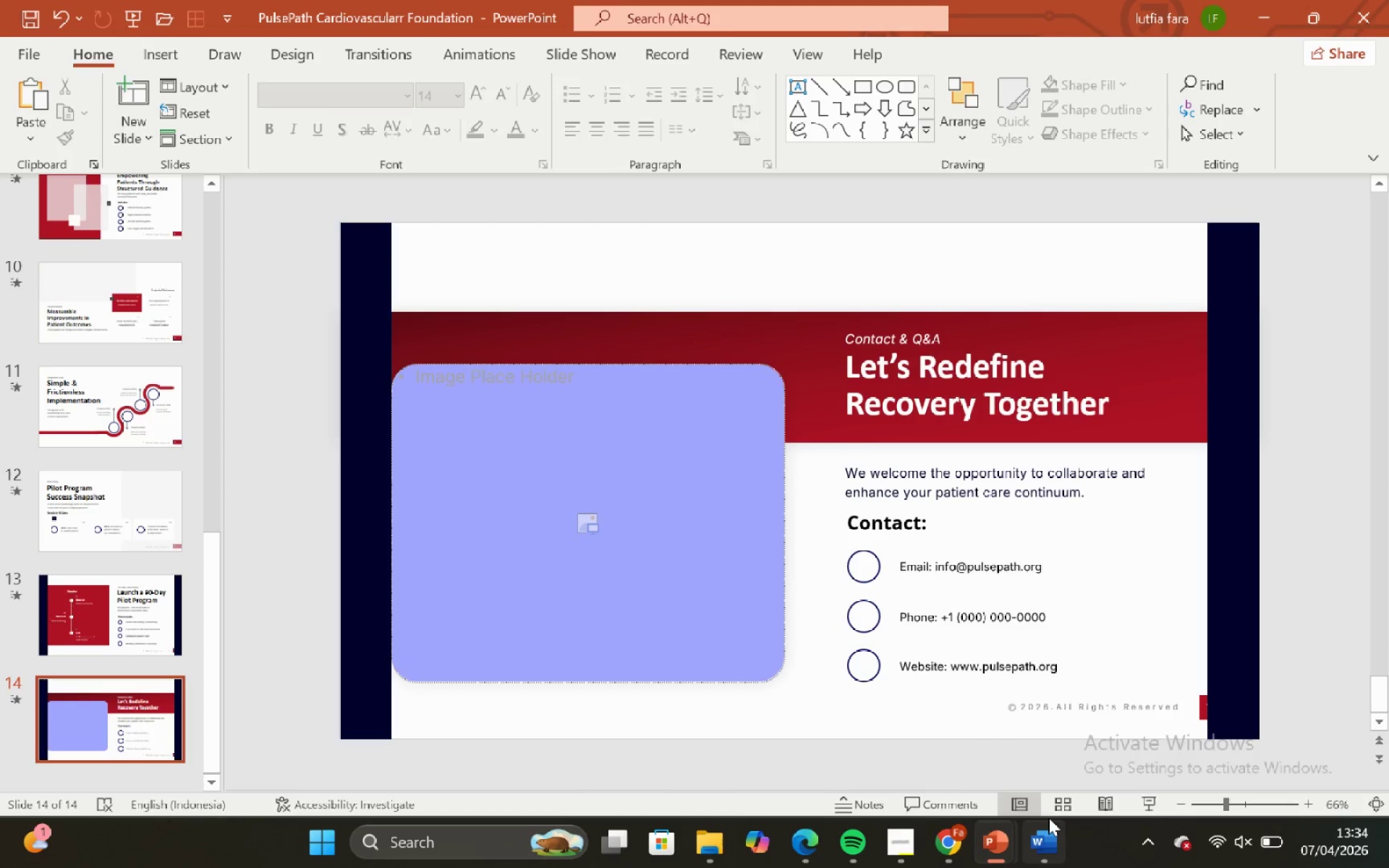 
left_click([1042, 837])
 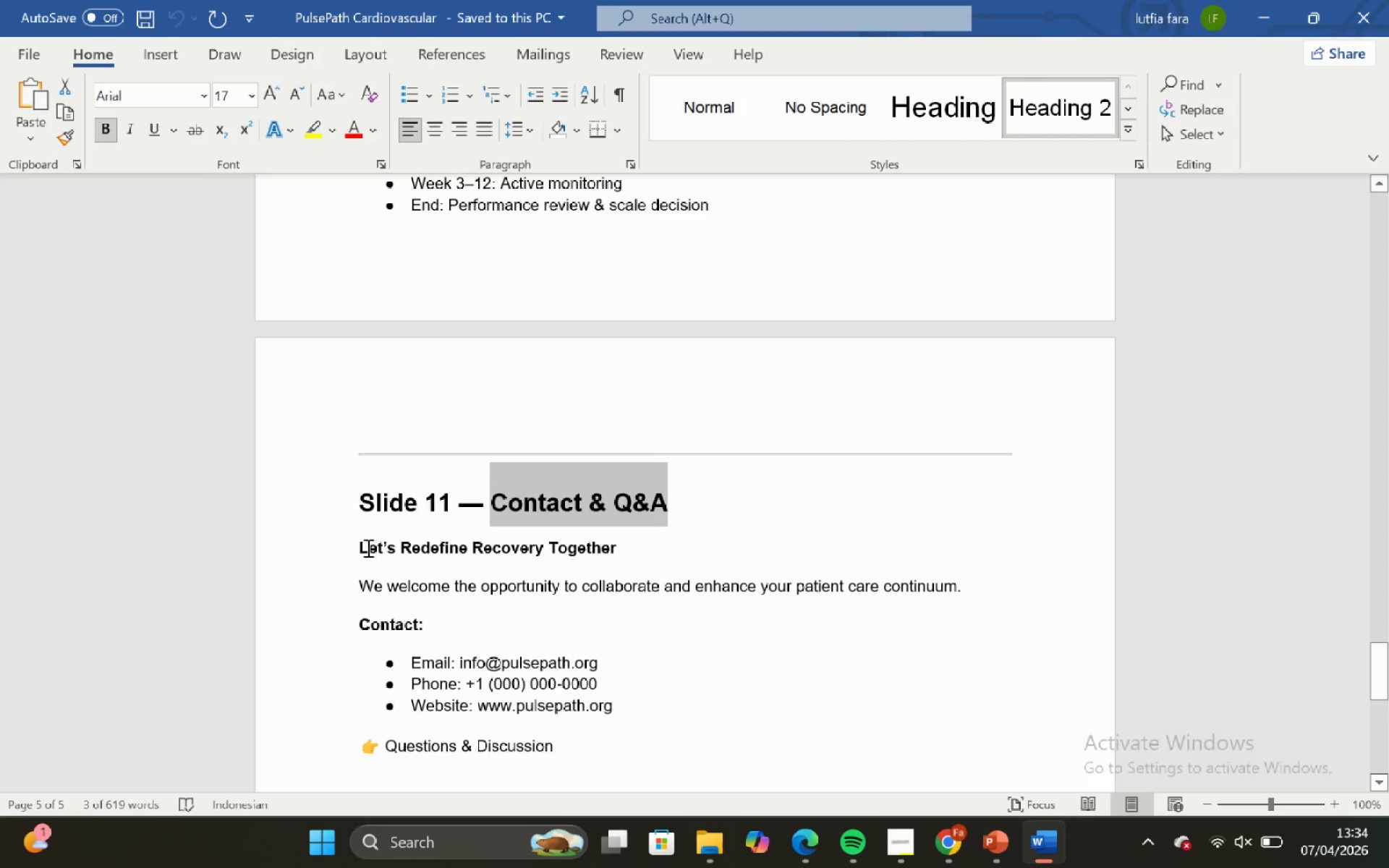 
left_click_drag(start_coordinate=[344, 545], to_coordinate=[613, 547])
 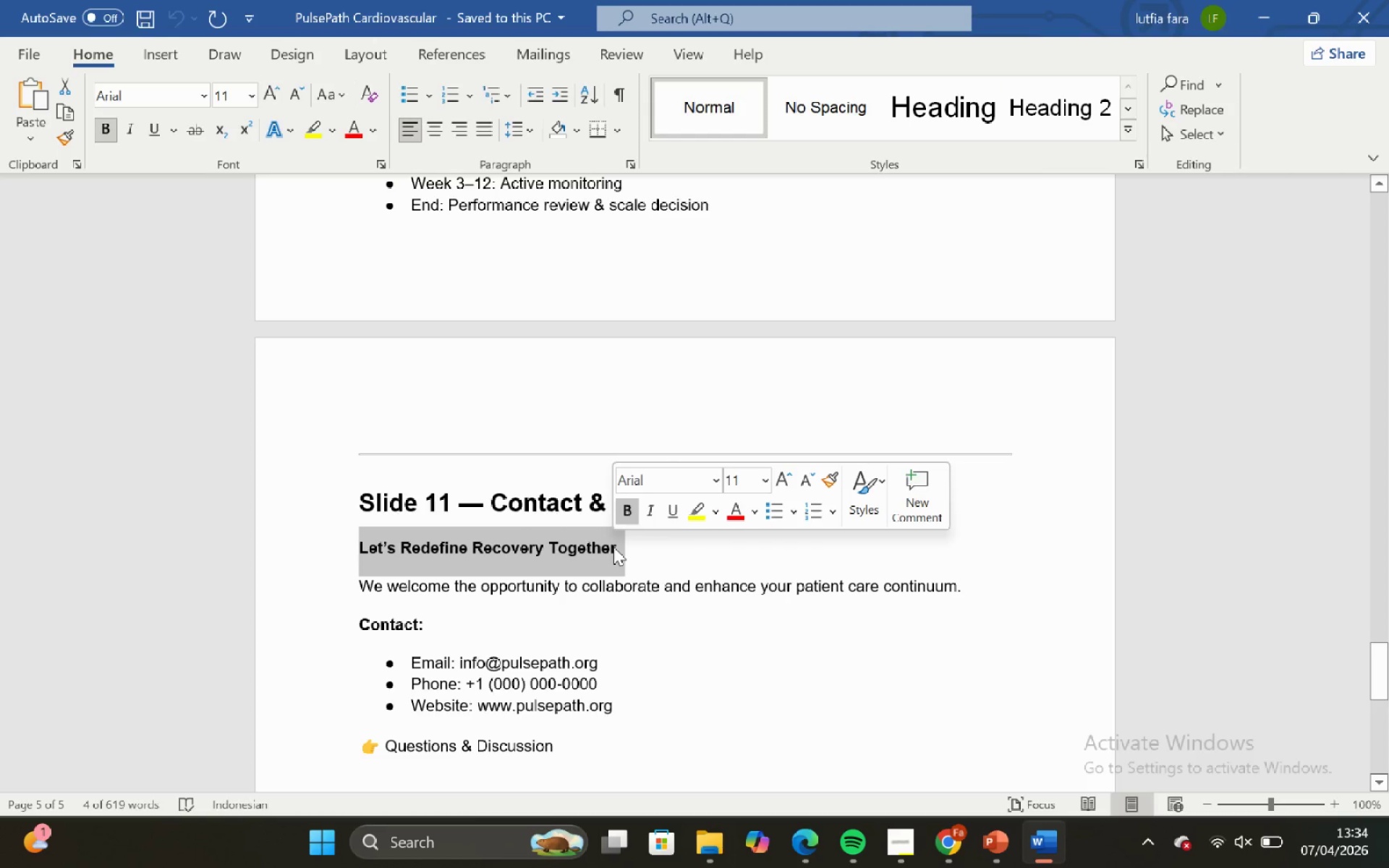 
key(Control+C)
 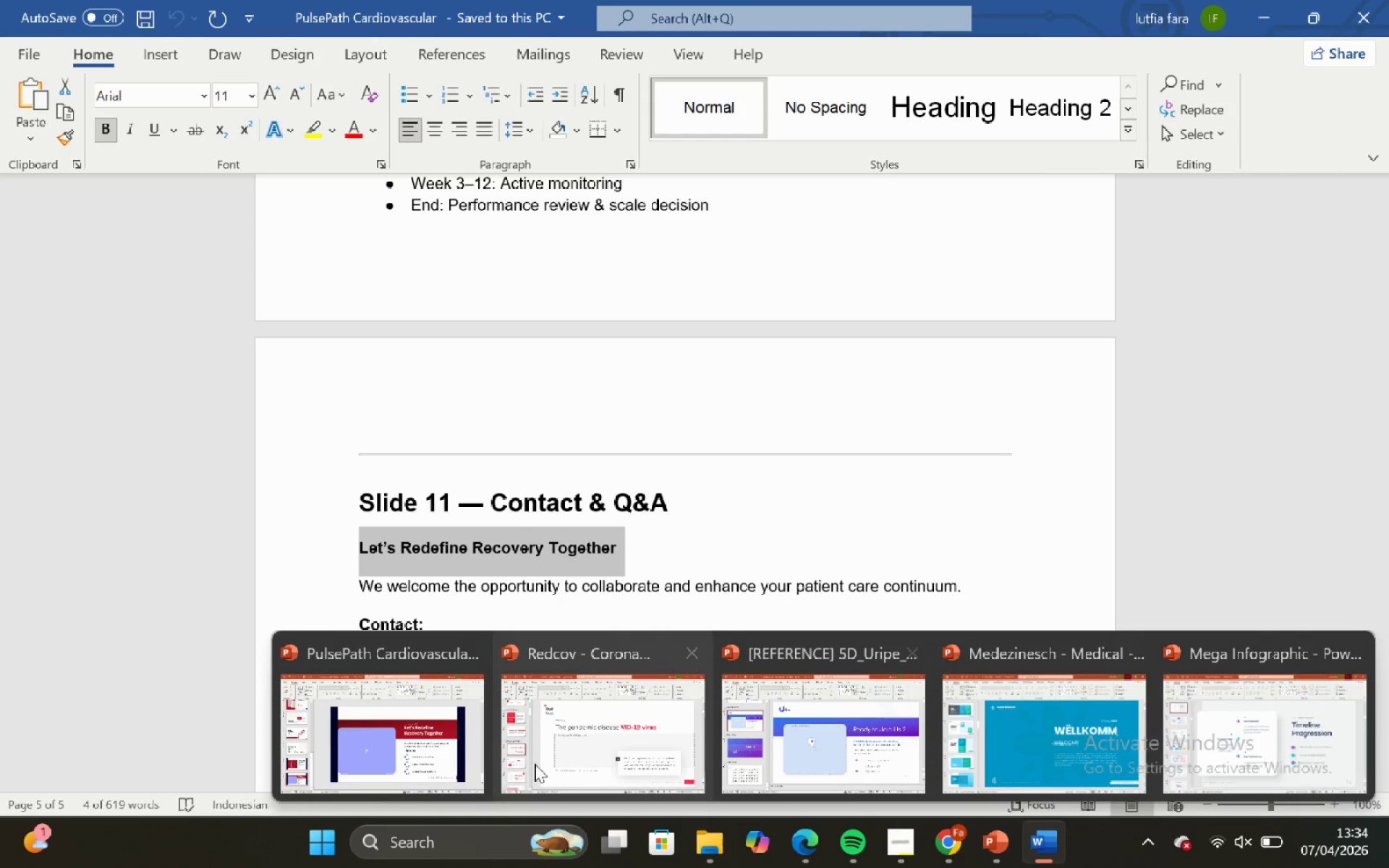 
left_click_drag(start_coordinate=[465, 746], to_coordinate=[463, 732])
 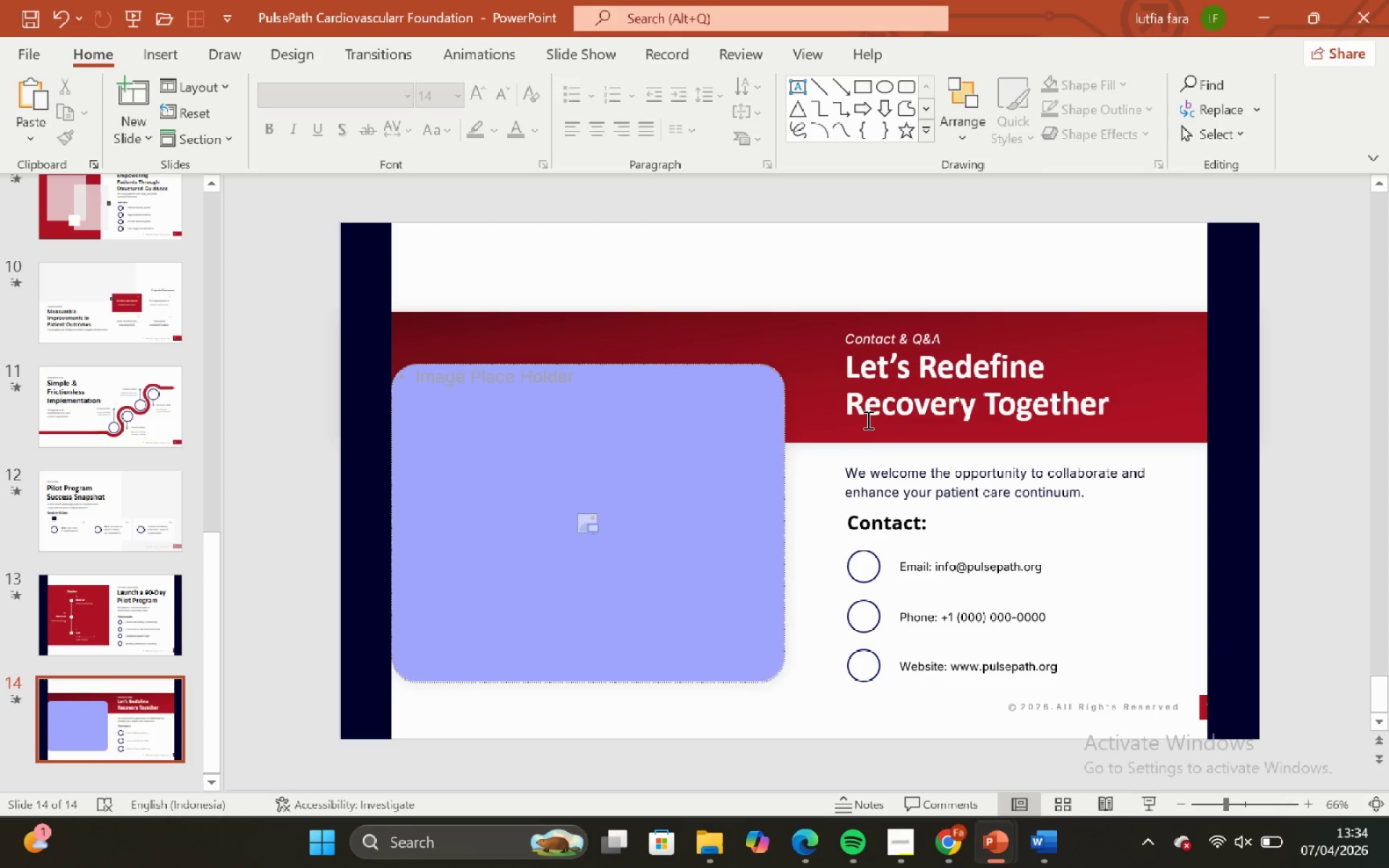 
left_click([867, 420])
 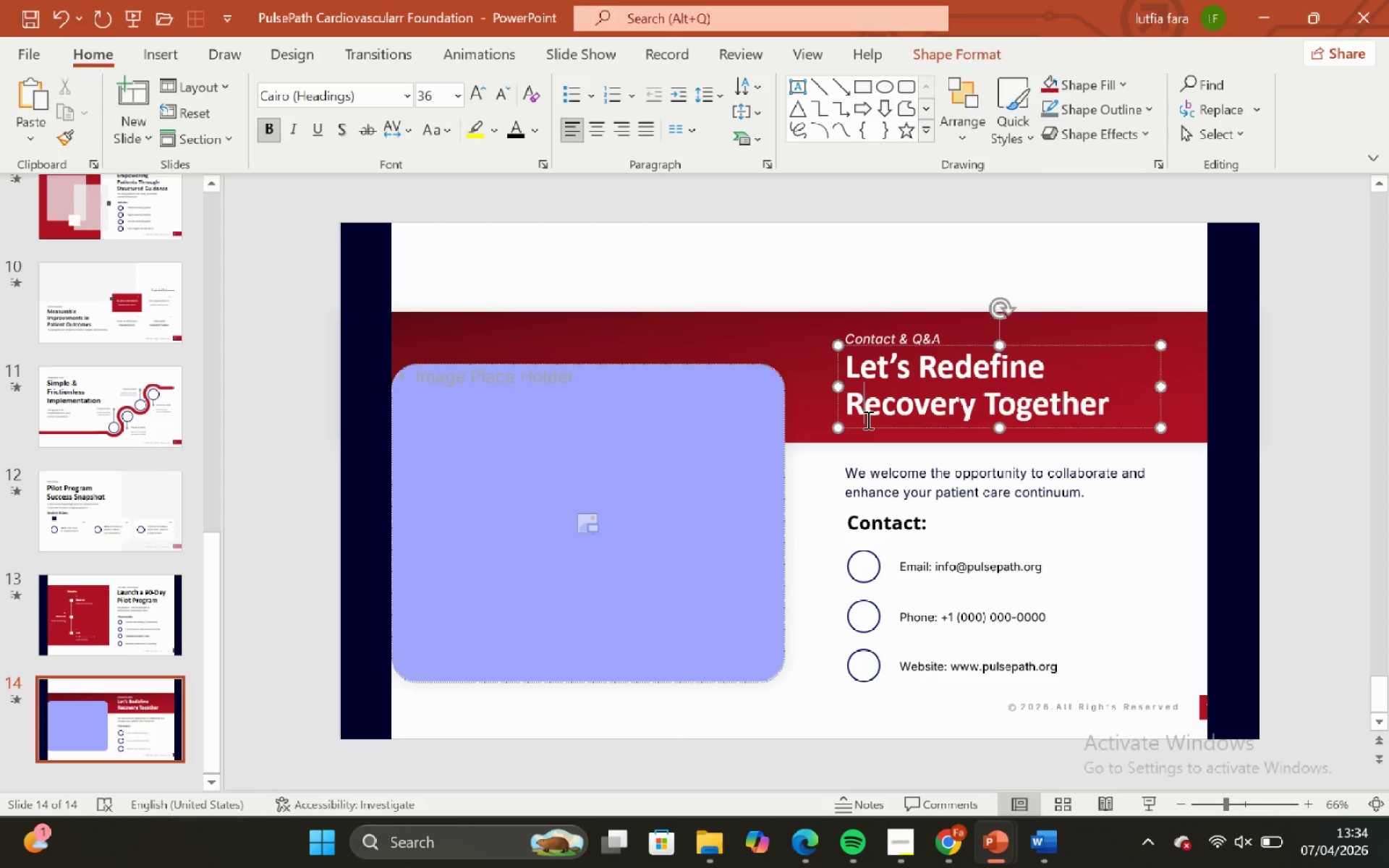 
key(Control+A)
 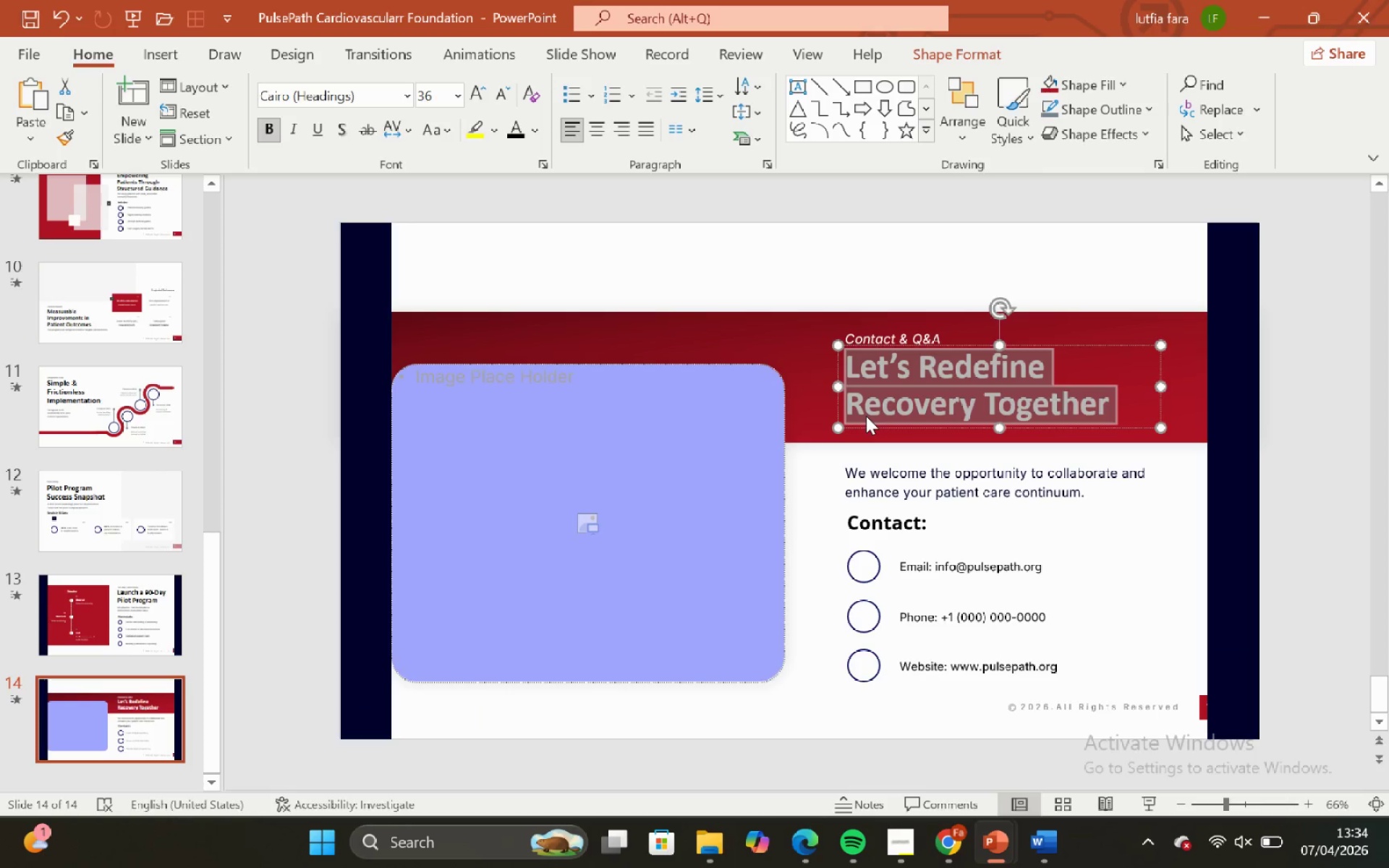 
right_click([866, 416])
 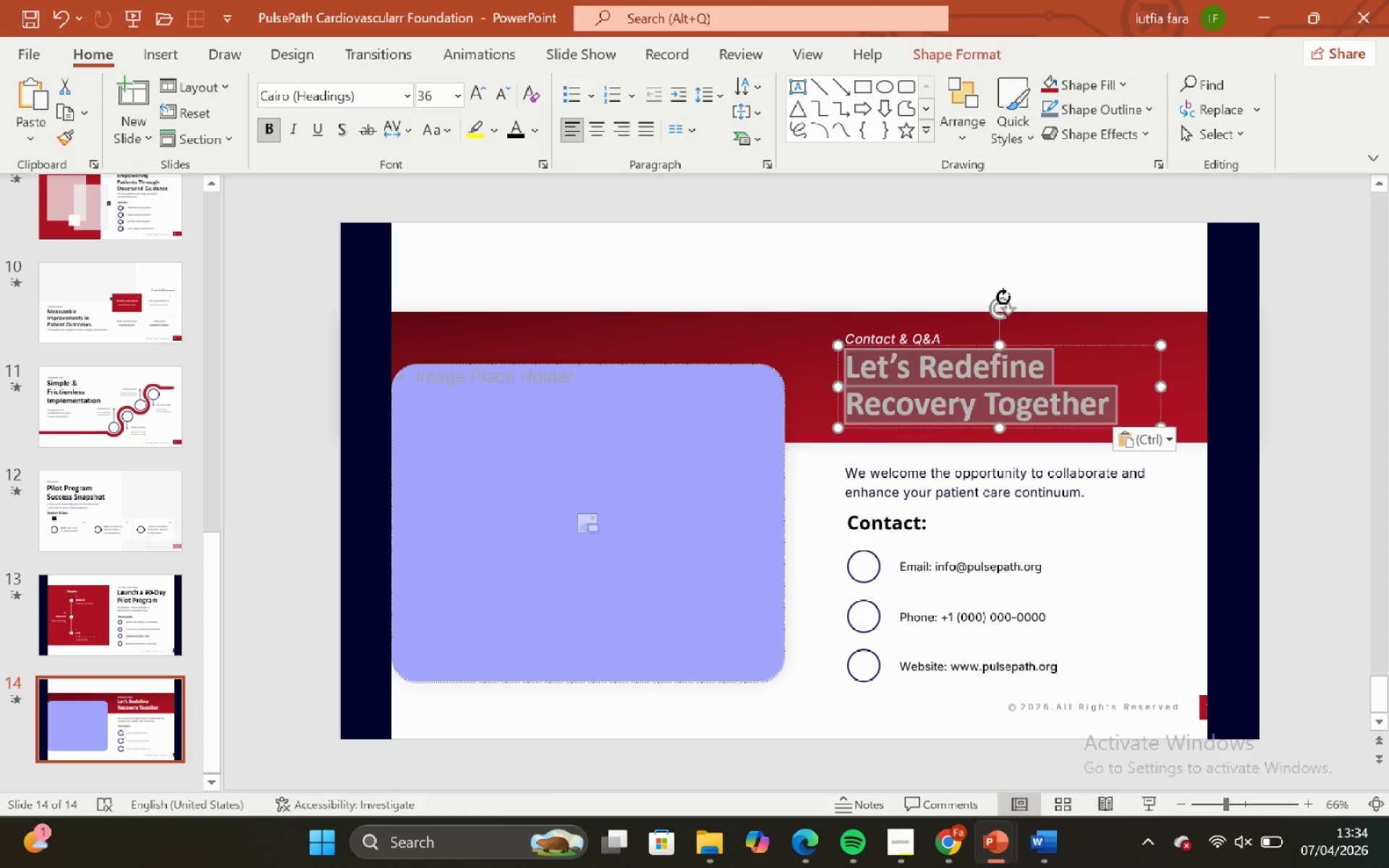 
left_click([1015, 244])
 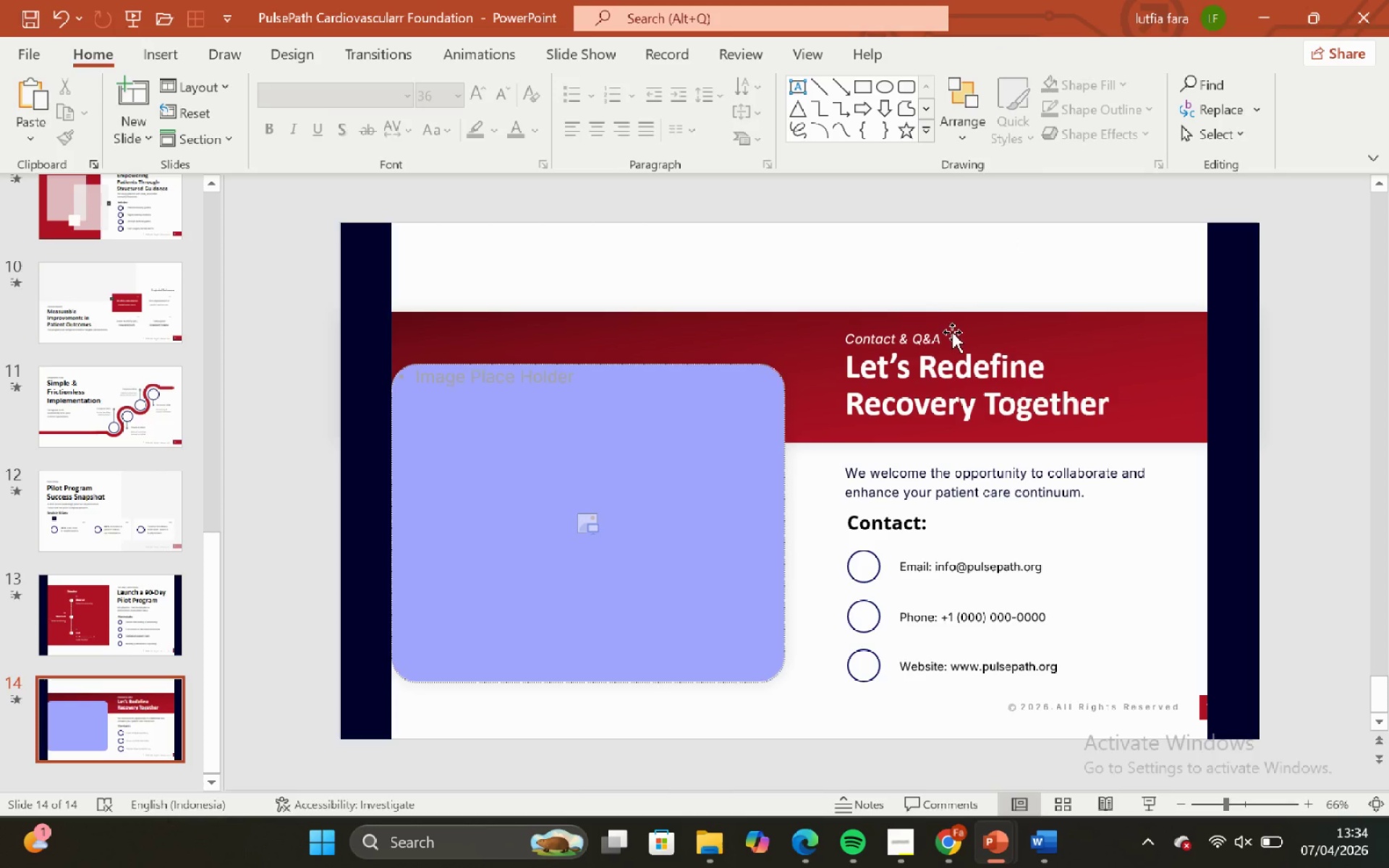 
left_click([951, 333])
 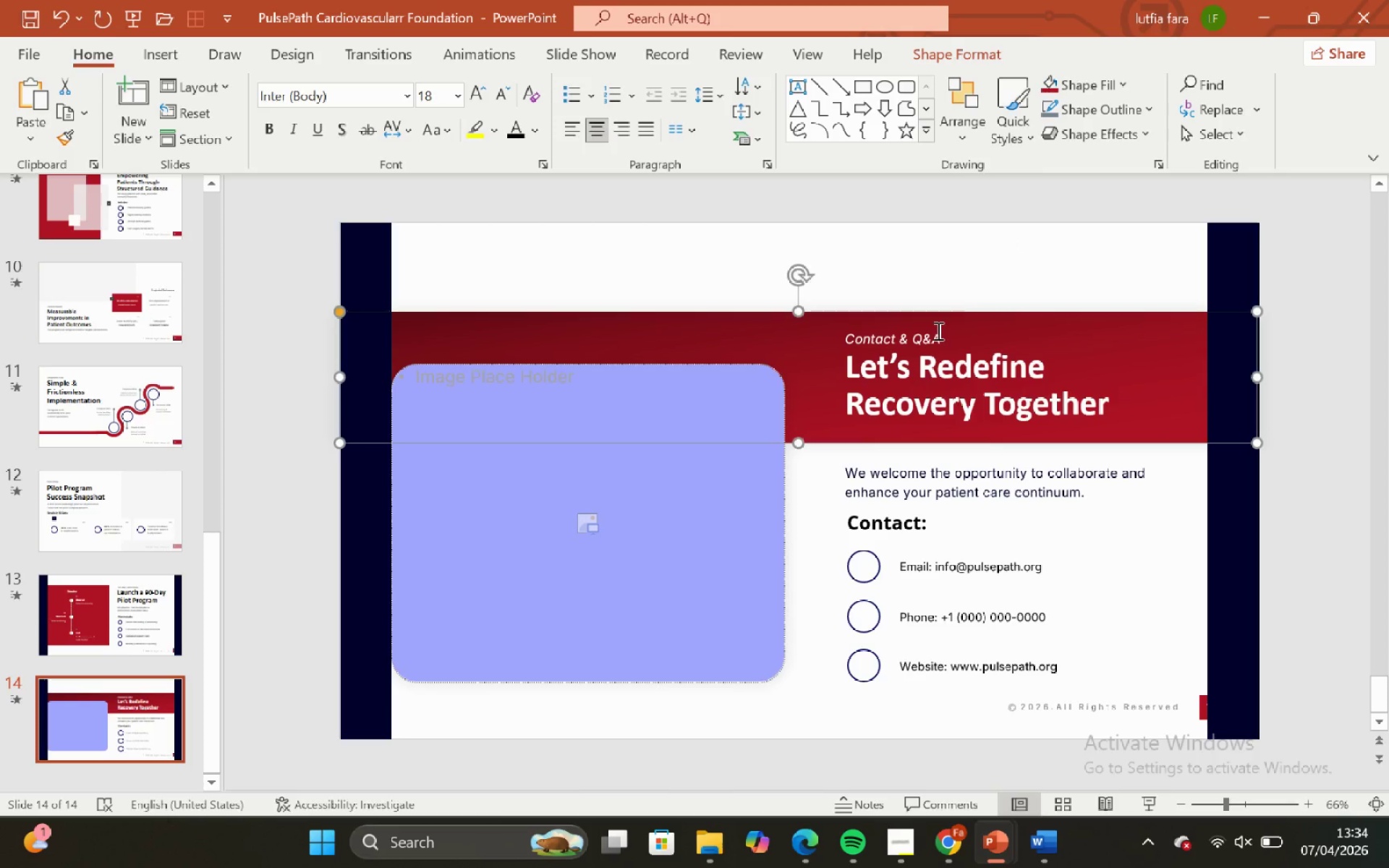 
left_click([937, 331])
 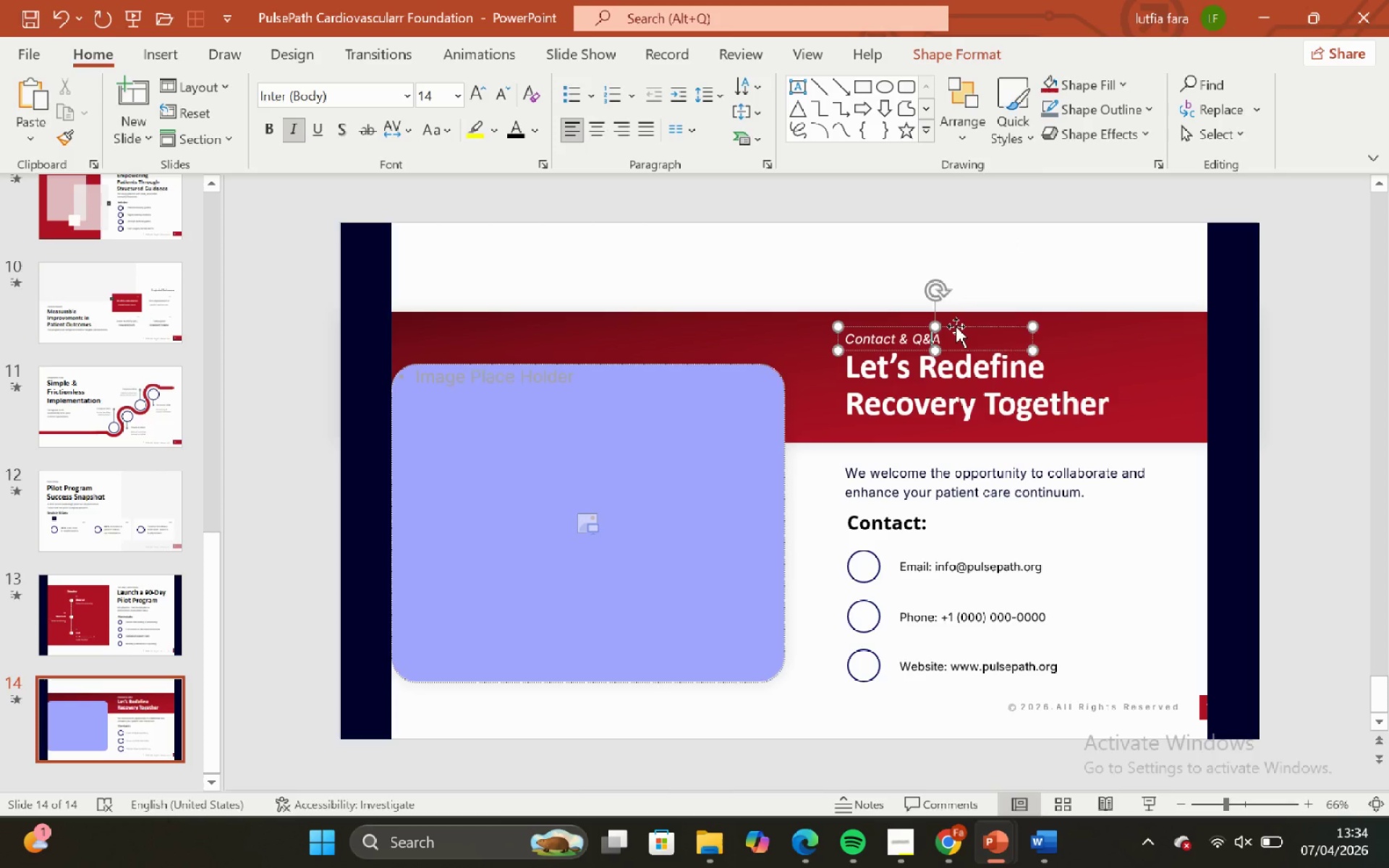 
left_click([956, 326])
 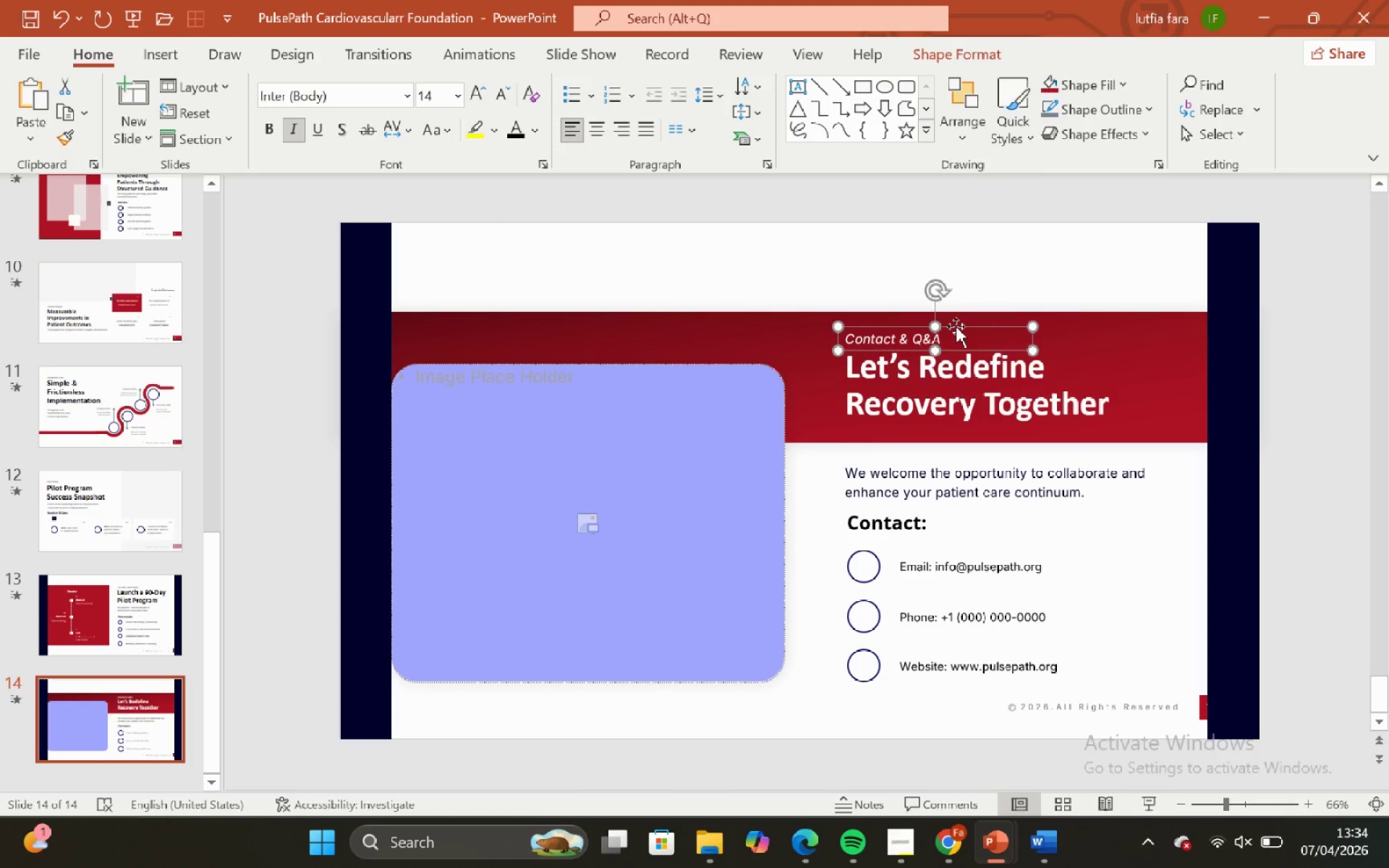 
key(ArrowUp)
 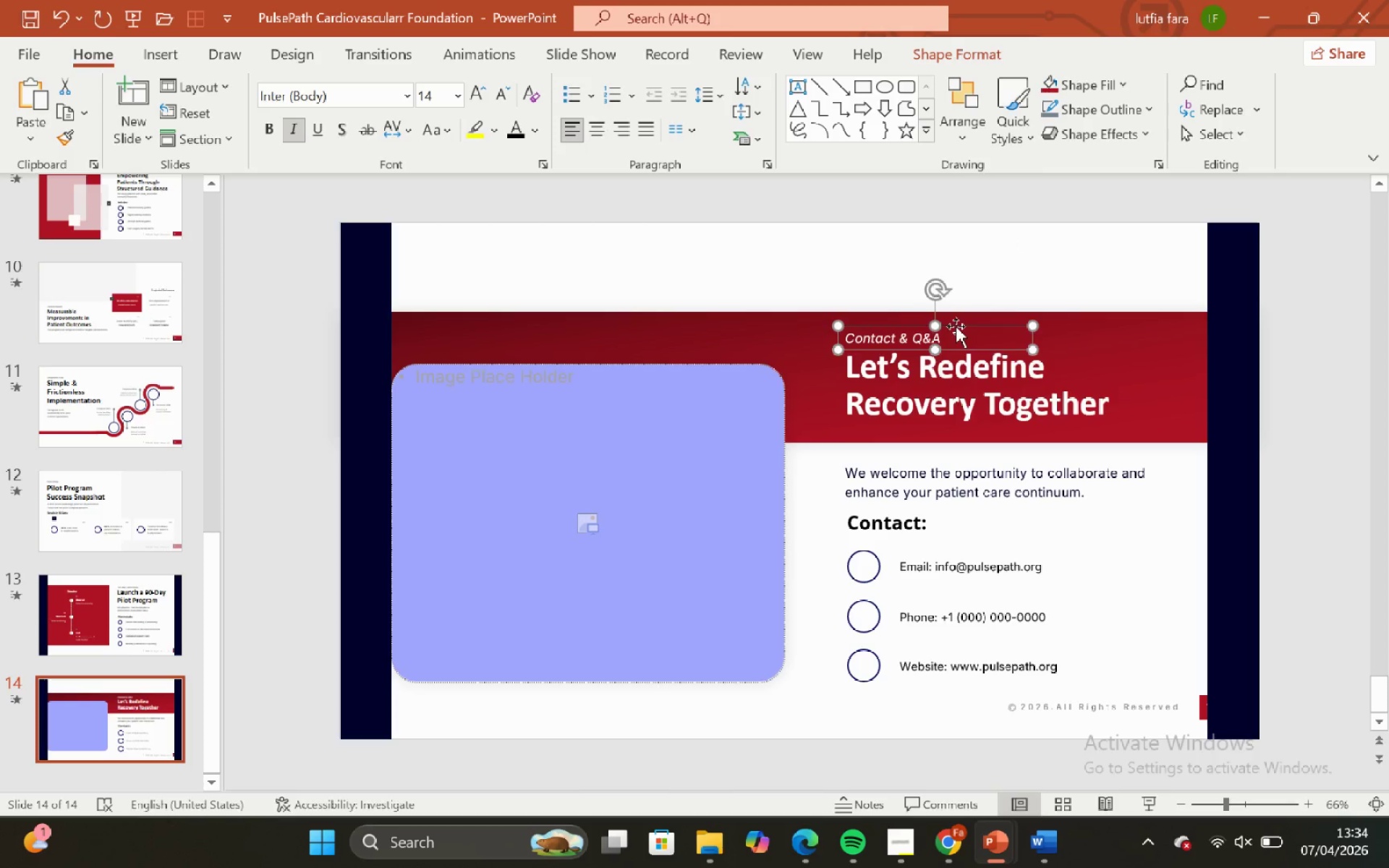 
key(ArrowUp)
 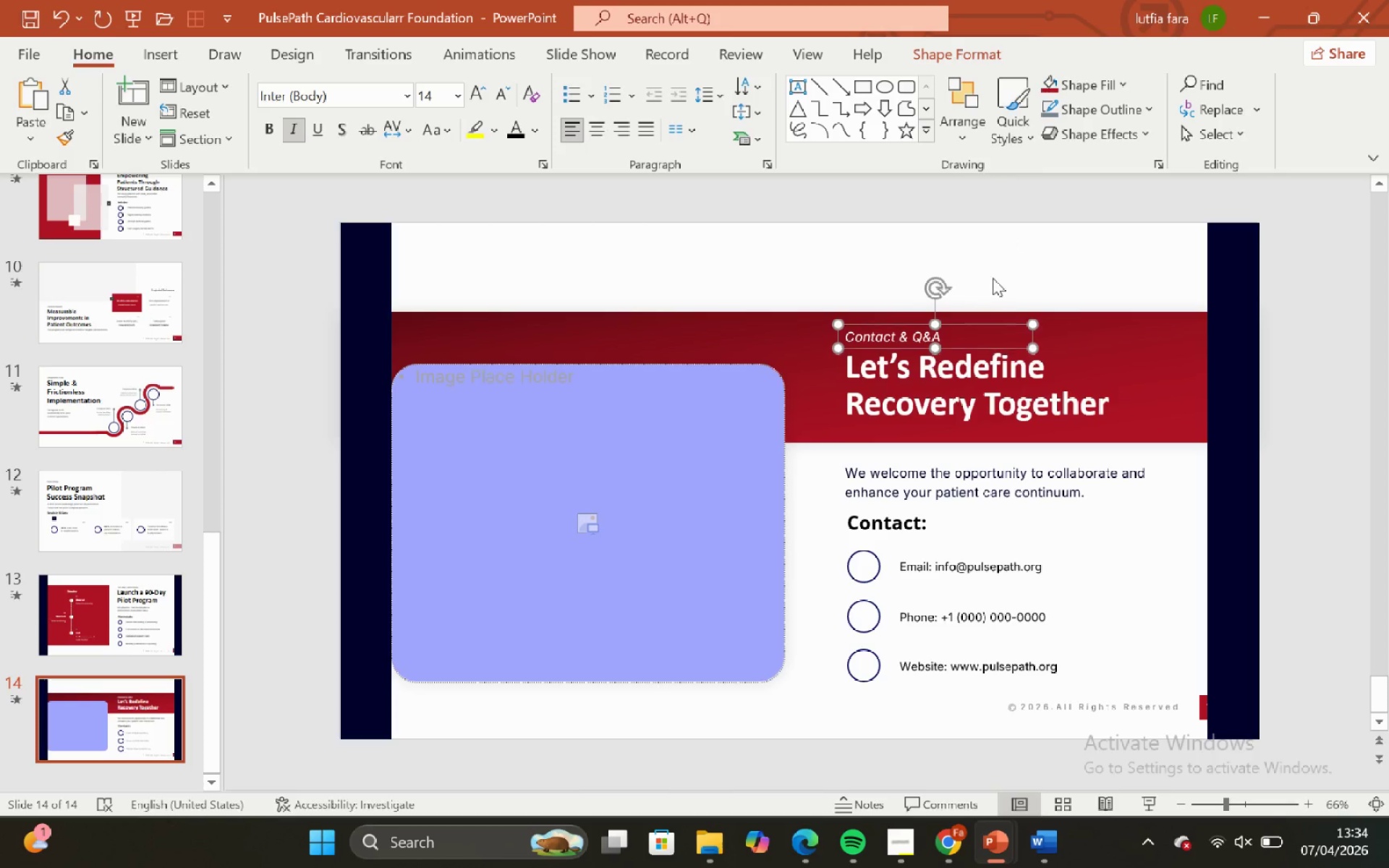 
key(ArrowUp)
 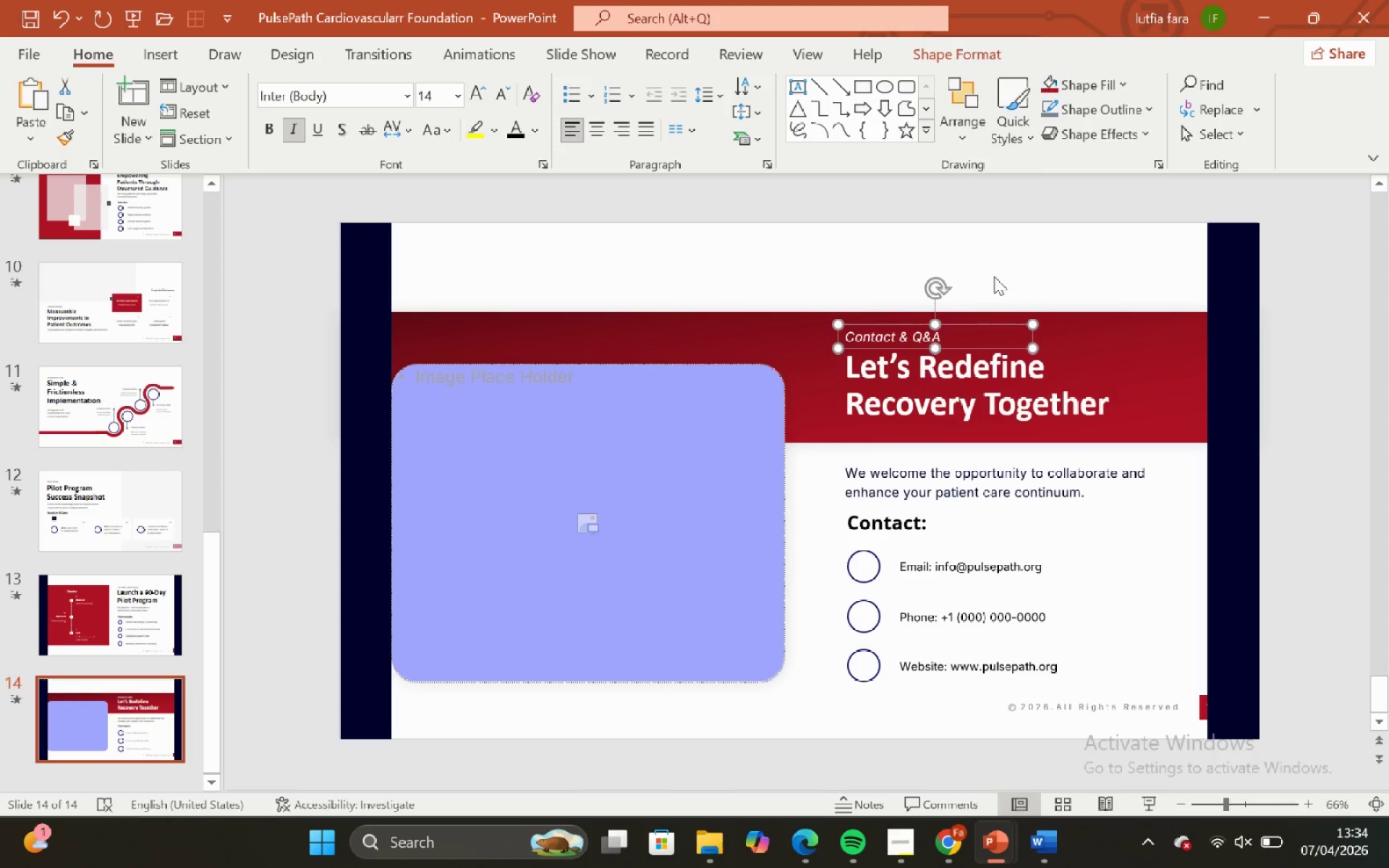 
left_click([994, 276])
 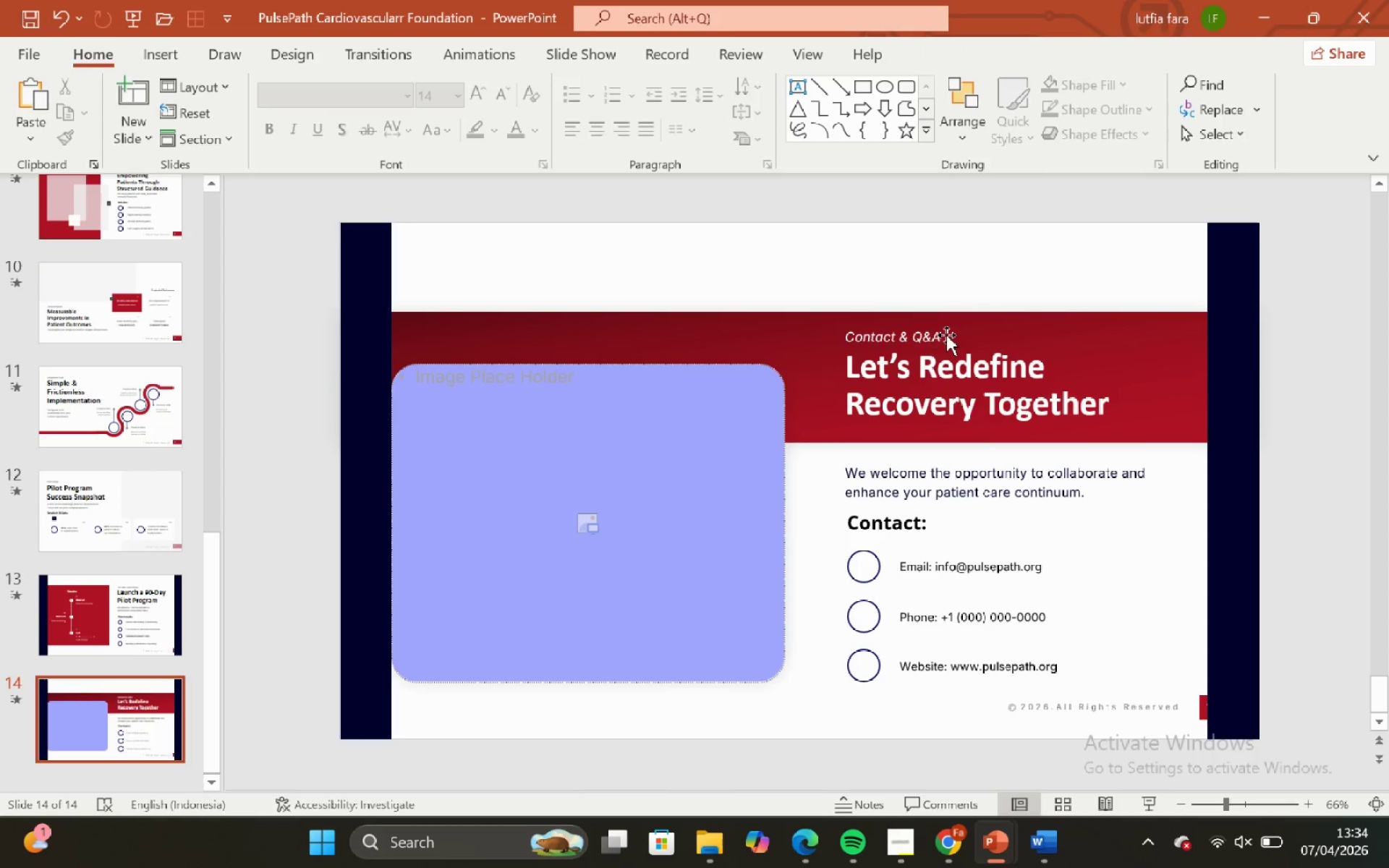 
left_click([945, 335])
 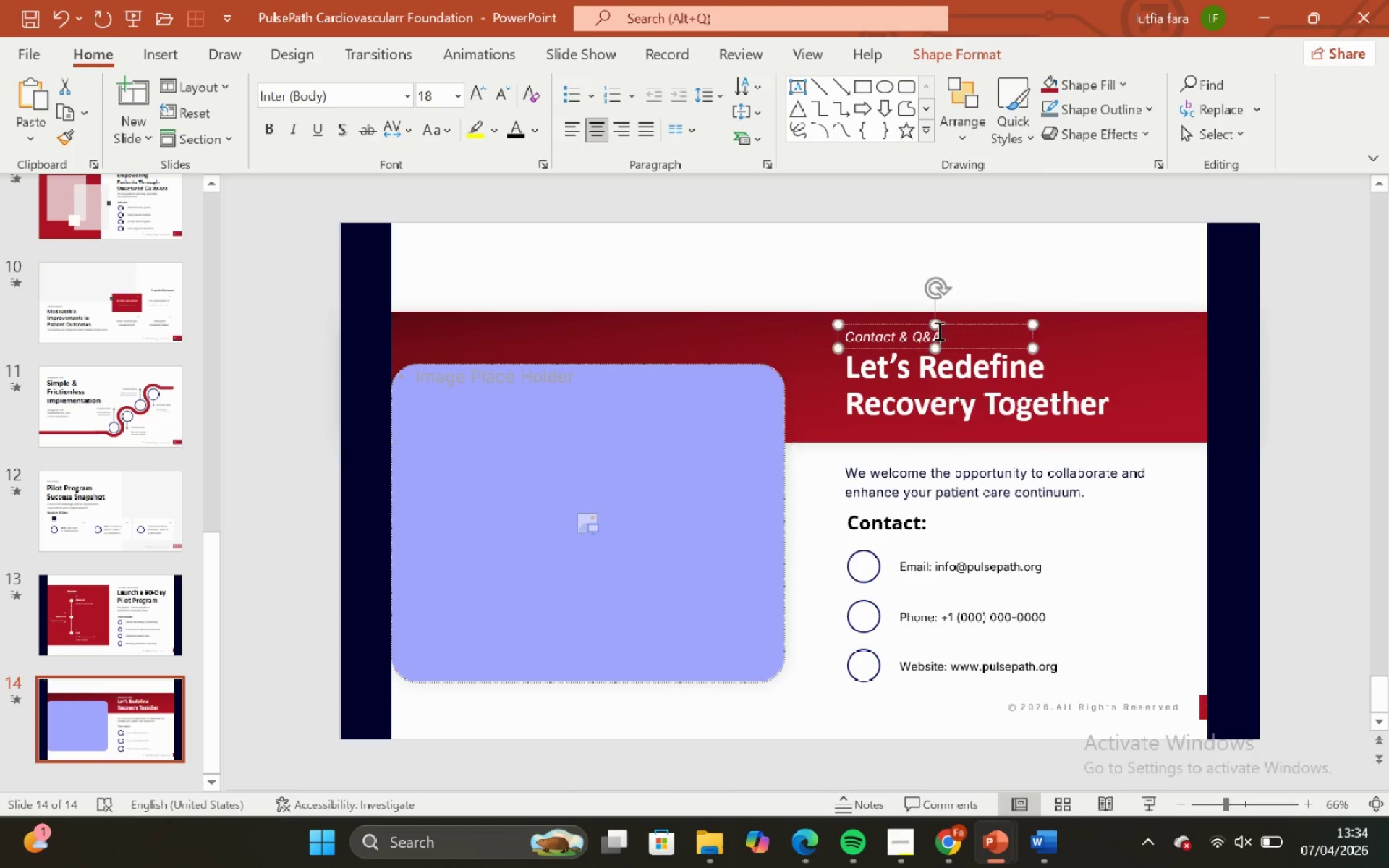 
left_click([938, 331])
 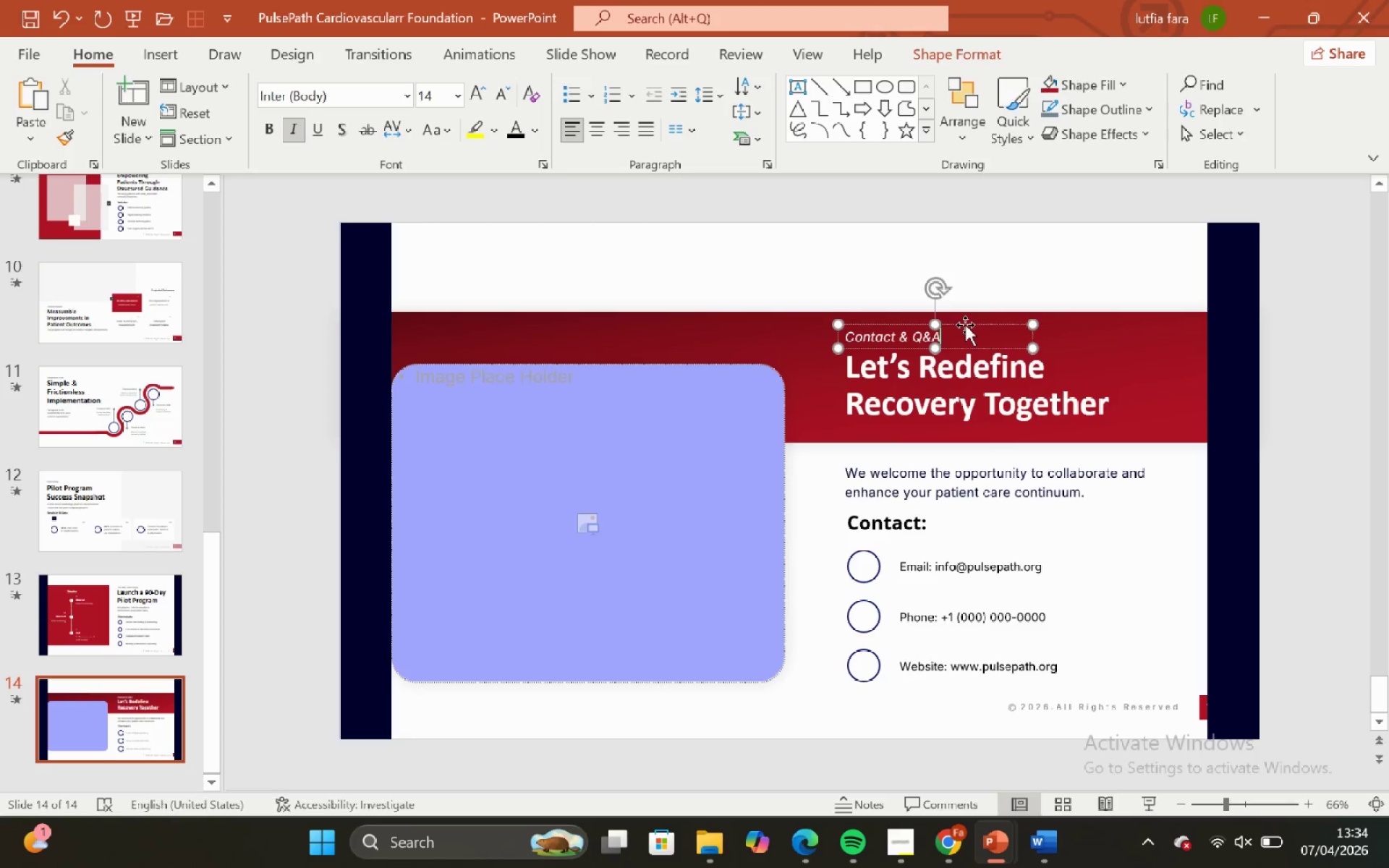 
left_click_drag(start_coordinate=[964, 325], to_coordinate=[964, 335])
 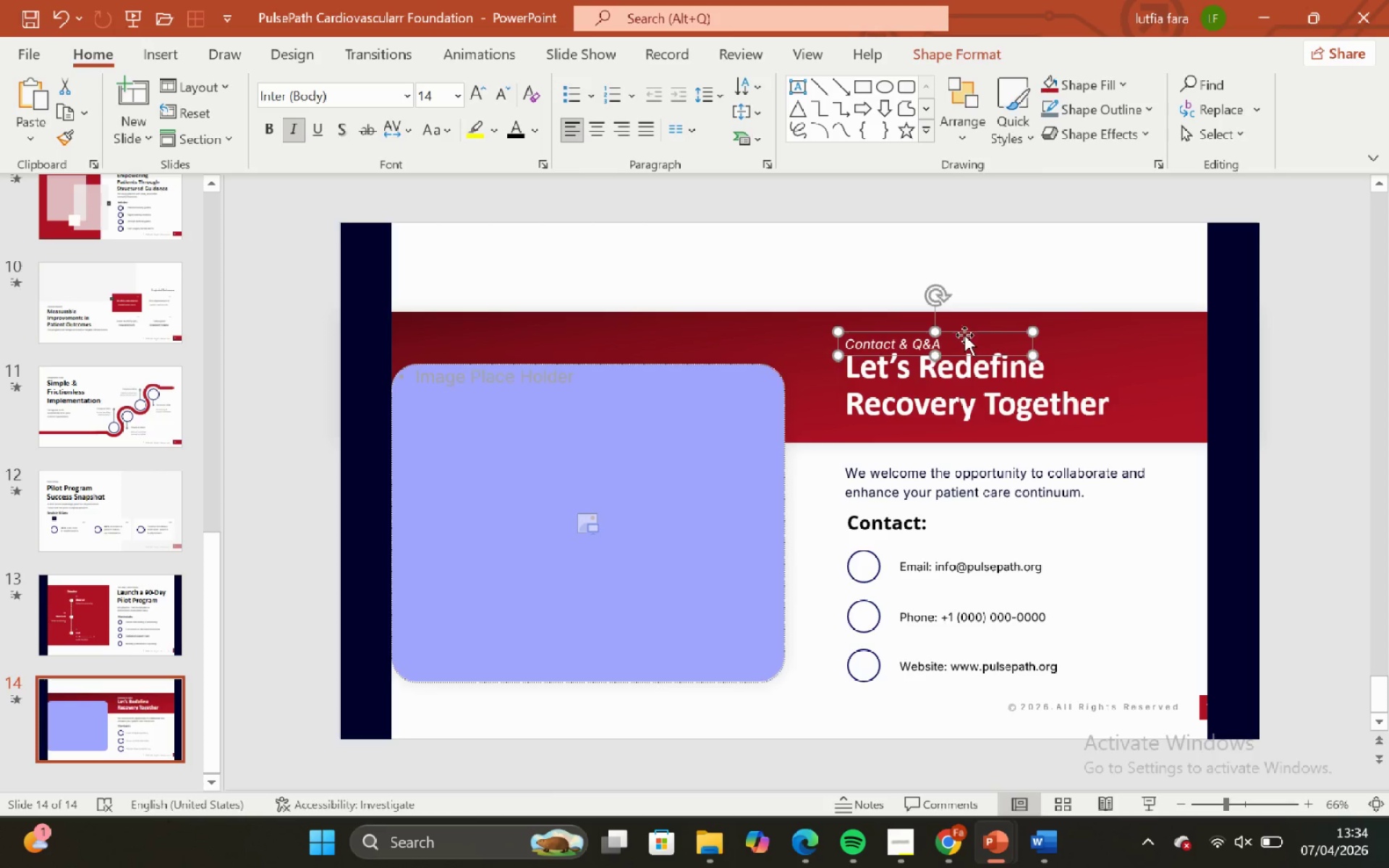 
key(Control+ControlLeft)
 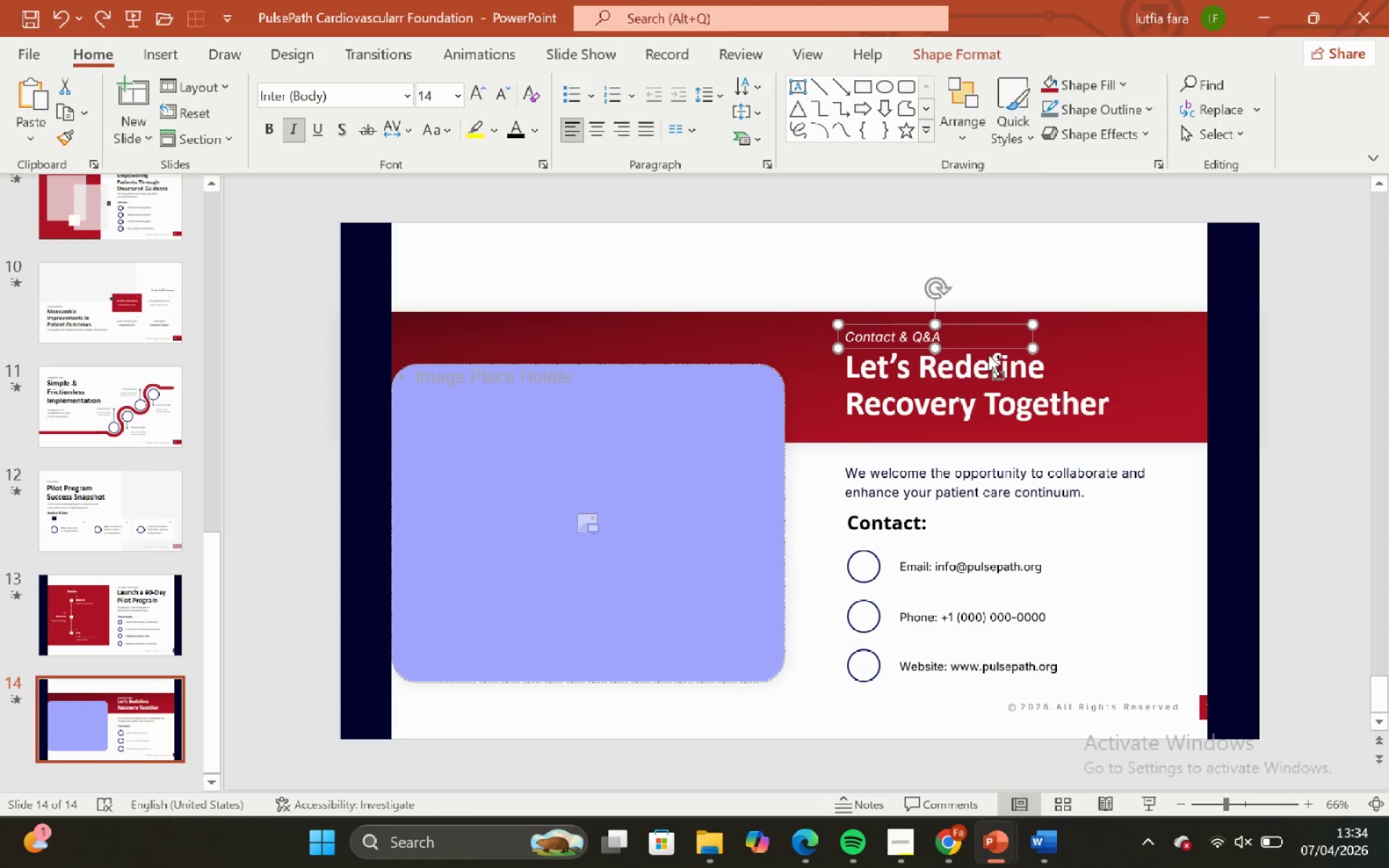 
key(Control+Z)
 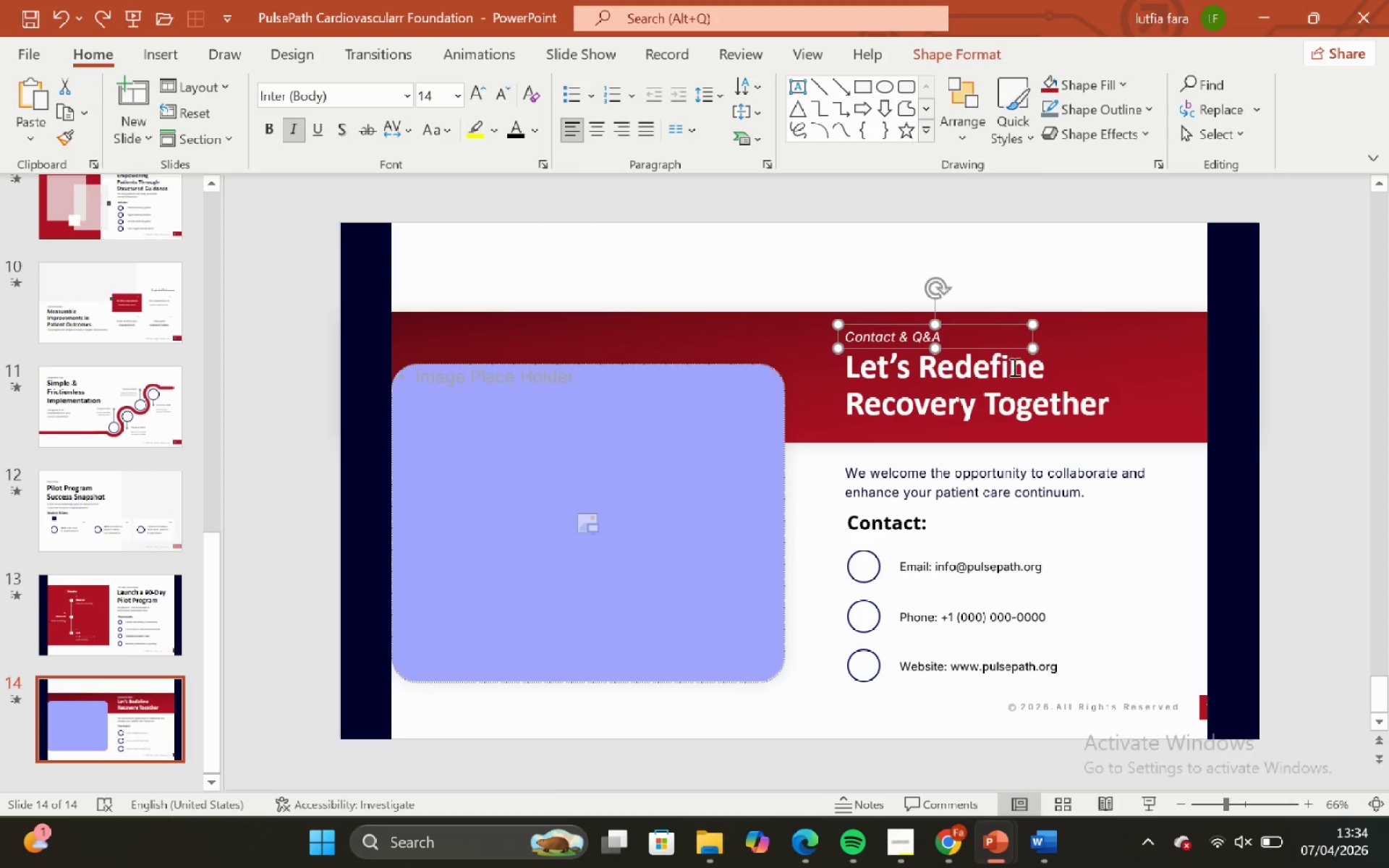 
hold_key(key=ShiftLeft, duration=0.52)
left_click([1014, 366])
 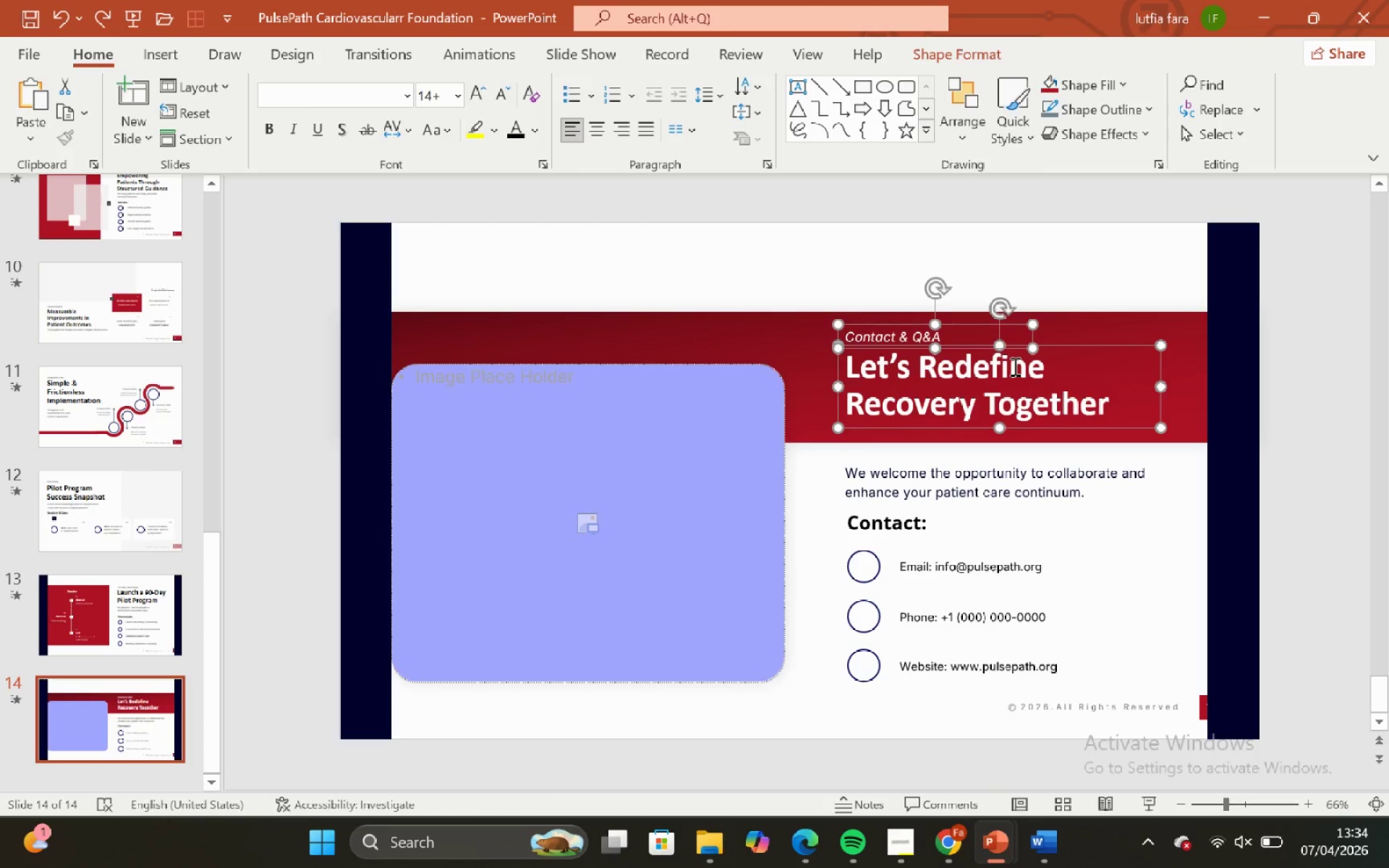 
key(Control+G)
 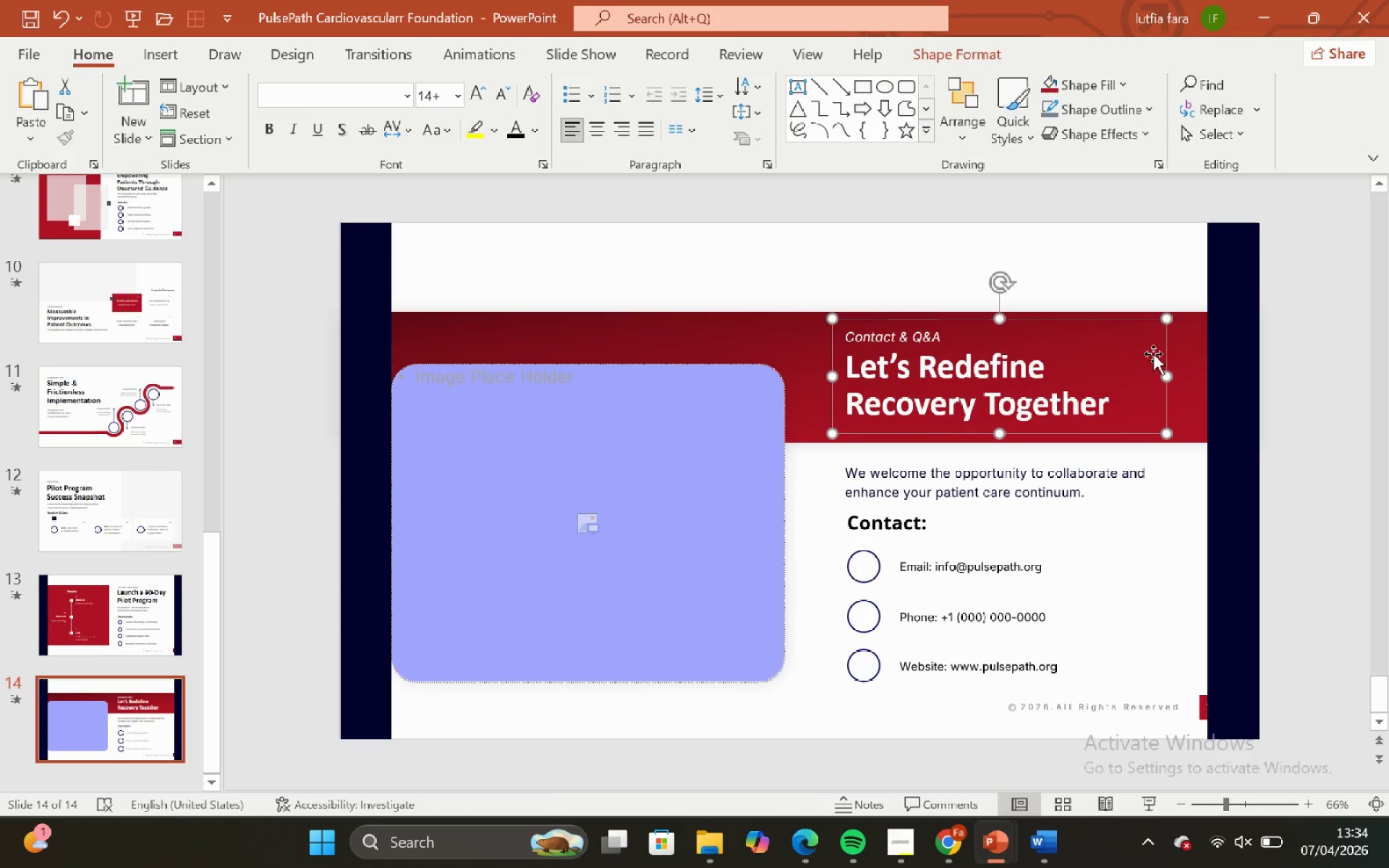 
hold_key(key=ShiftLeft, duration=1.01)
left_click([1176, 358])
 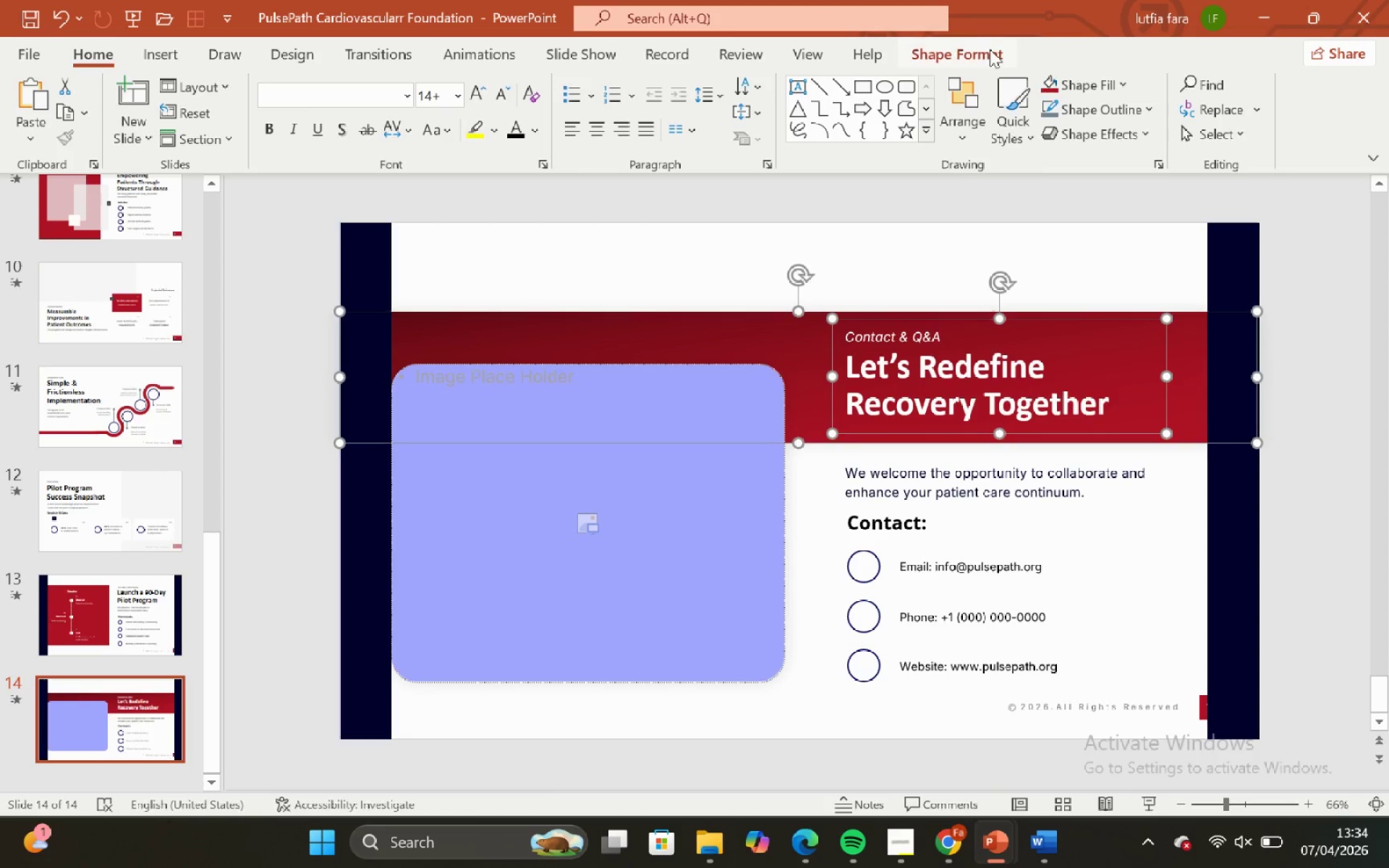 
left_click([990, 48])
 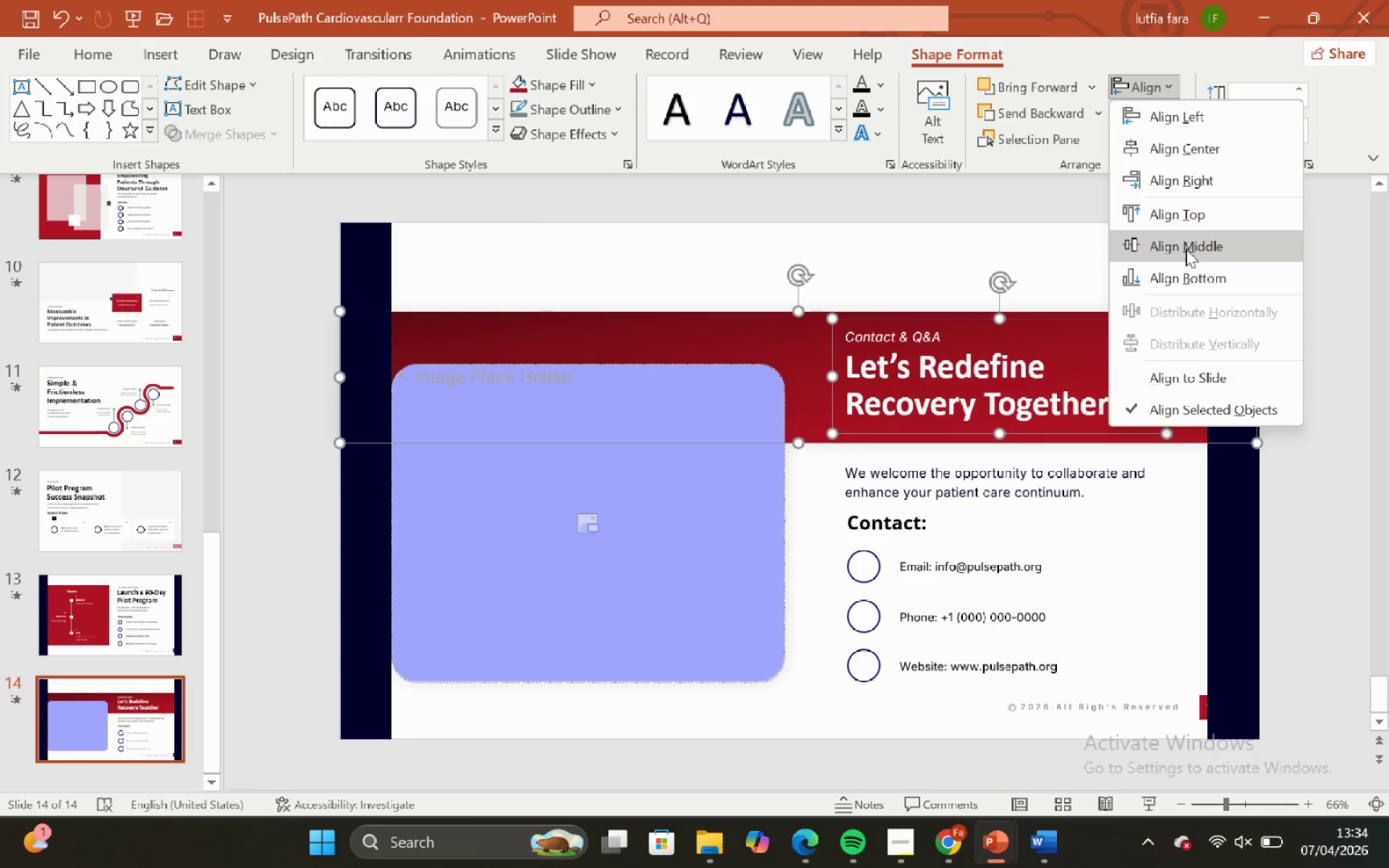 
left_click([1192, 242])
 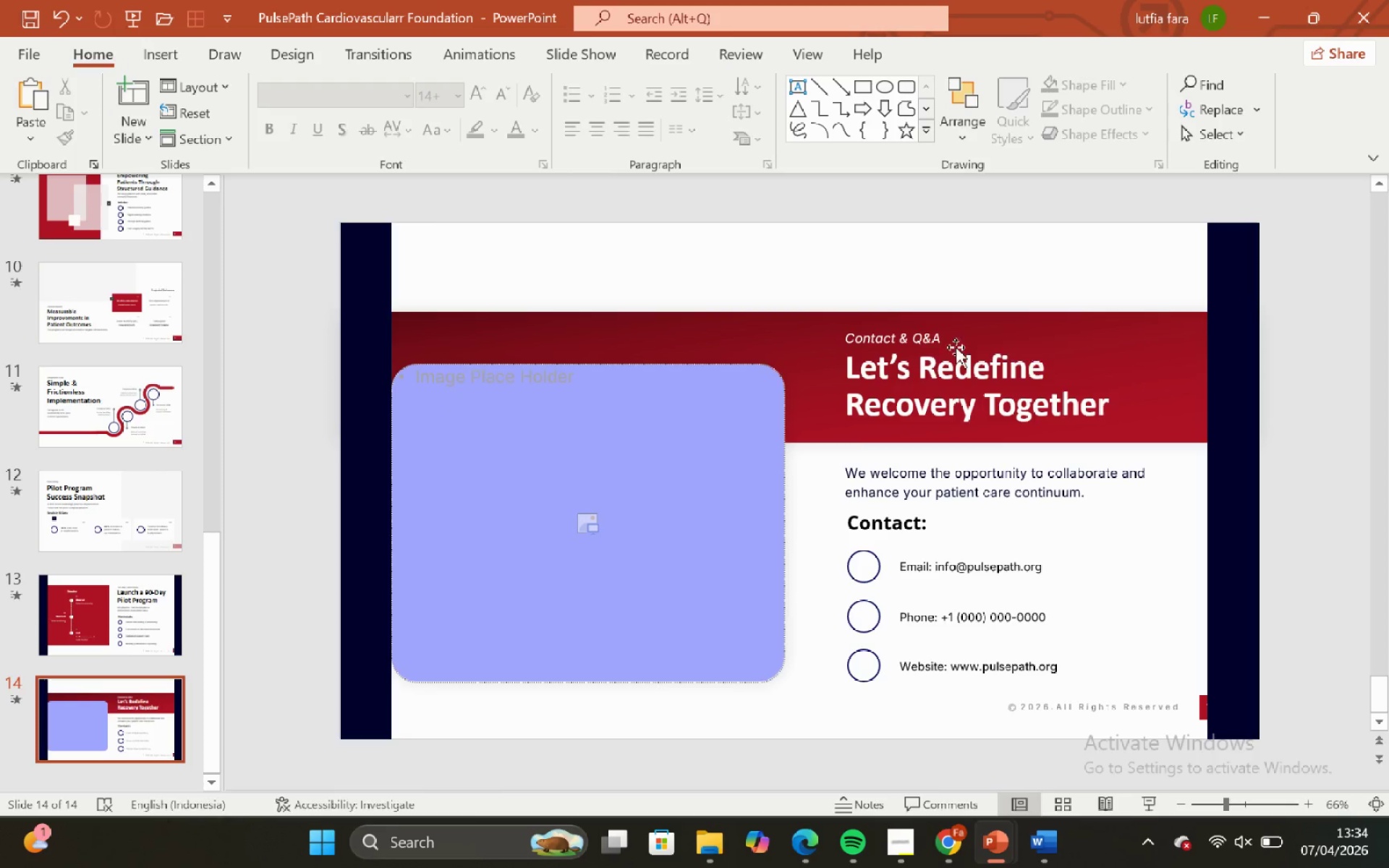 
left_click_drag(start_coordinate=[906, 337], to_coordinate=[1088, 229])
 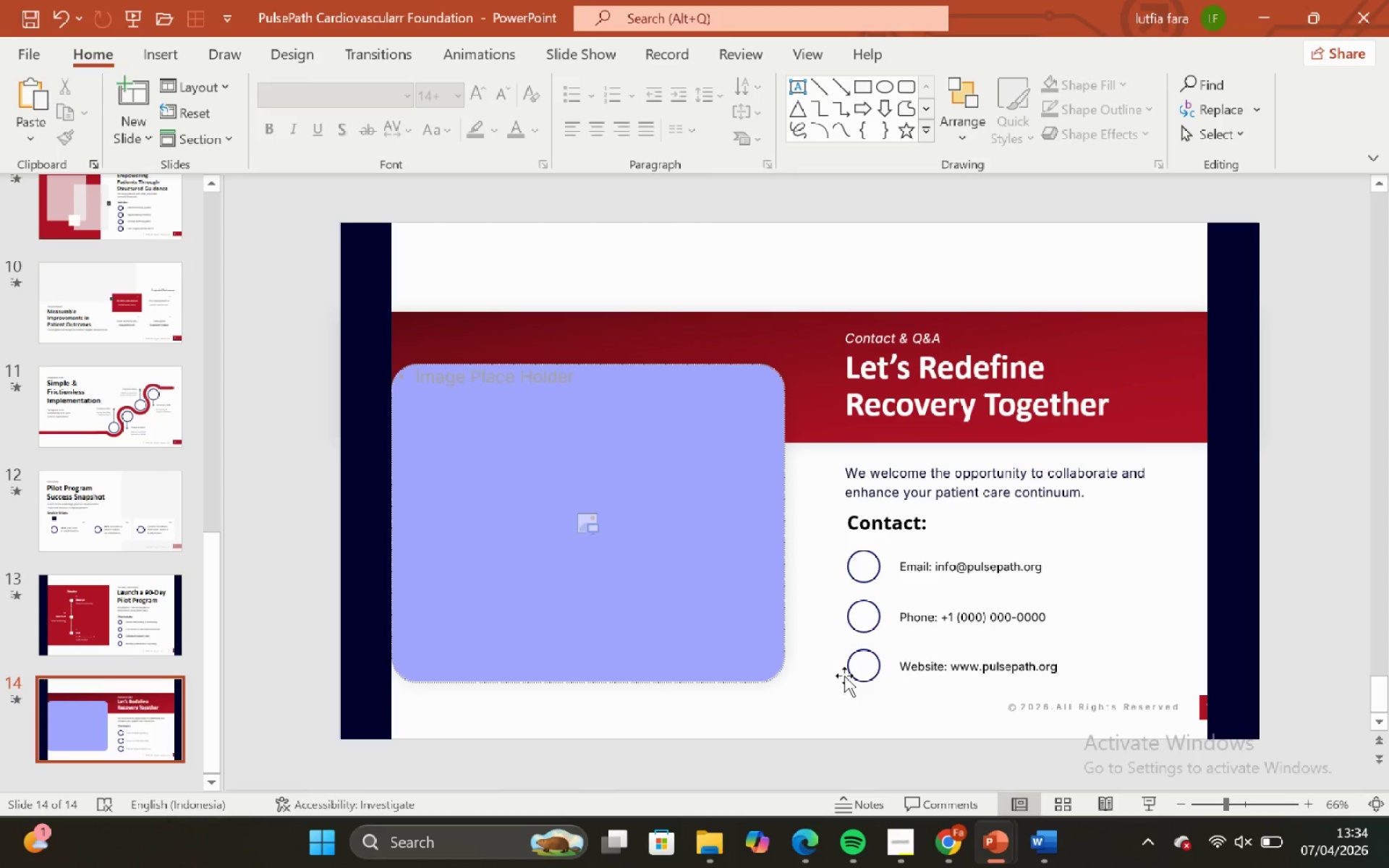 
left_click([768, 627])
 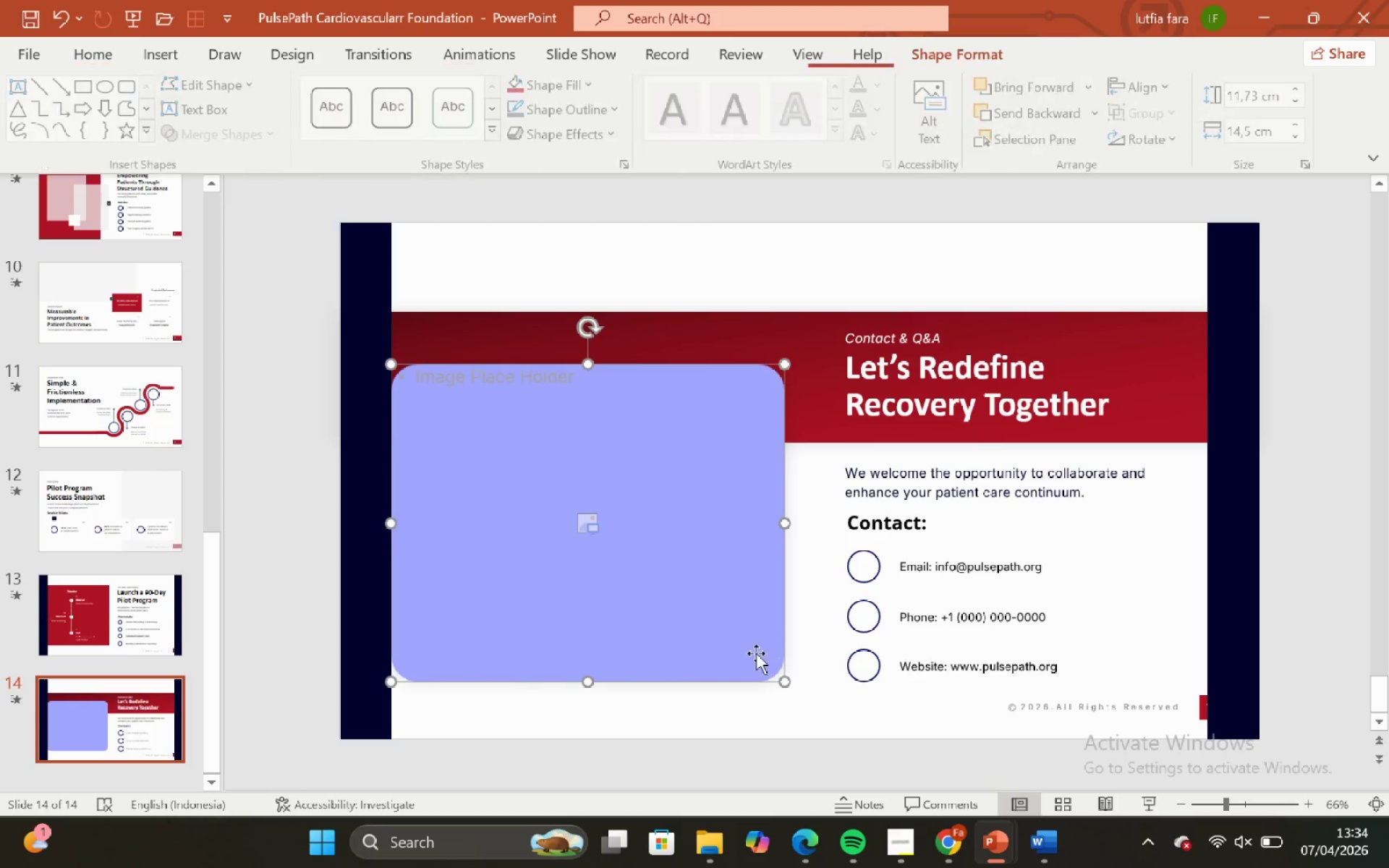 
hold_key(key=ShiftLeft, duration=1.62)
left_click_drag(start_coordinate=[756, 653], to_coordinate=[1178, 642])
 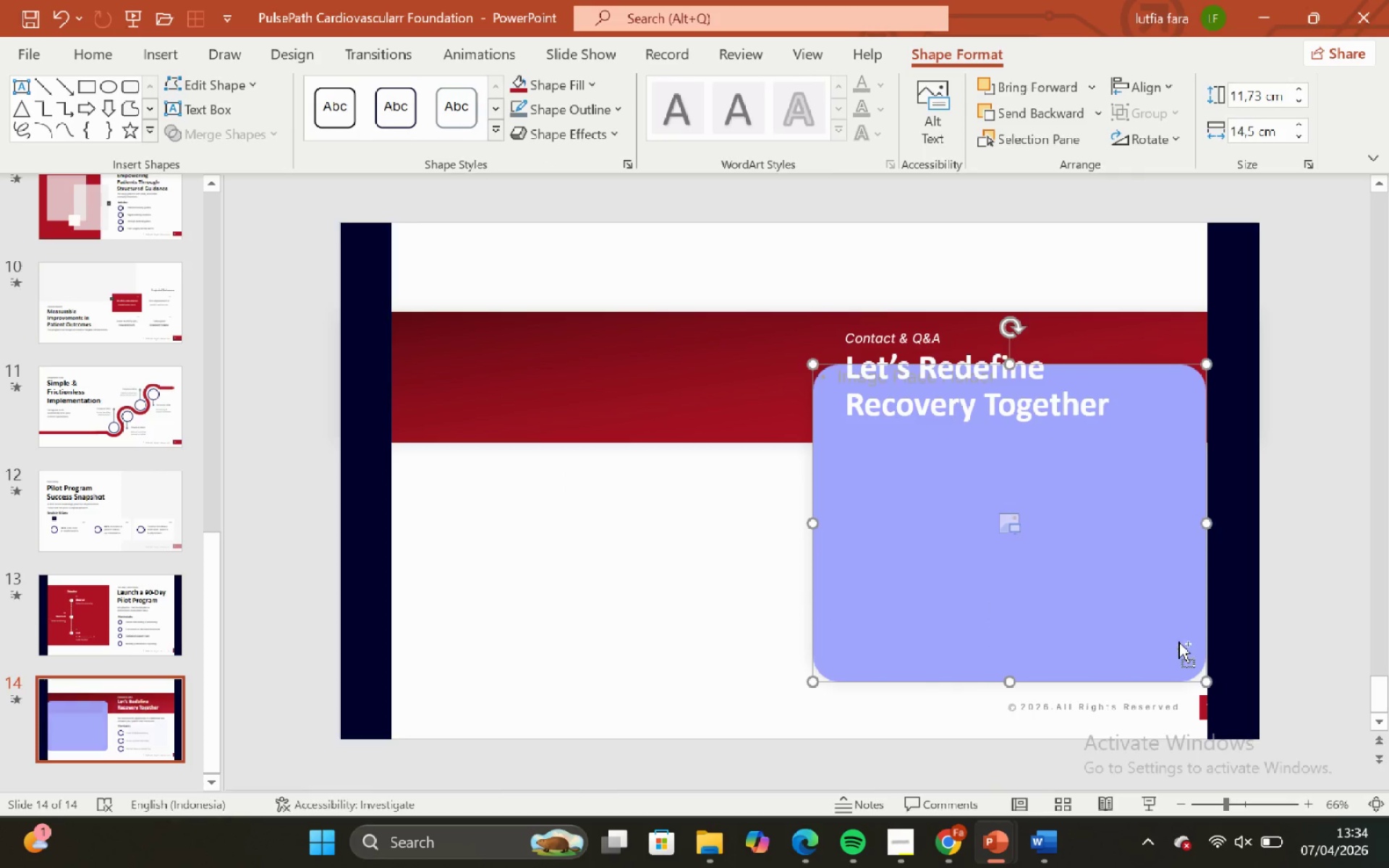 
key(Control+ControlLeft)
 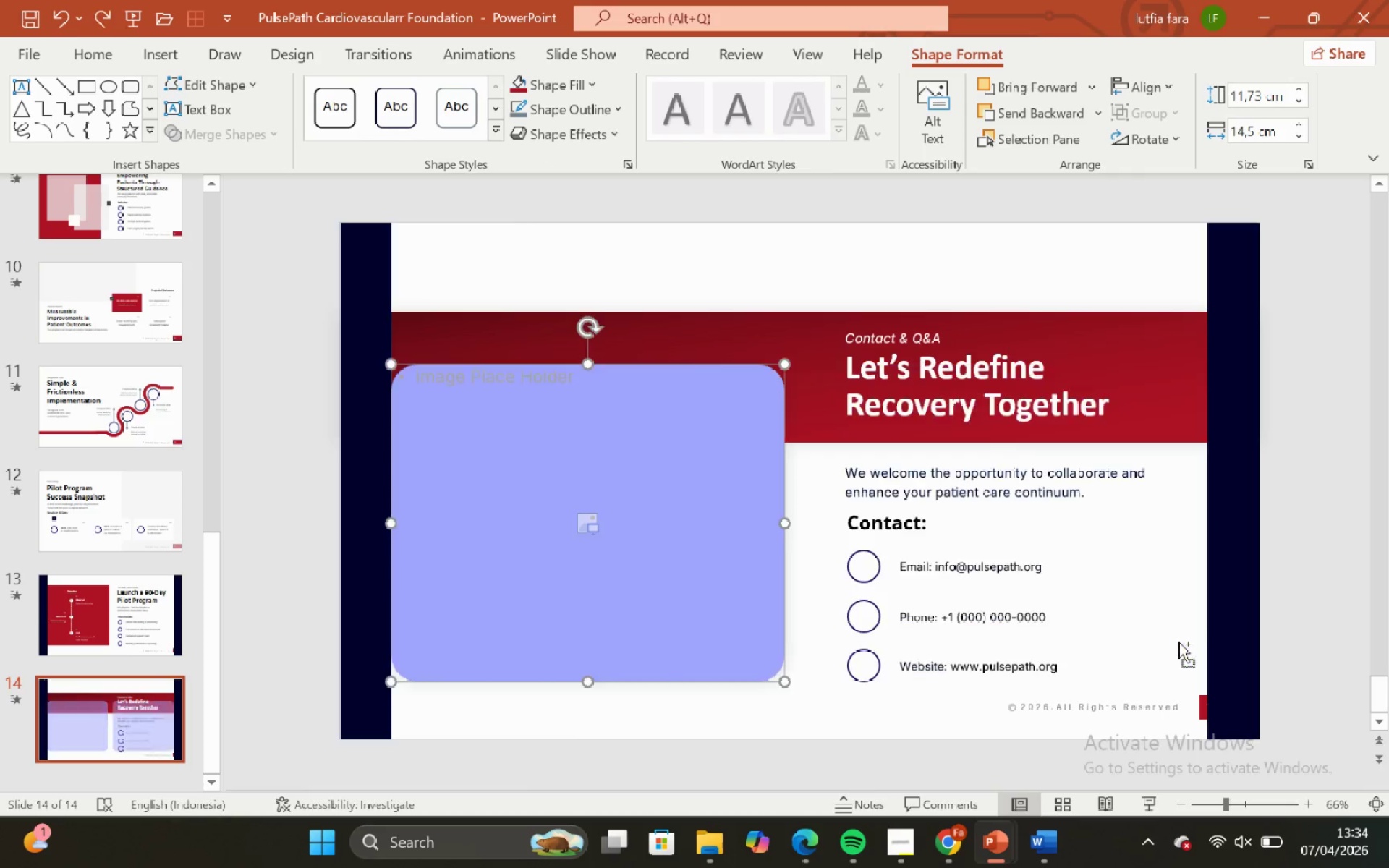 
key(Control+Z)
 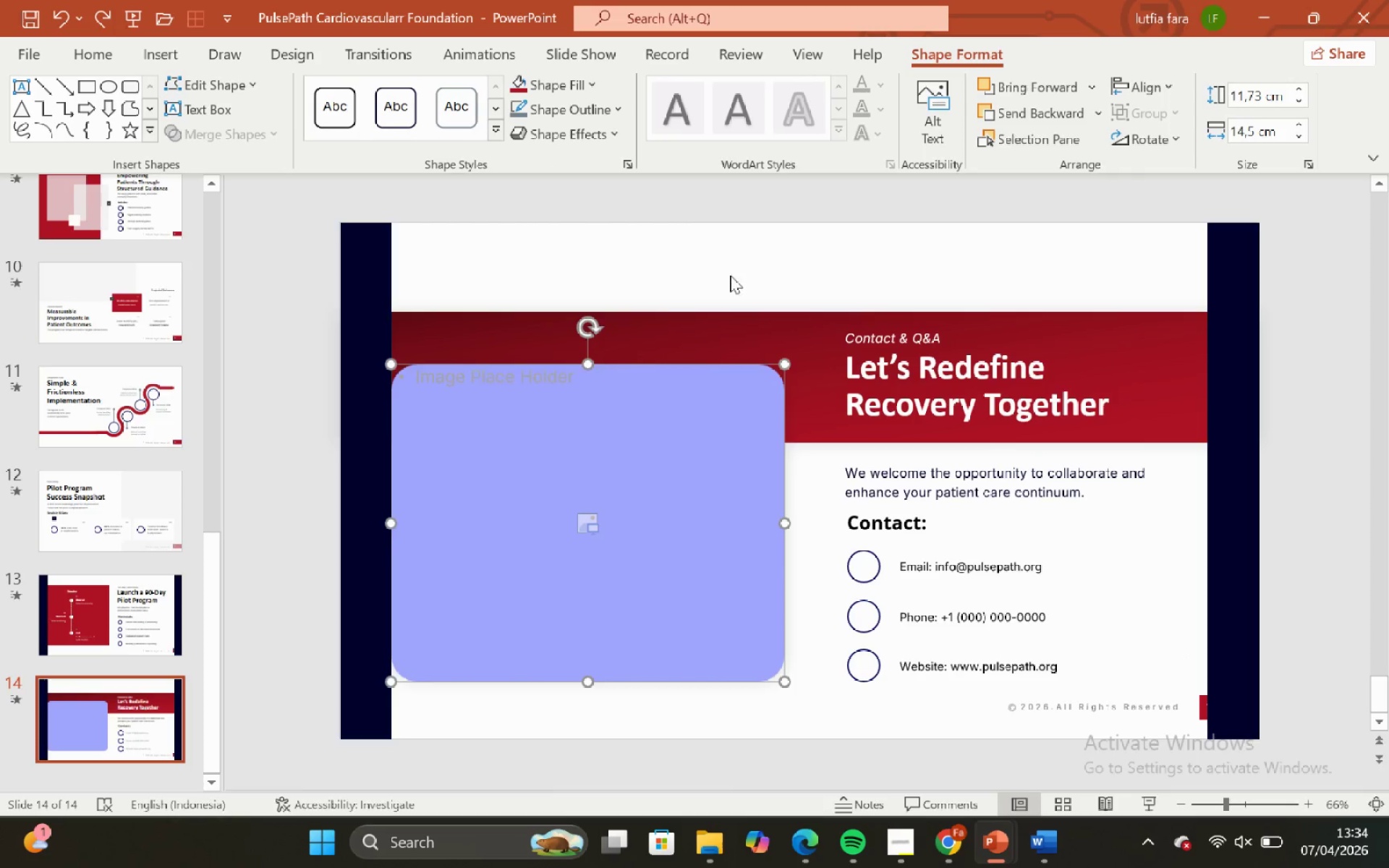 
left_click_drag(start_coordinate=[723, 252], to_coordinate=[728, 250])
 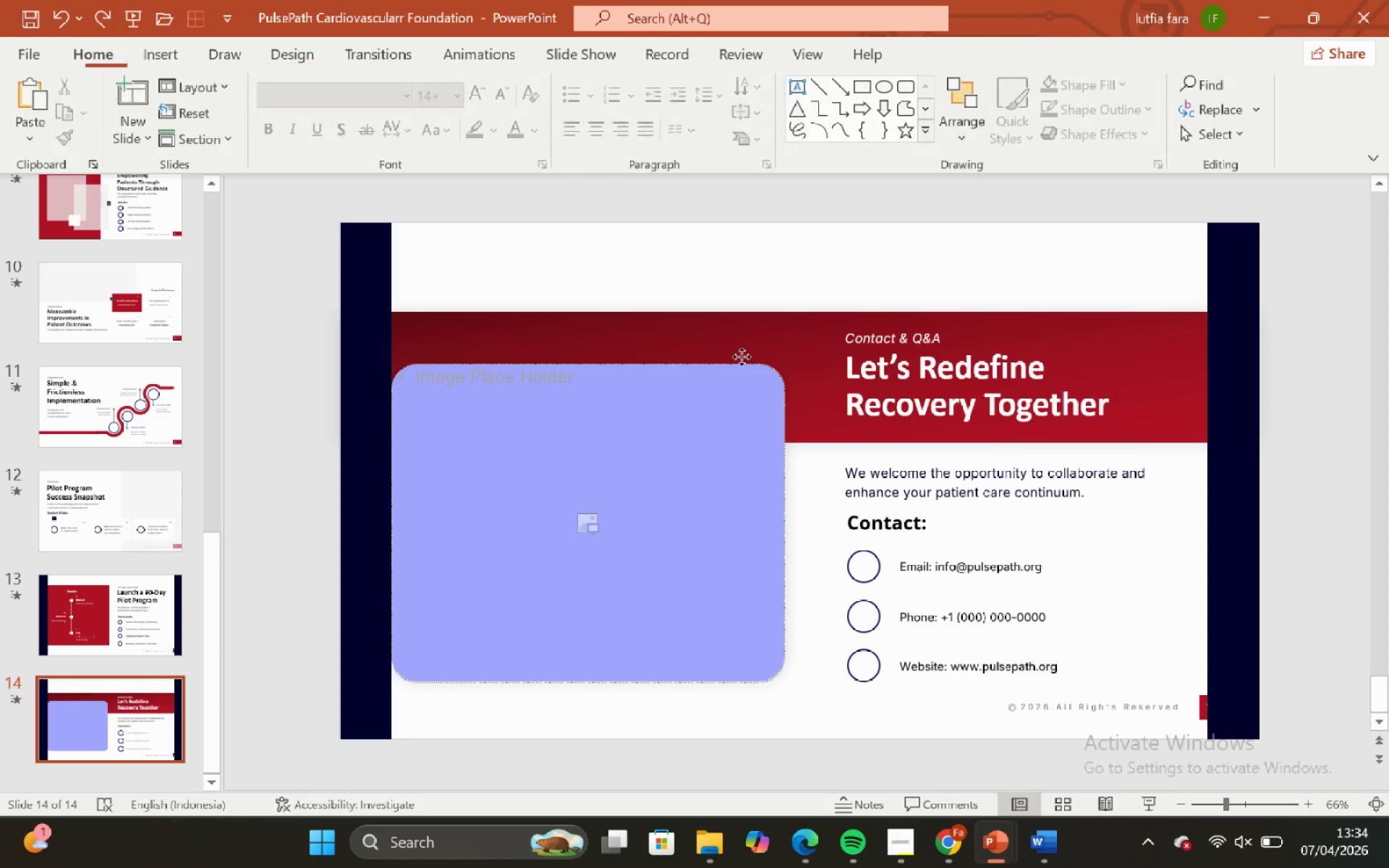 
double_click([742, 357])
 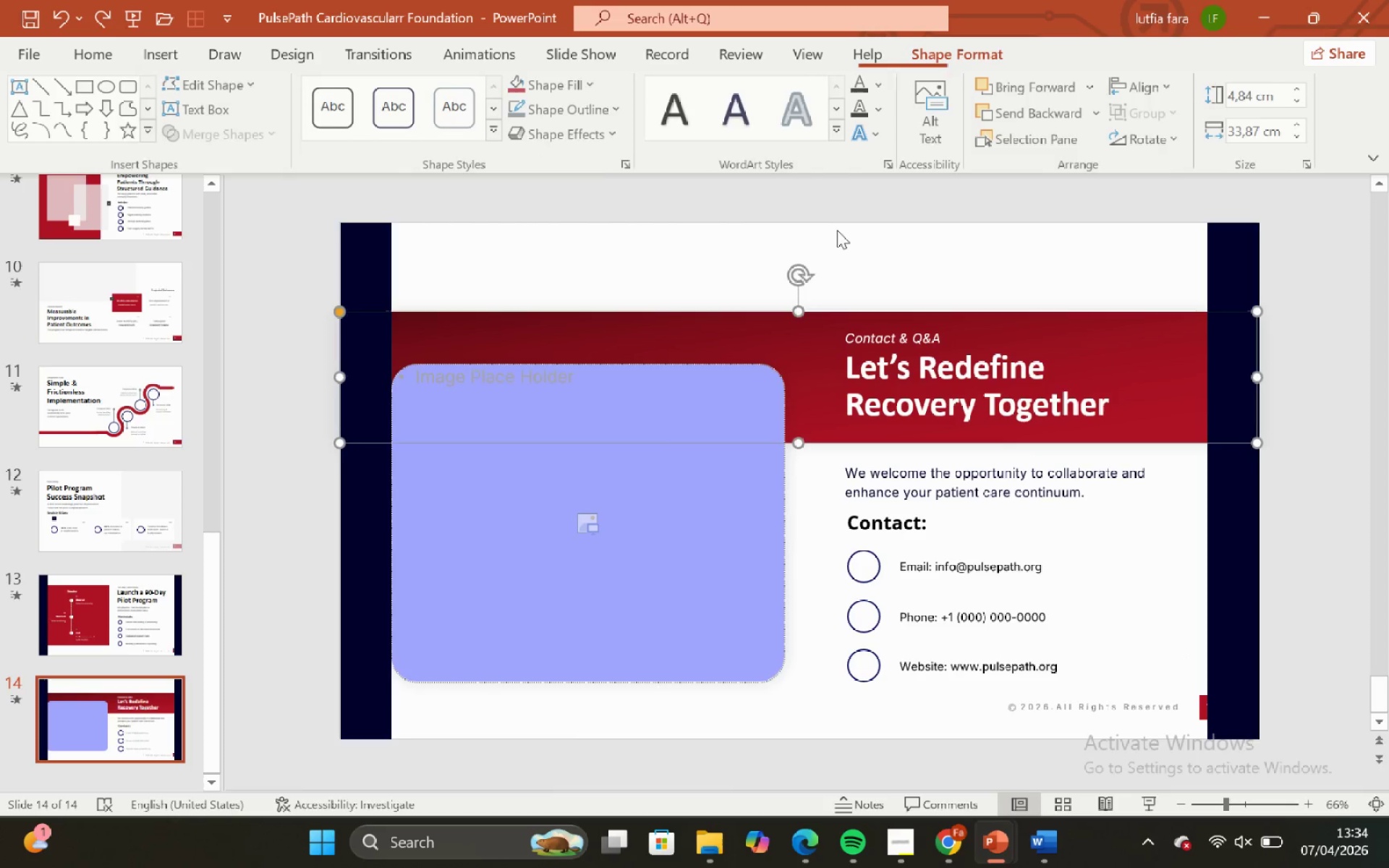 
left_click([840, 226])
 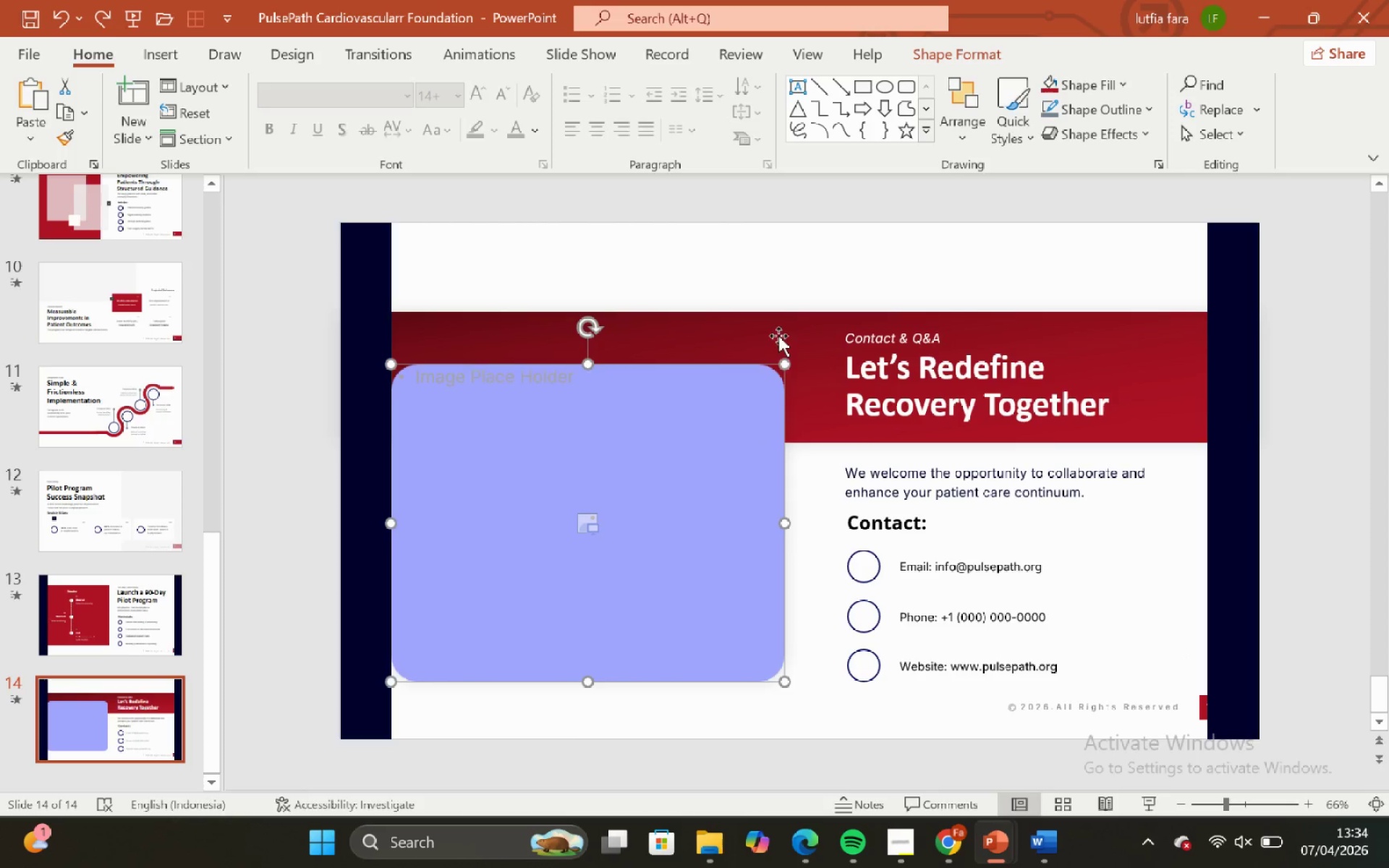 
double_click([820, 239])
 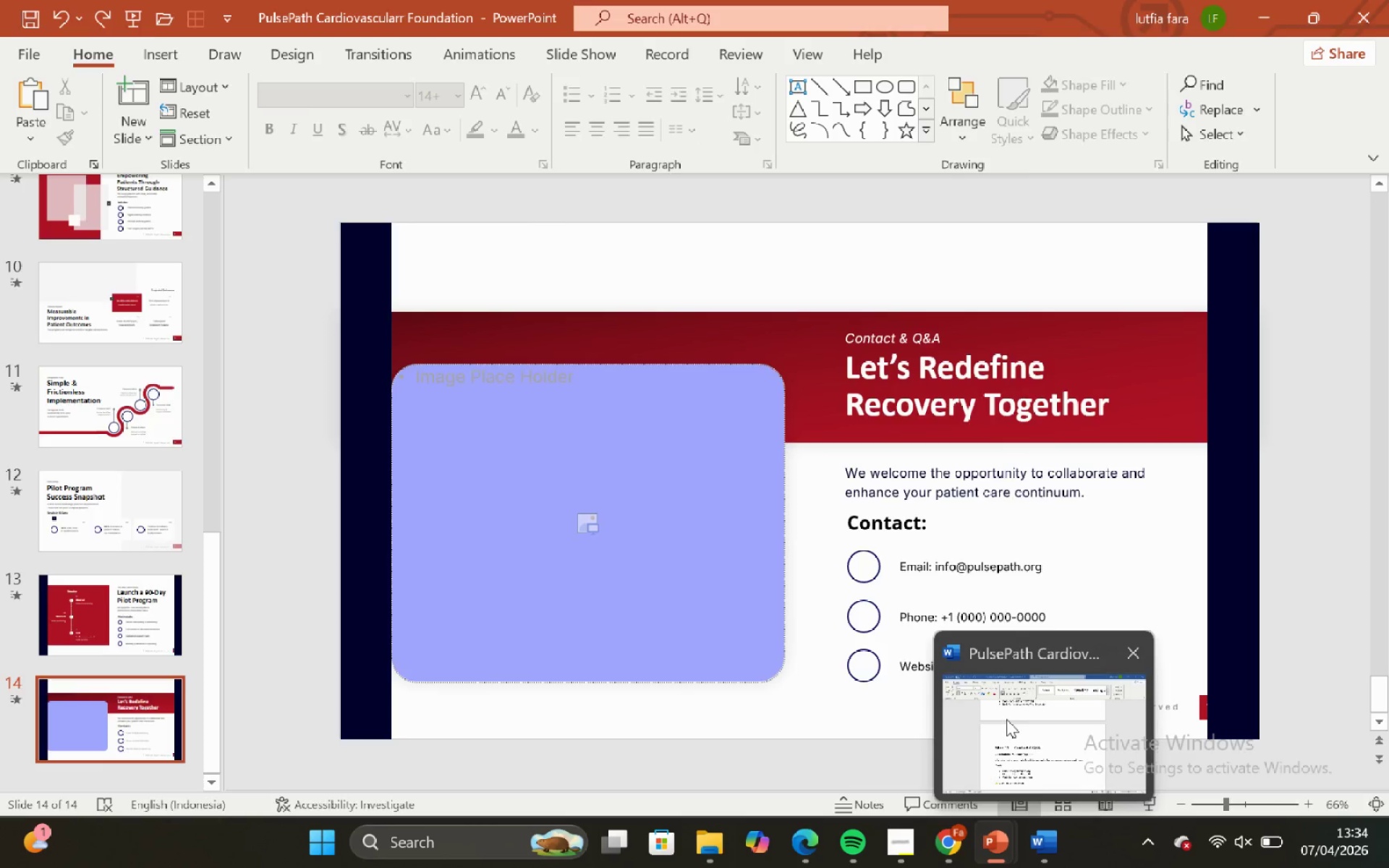 
left_click([1006, 718])
 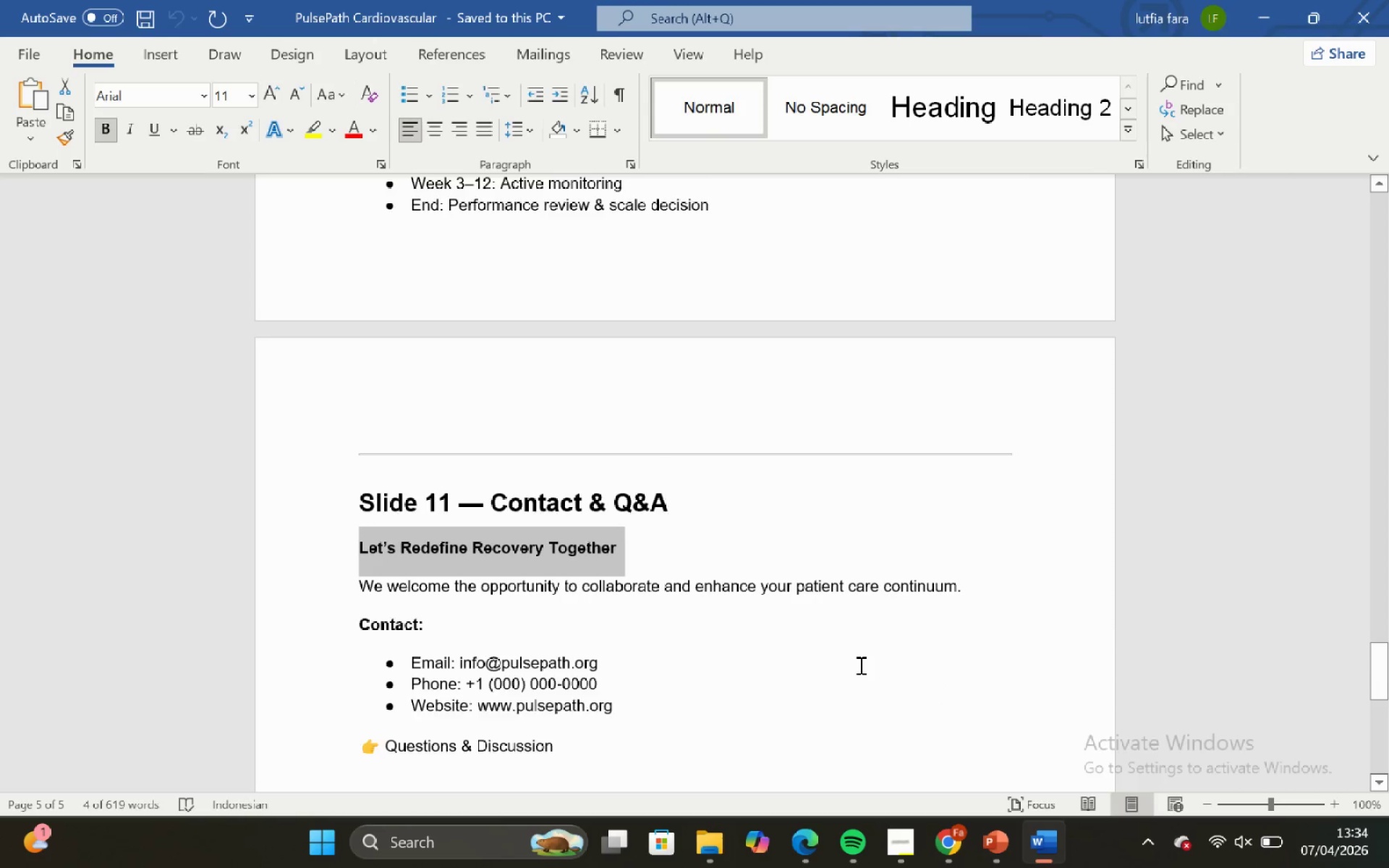 
scroll: coordinate [859, 665], scroll_direction: down, amount: 1.0
 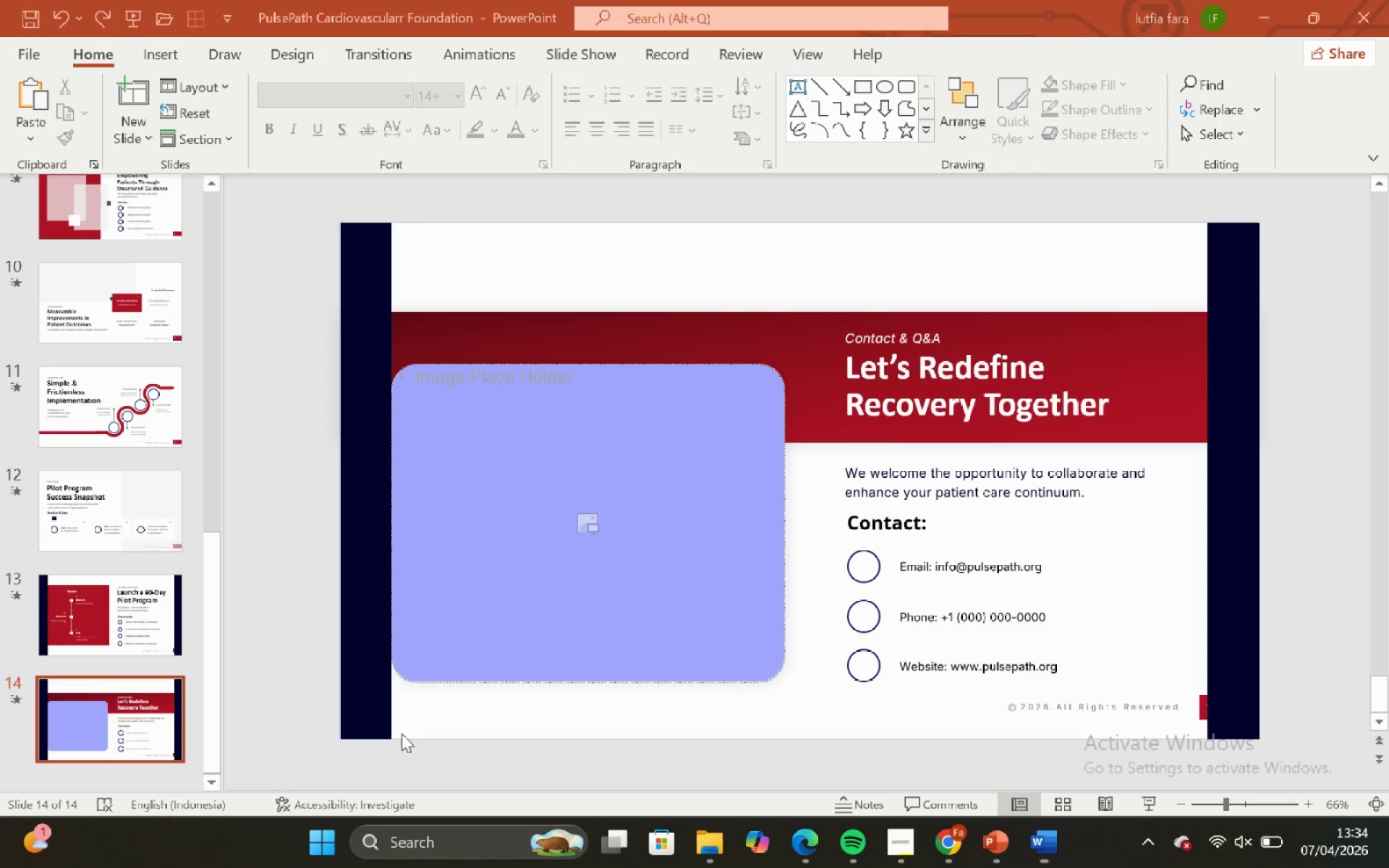 
left_click_drag(start_coordinate=[405, 692], to_coordinate=[402, 687])
 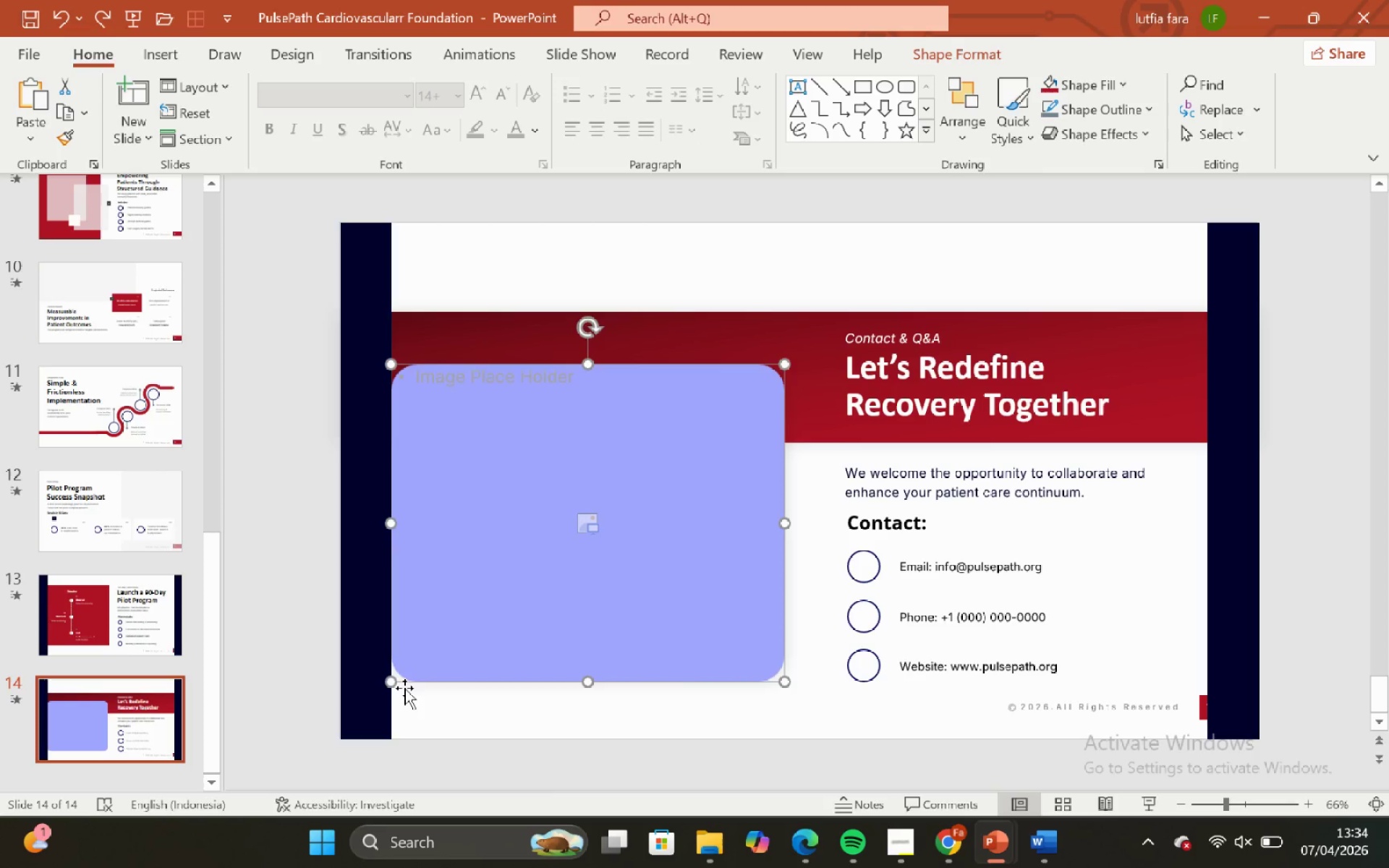 
double_click([407, 688])
 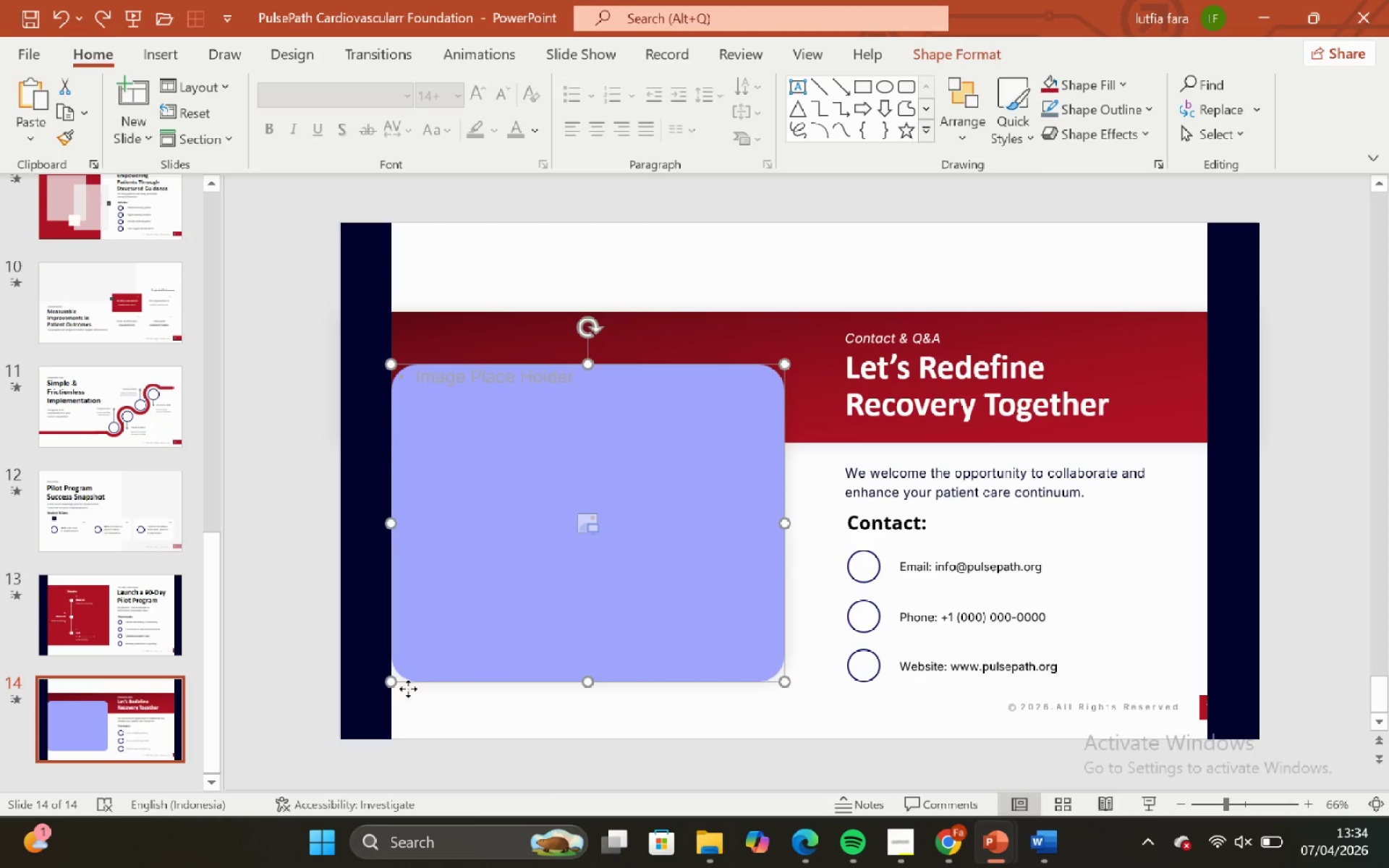 
triple_click([408, 689])
 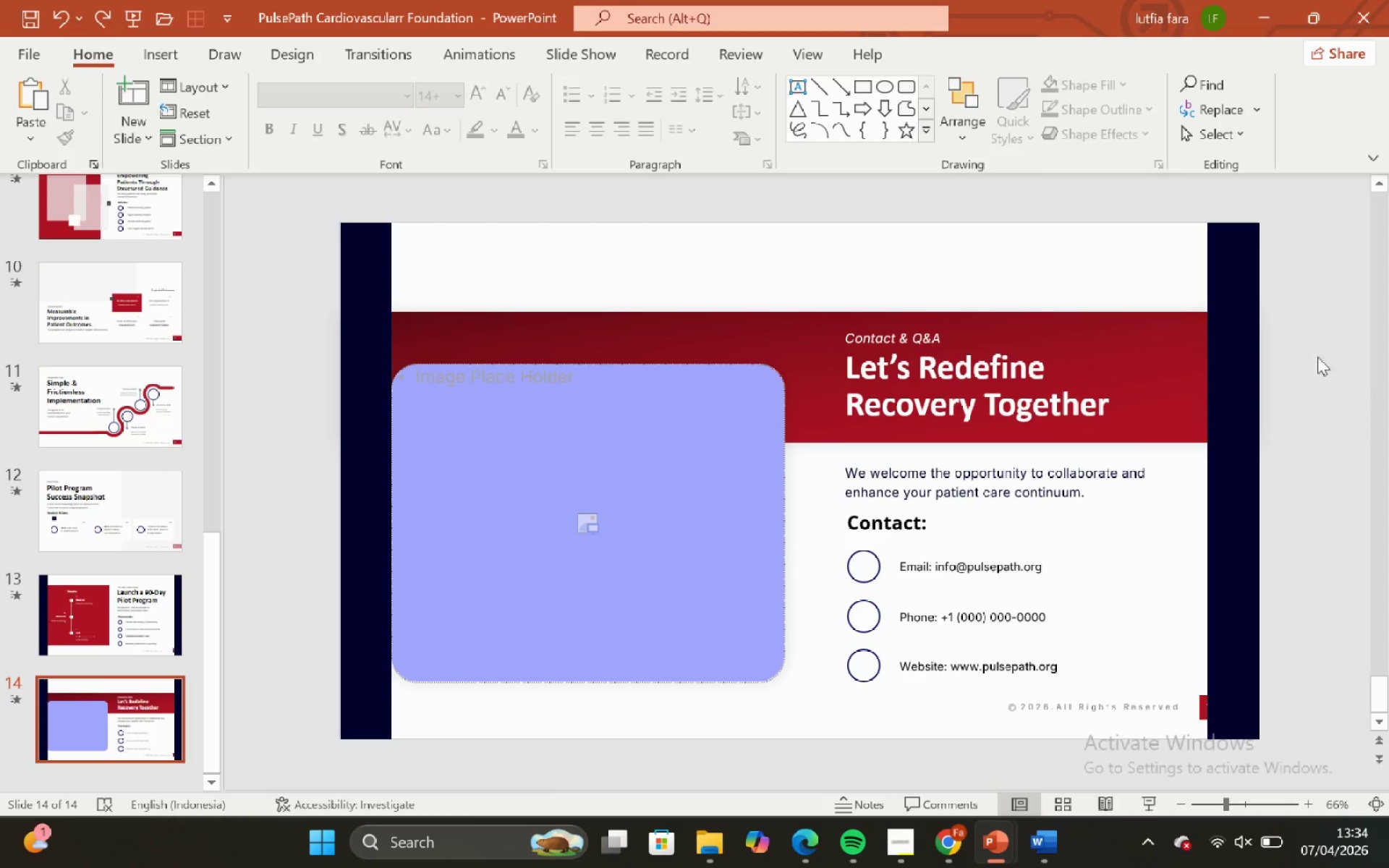 
left_click([1244, 320])
 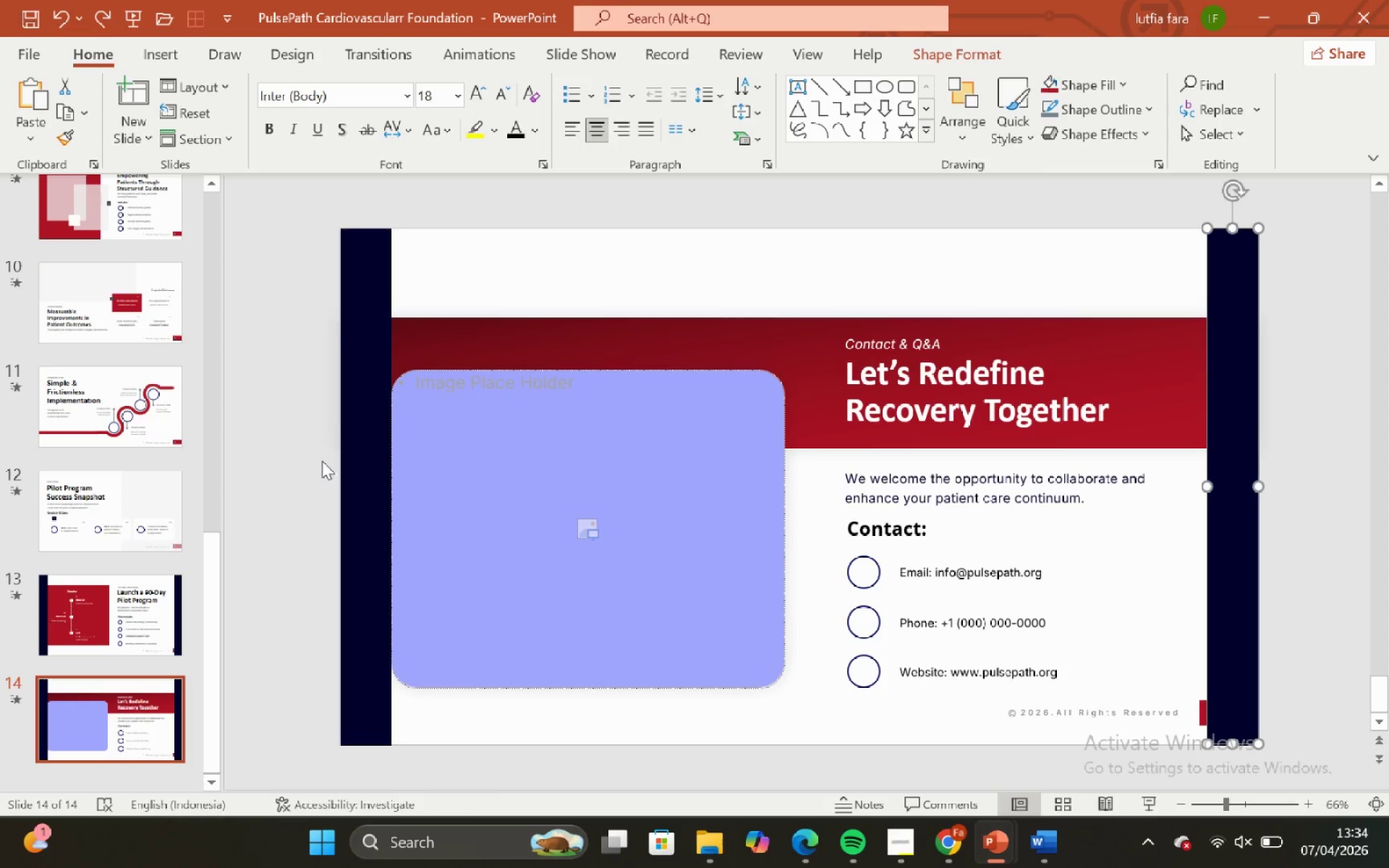 
hold_key(key=ShiftLeft, duration=1.09)
left_click([368, 399])
 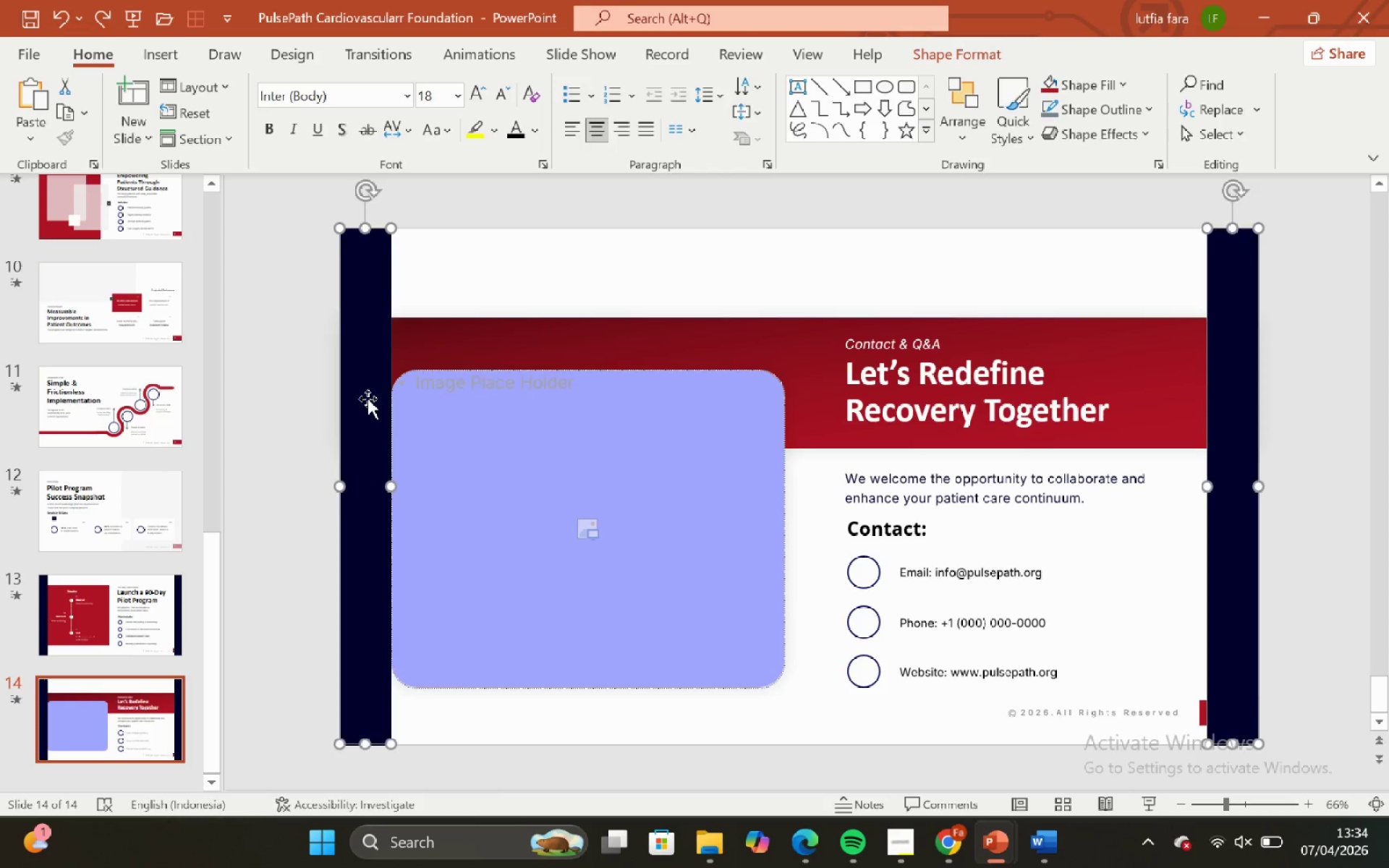 
key(Backspace)
 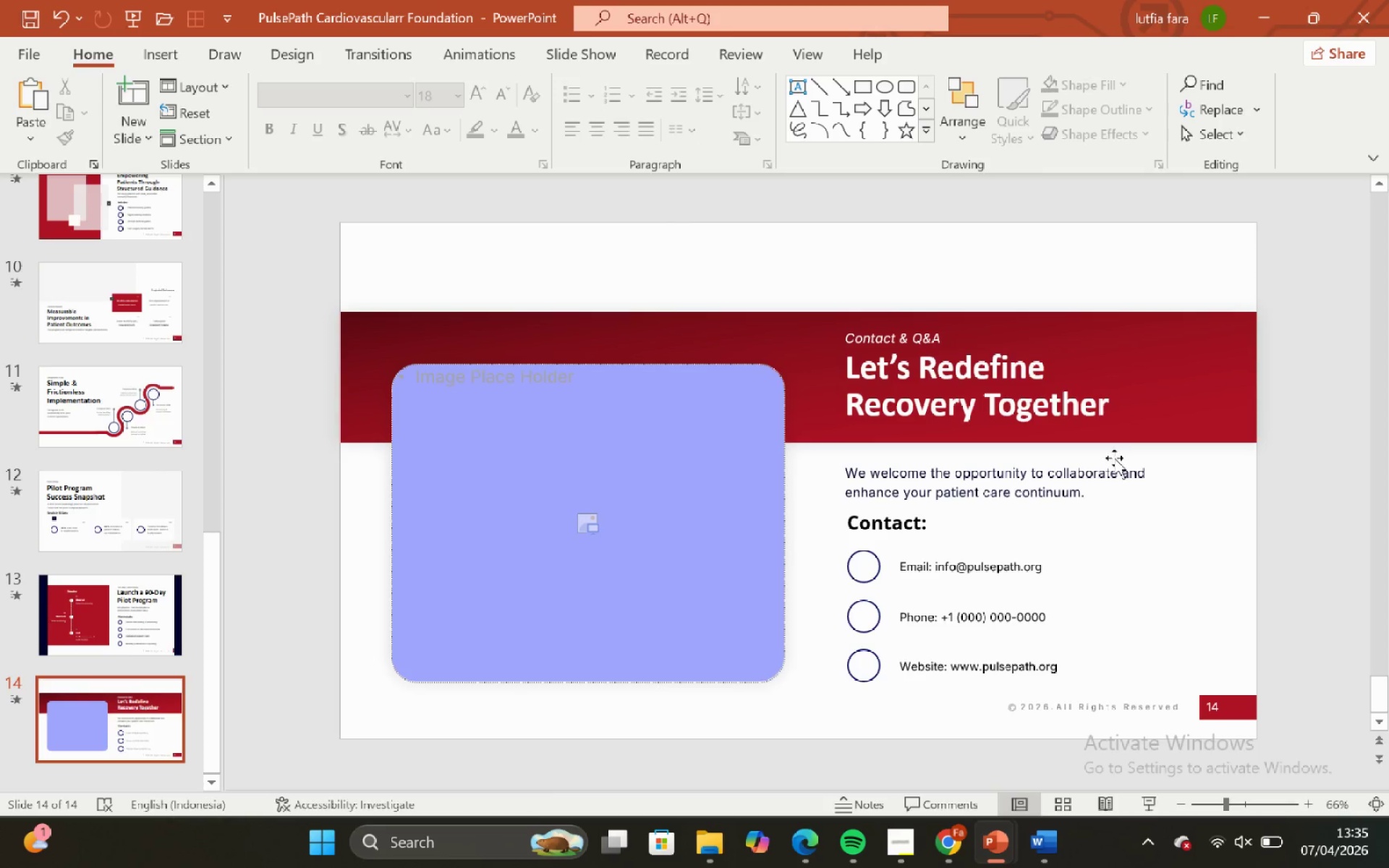 
left_click([1137, 470])
 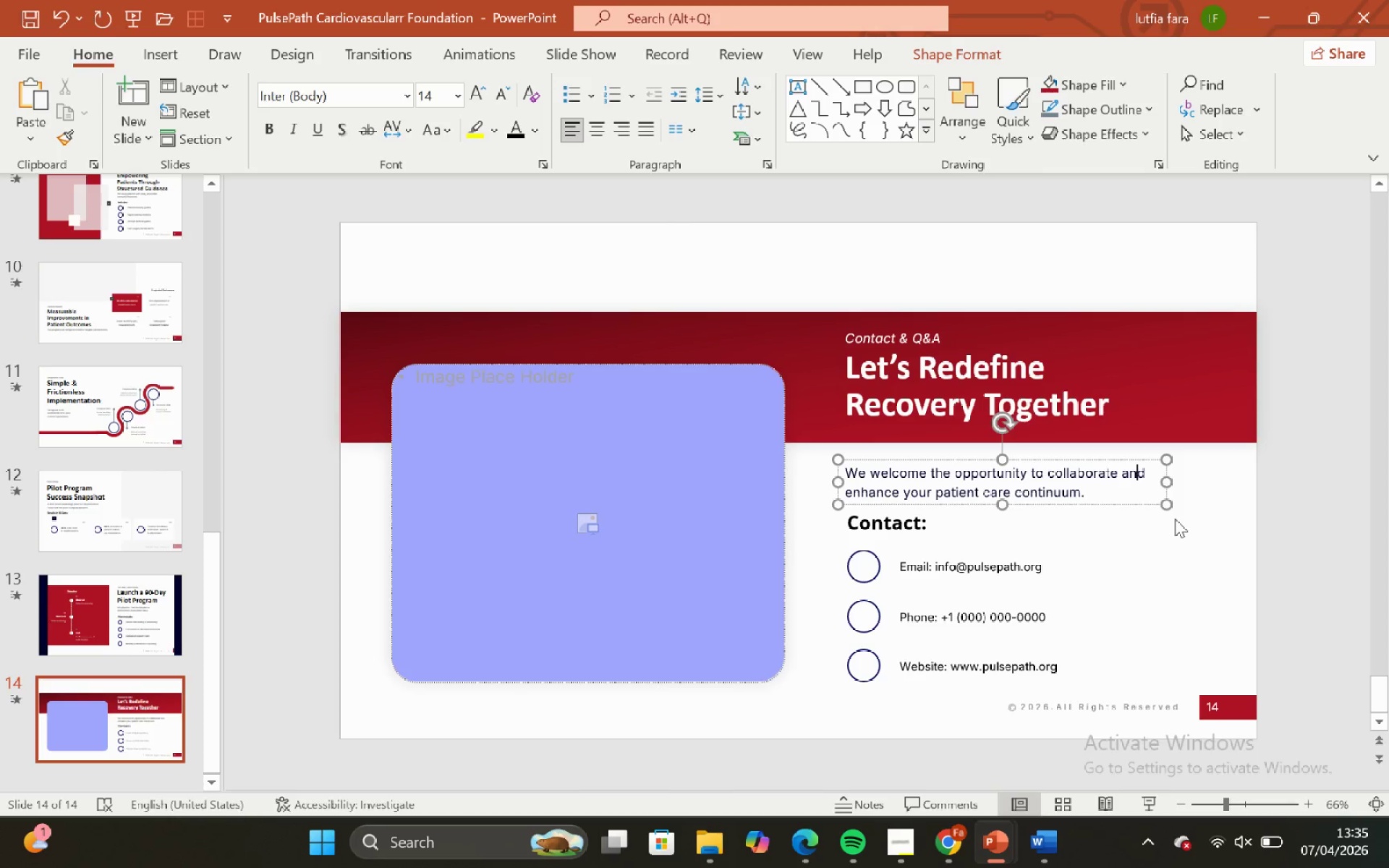 
left_click([1175, 519])
 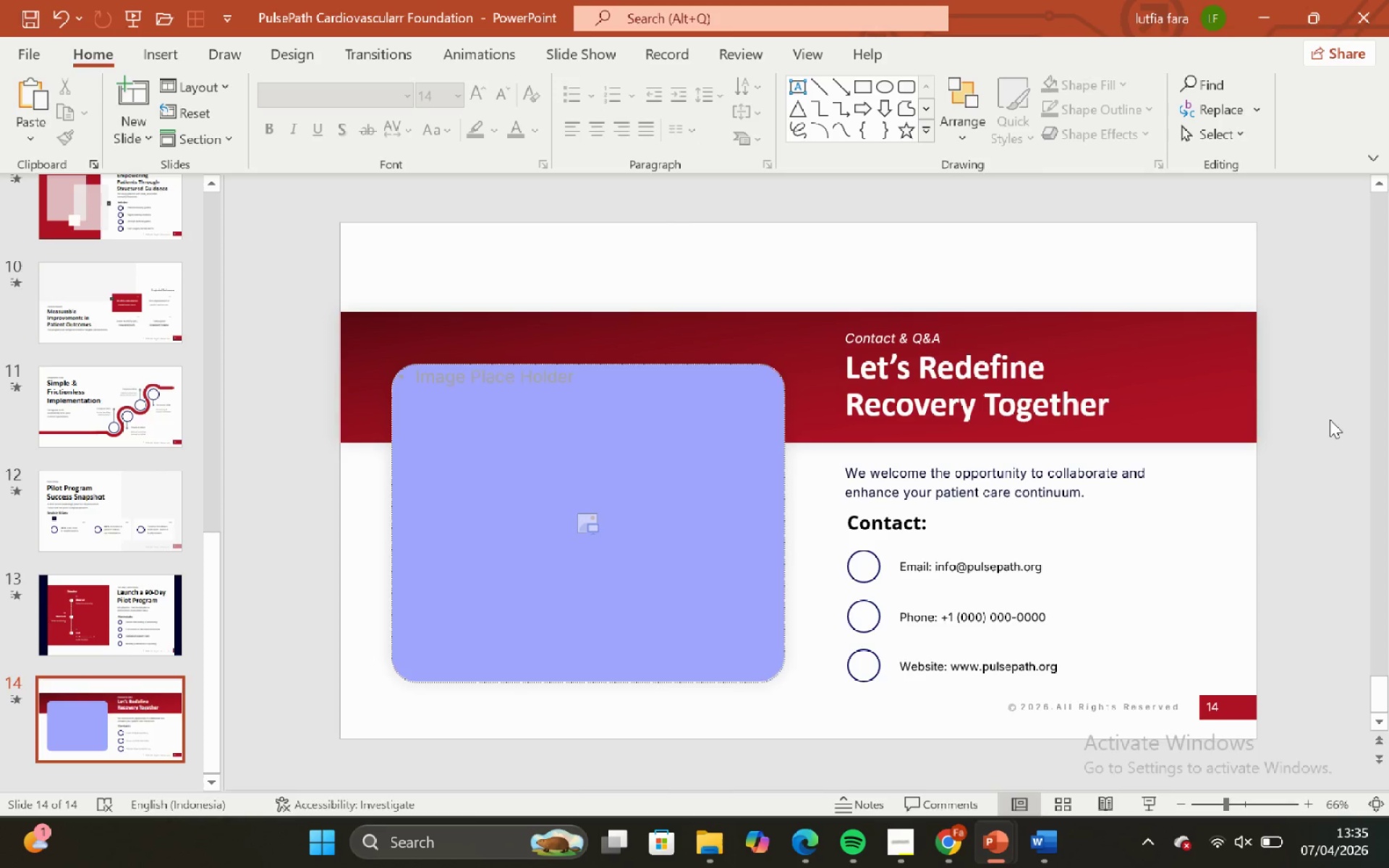 
left_click_drag(start_coordinate=[1330, 420], to_coordinate=[794, 742])
 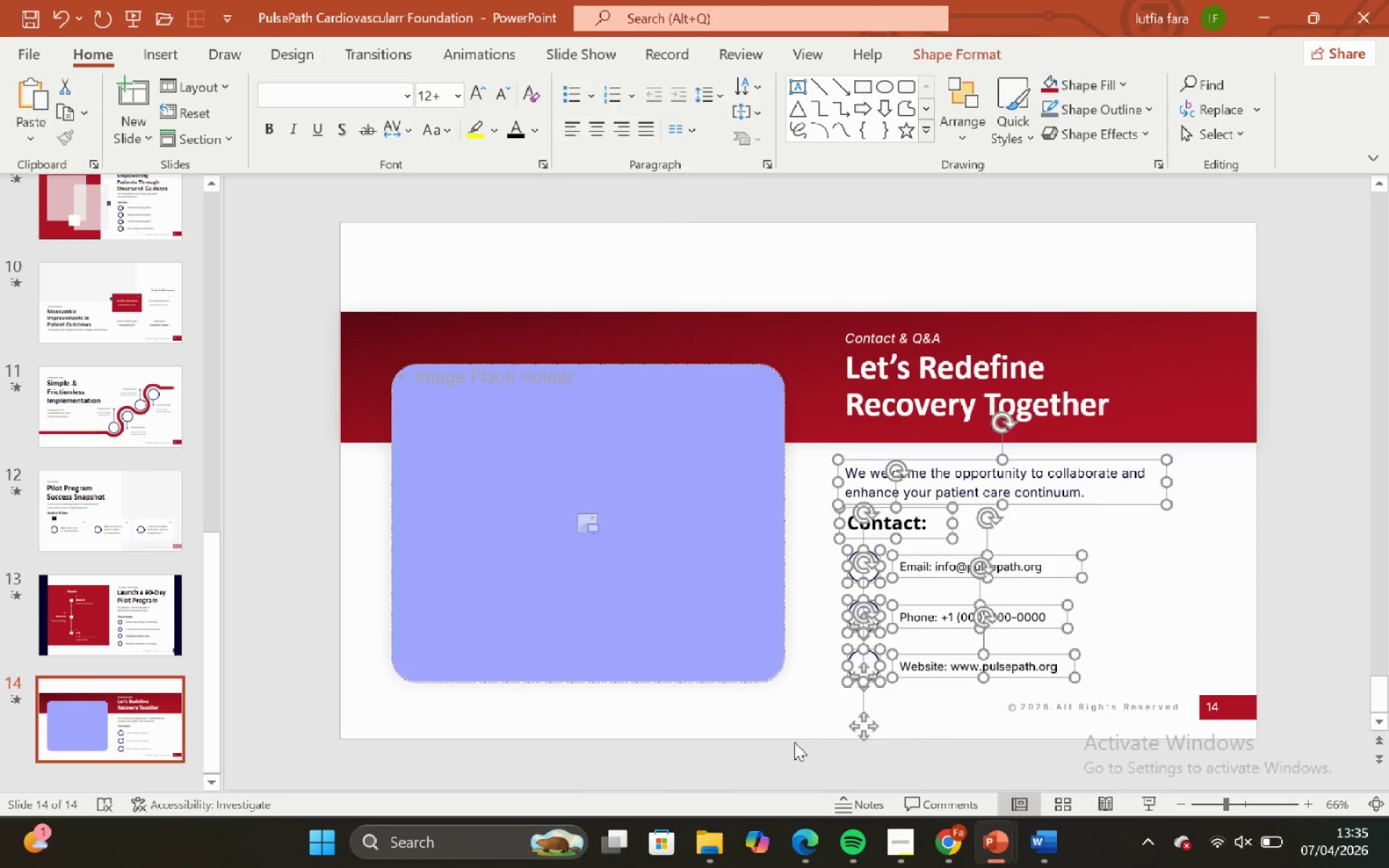 
left_click([794, 742])
 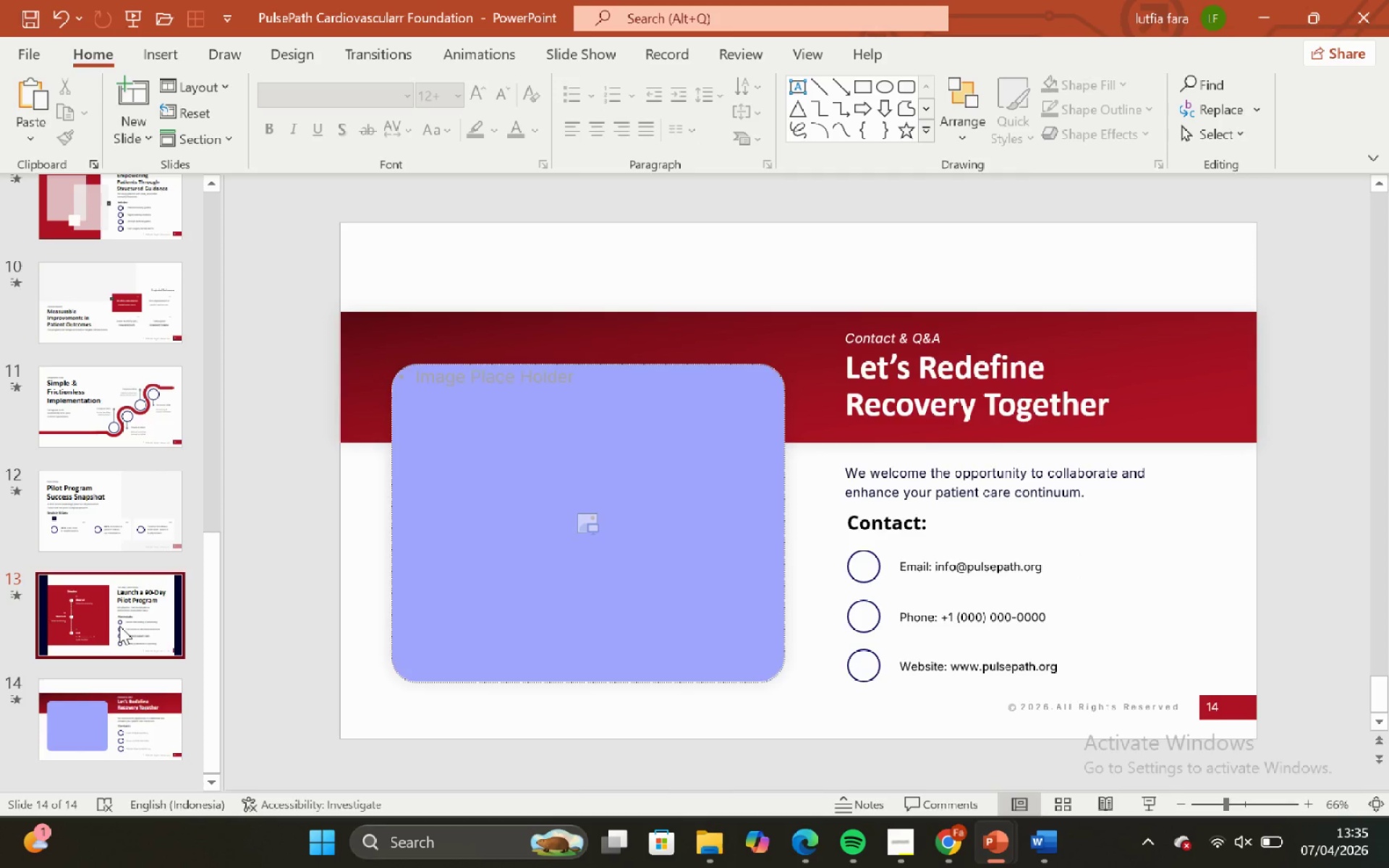 
scroll: coordinate [116, 621], scroll_direction: none, amount: 0.0
 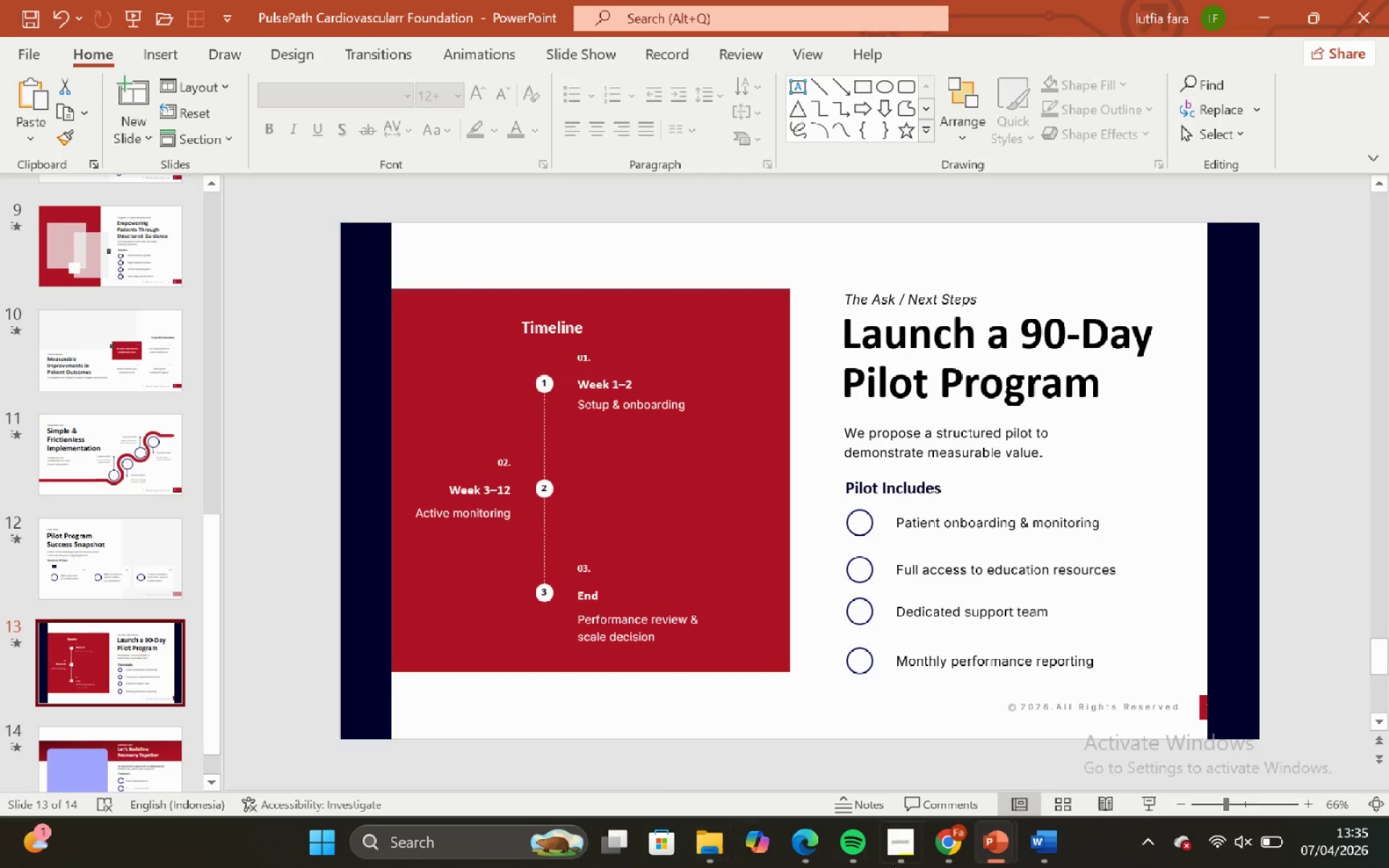 
mouse_move([954, 841])
 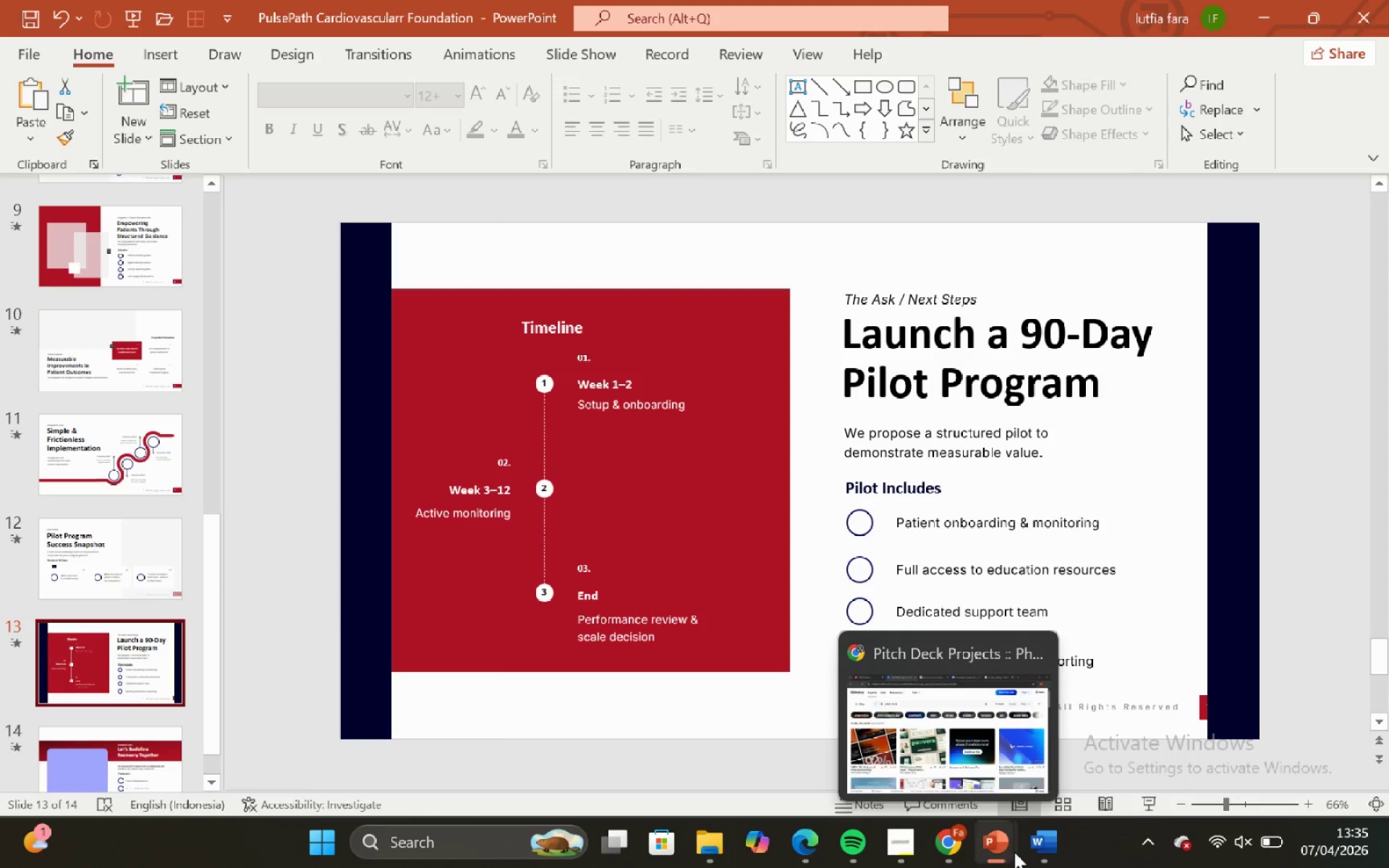 
mouse_move([1013, 839])
 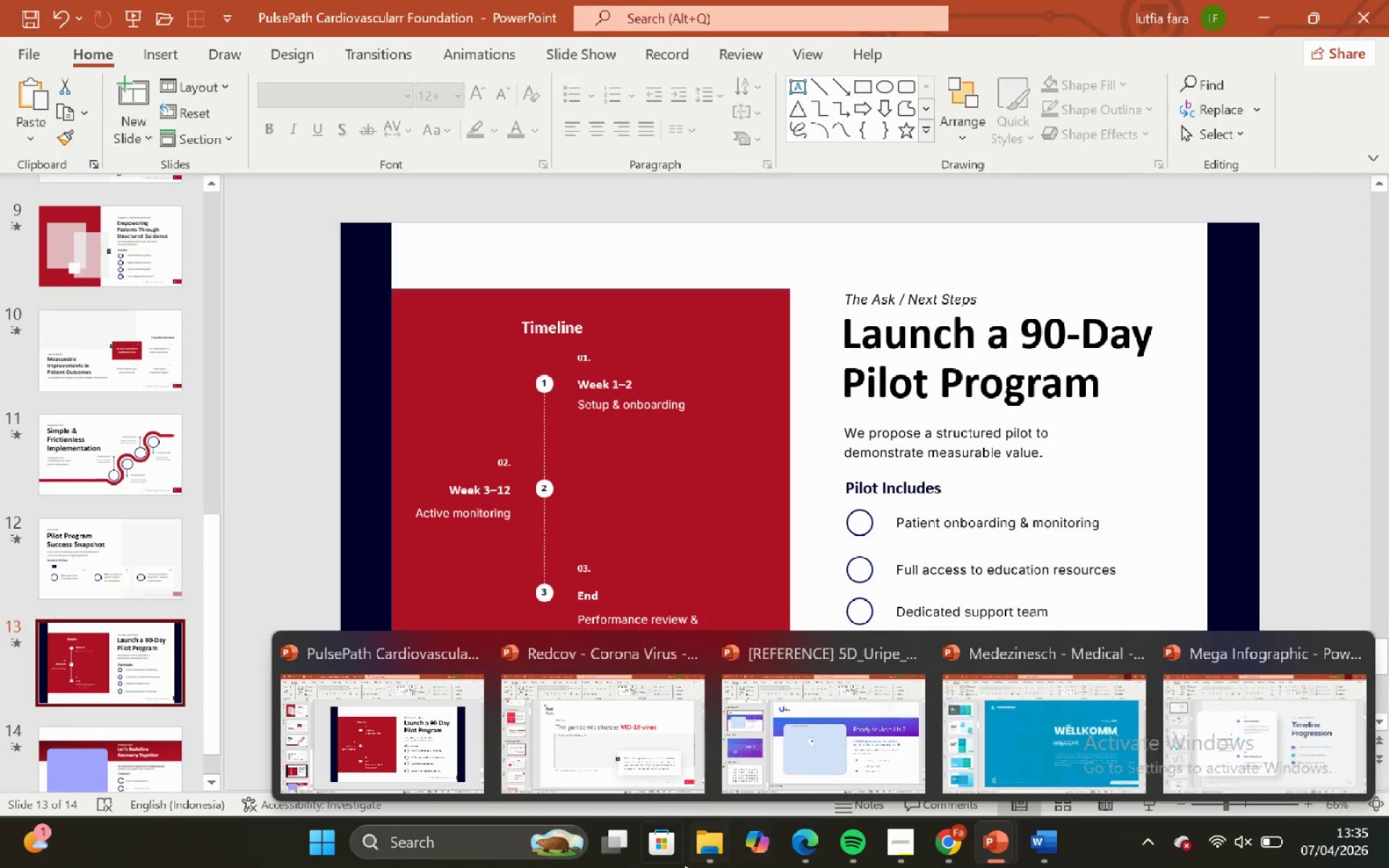 
left_click([690, 859])
 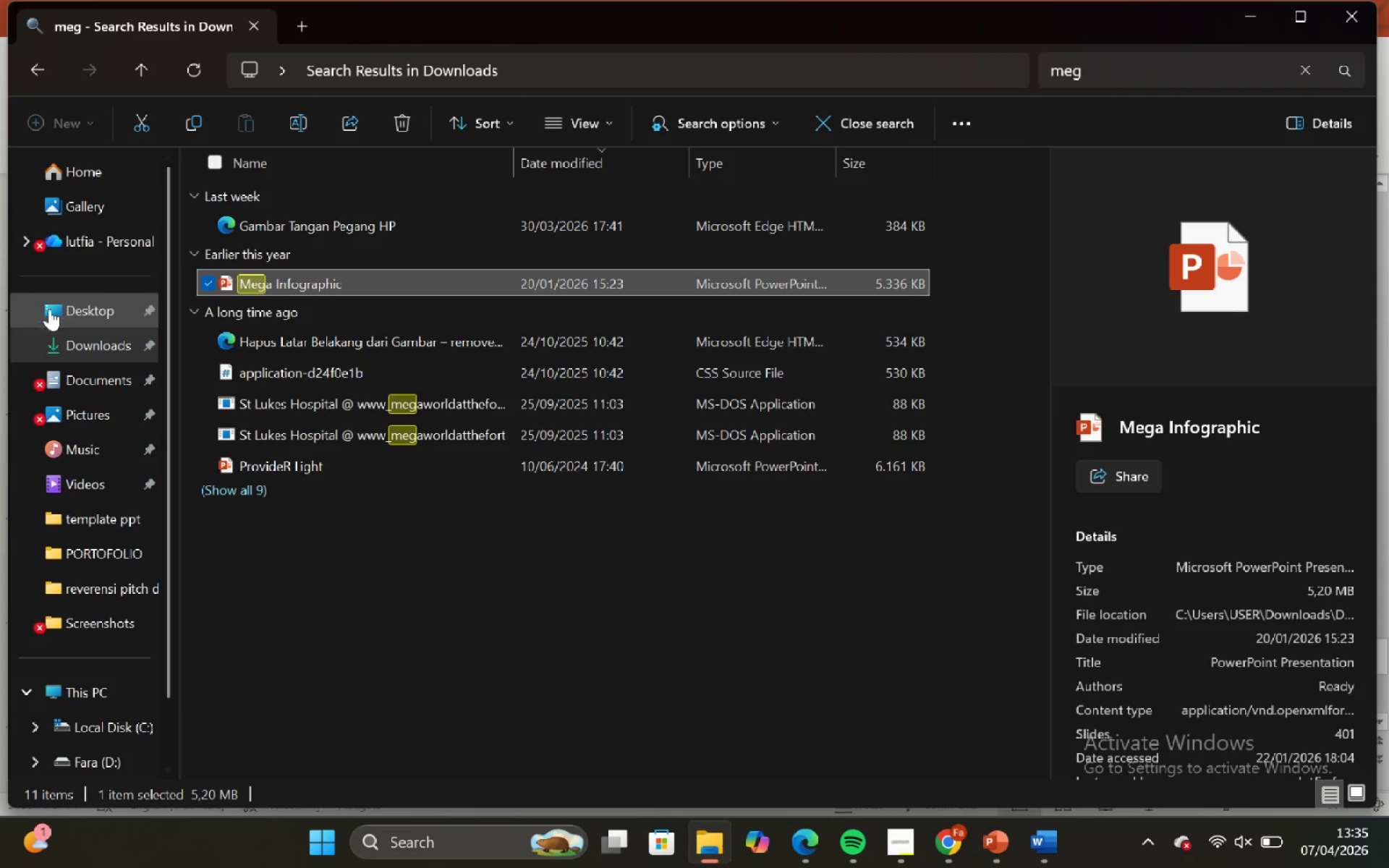 
left_click([54, 339])
 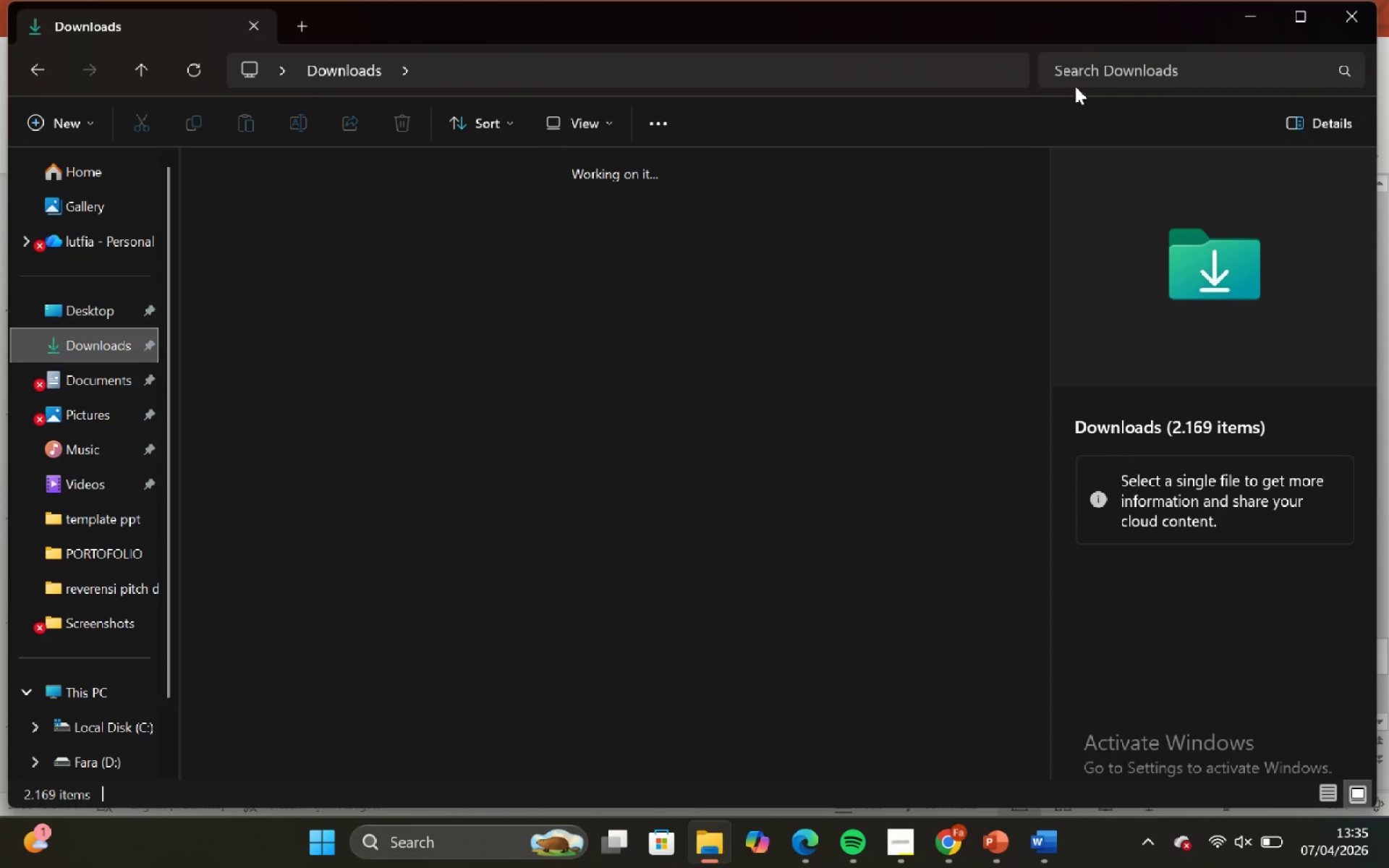 
left_click([1076, 69])
 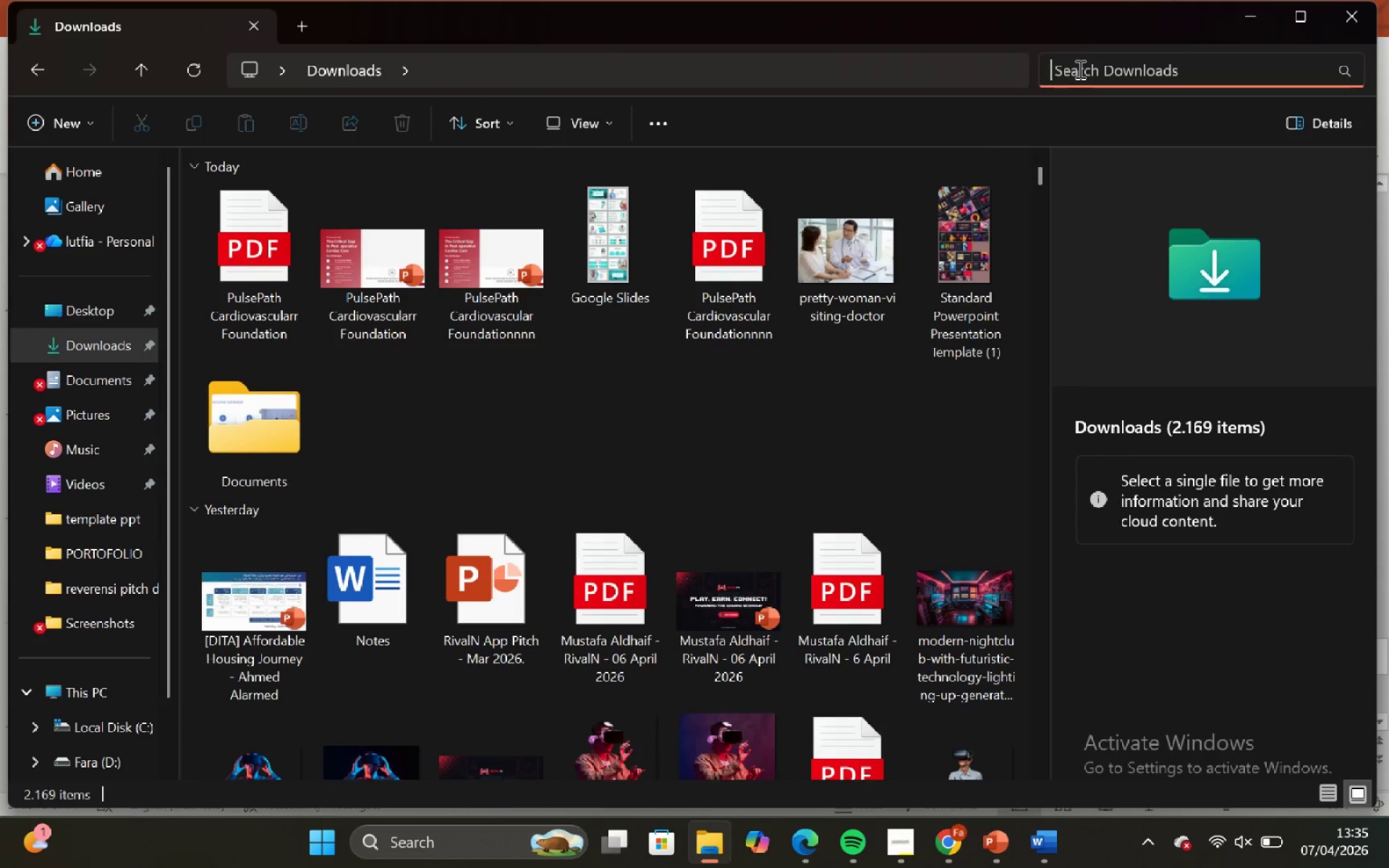 
type(time)
 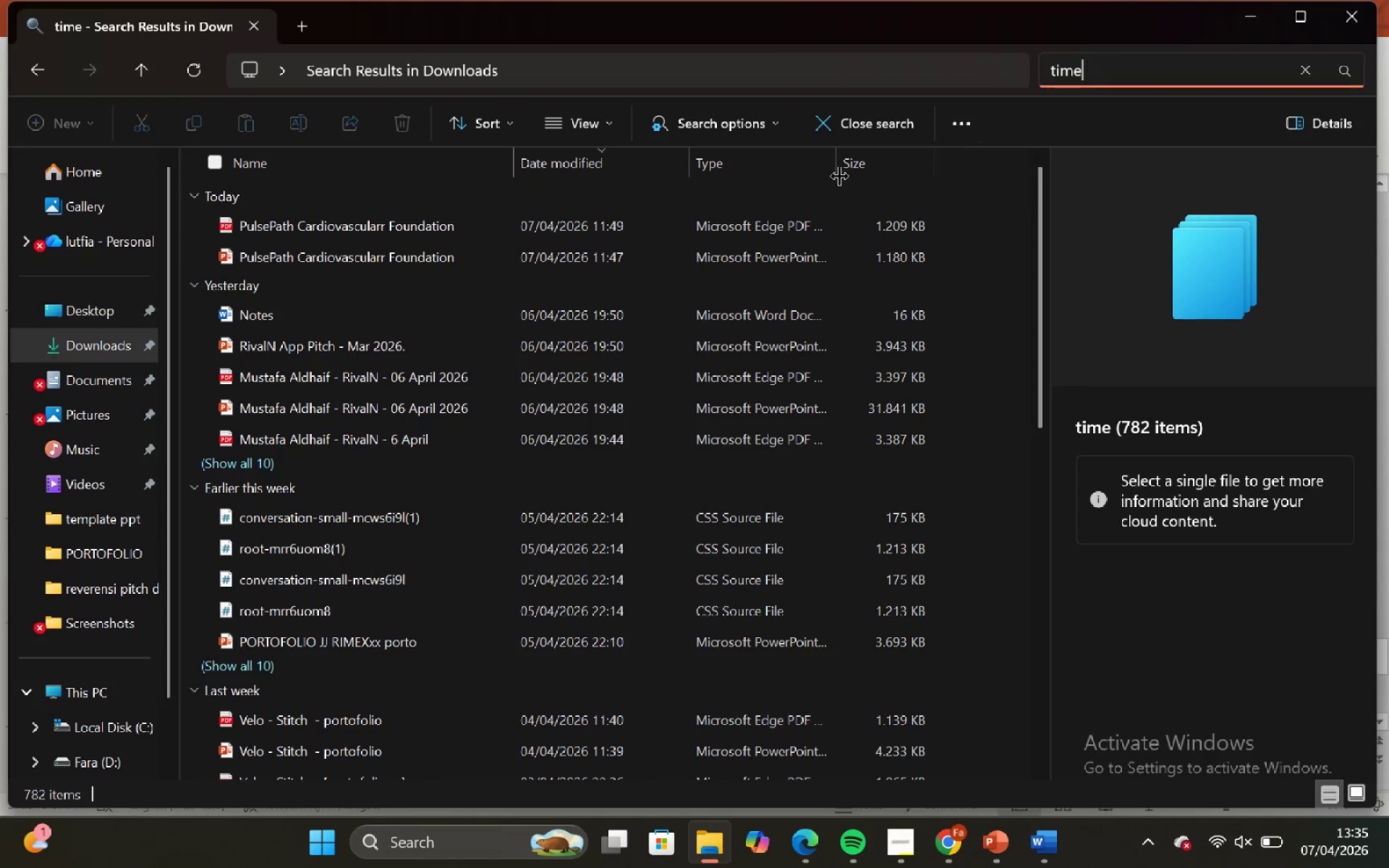 
scroll: coordinate [679, 297], scroll_direction: down, amount: 7.0
 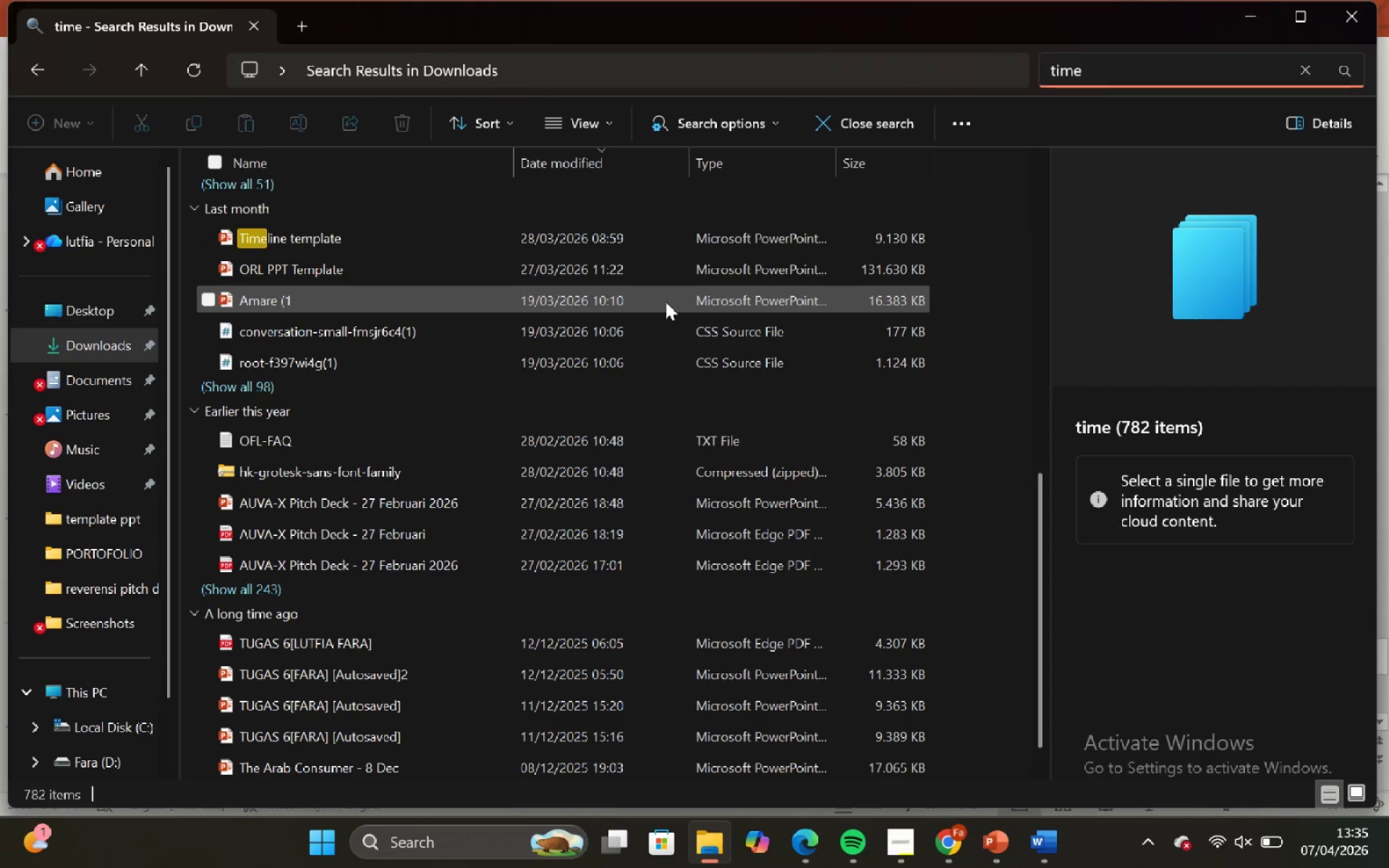 
scroll: coordinate [663, 302], scroll_direction: none, amount: 0.0
 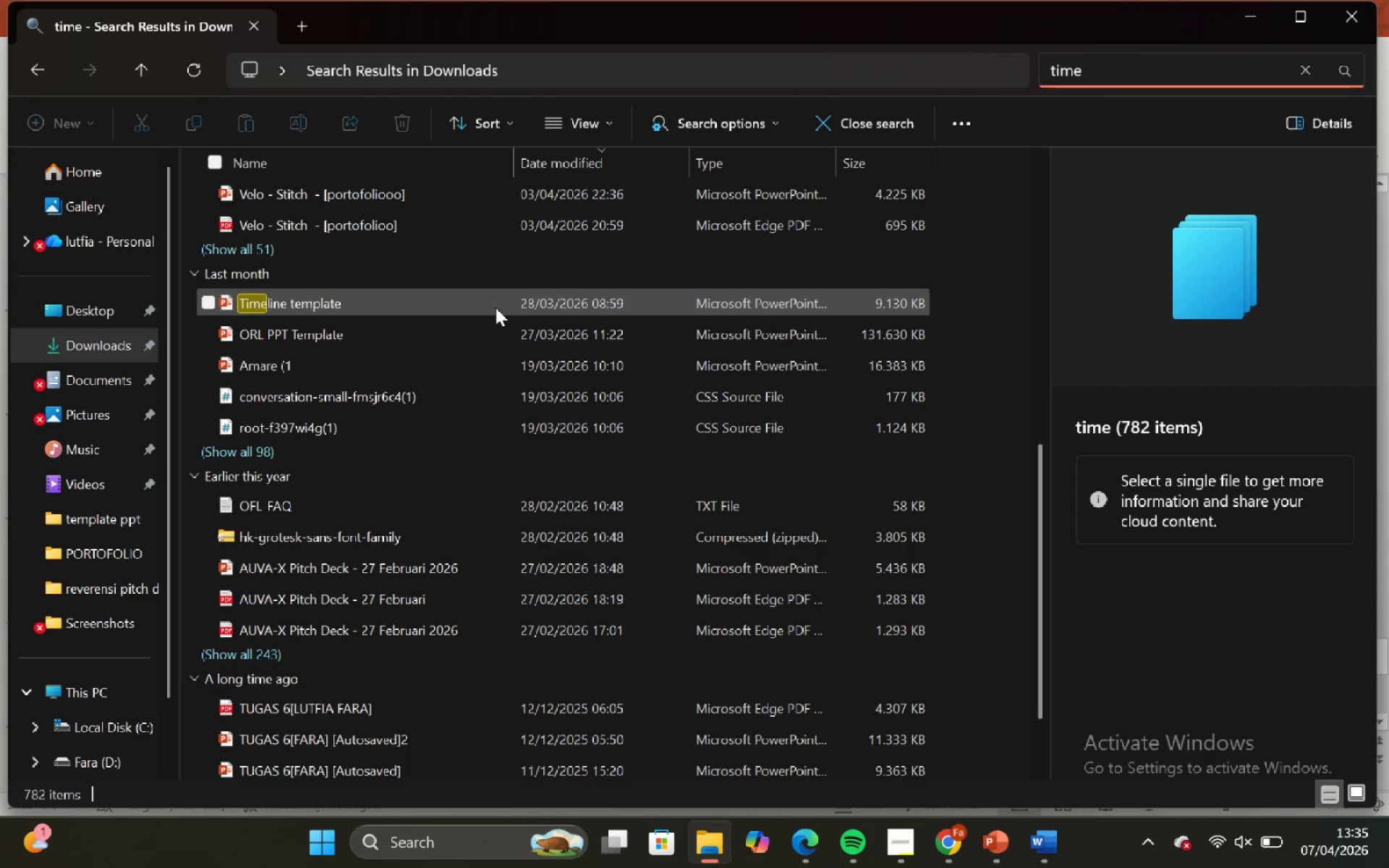 
double_click([496, 308])
 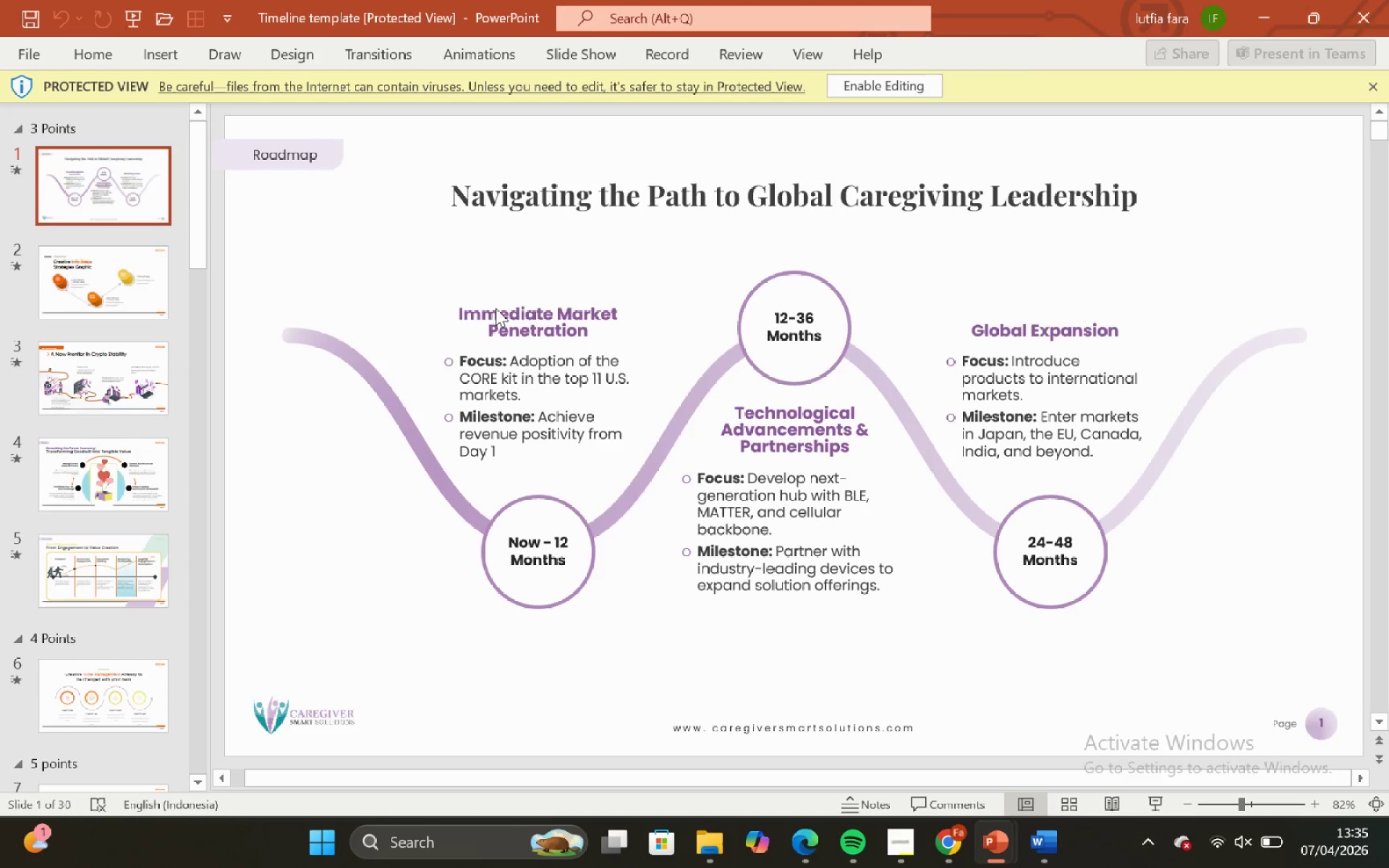 
left_click([927, 84])
 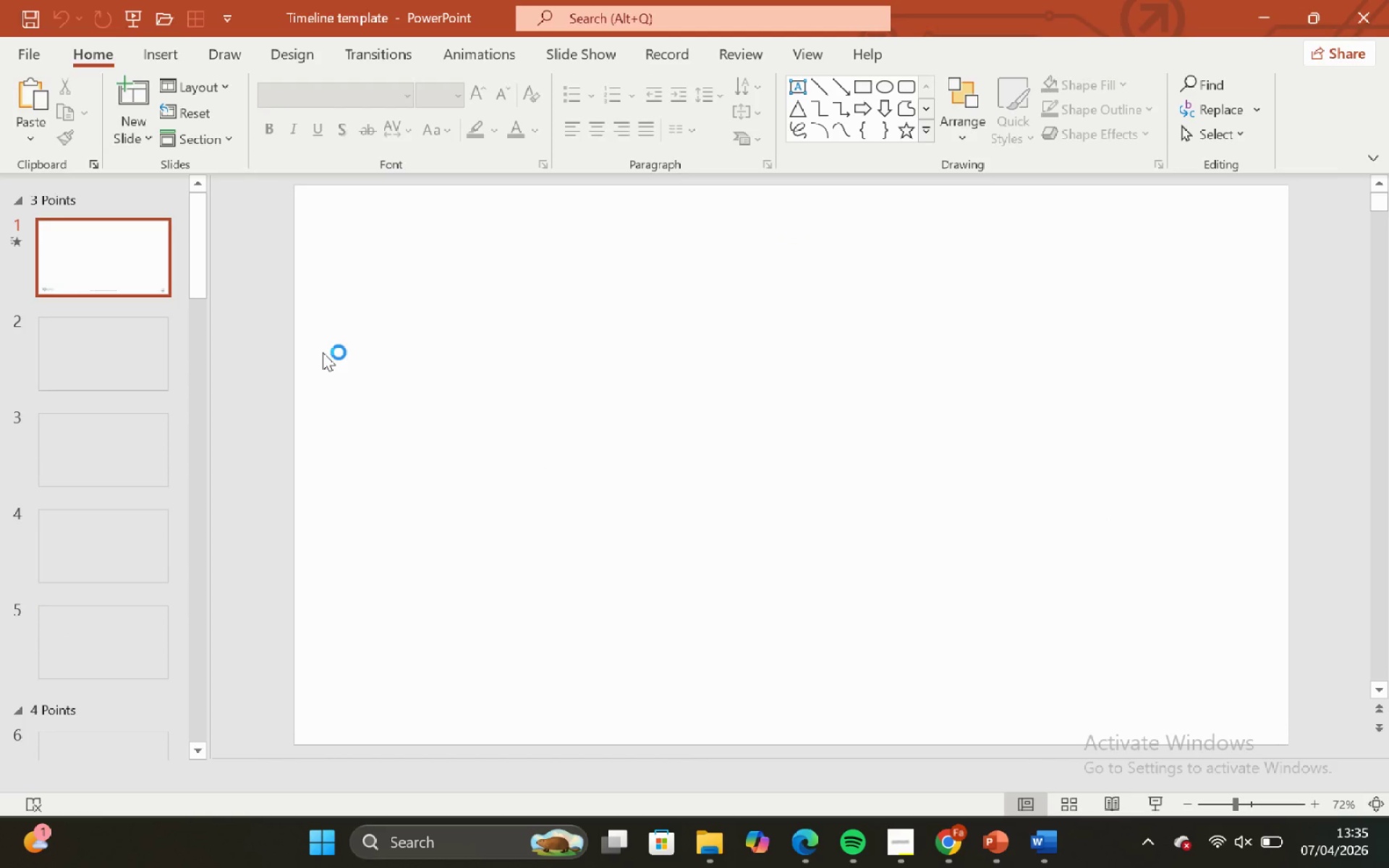 
wait(9.61)
 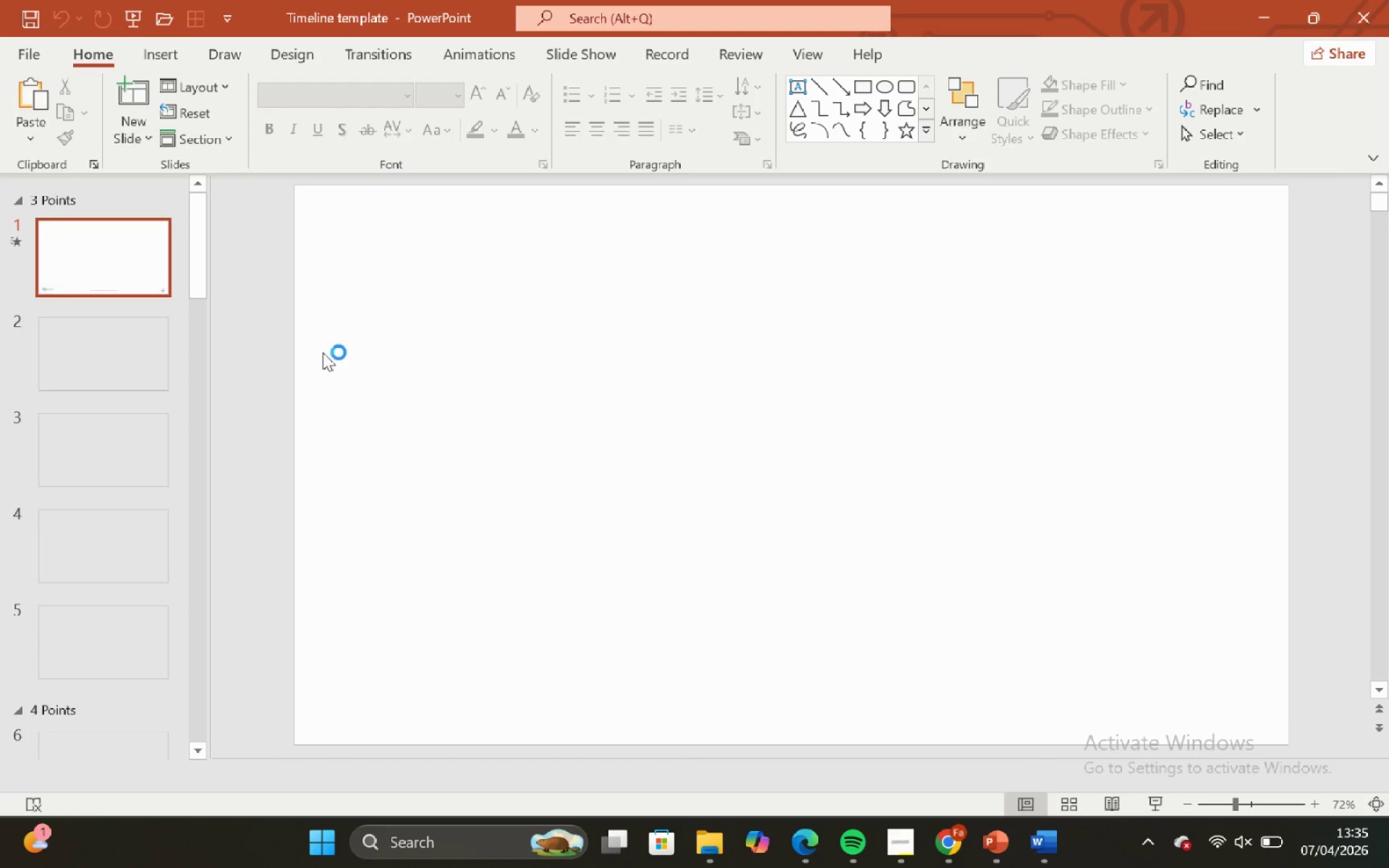 
left_click([159, 349])
 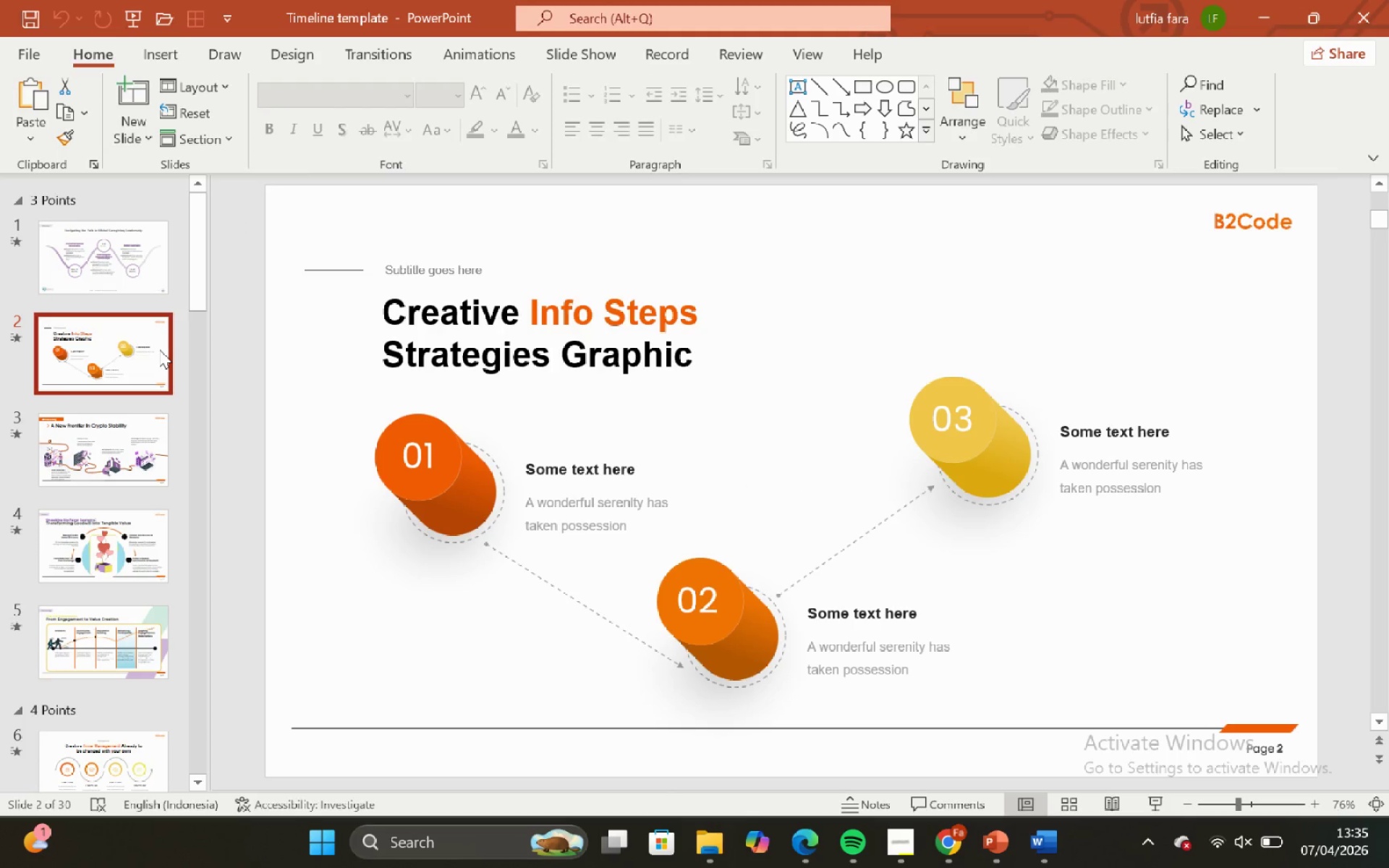 
scroll: coordinate [159, 349], scroll_direction: down, amount: 1.0
 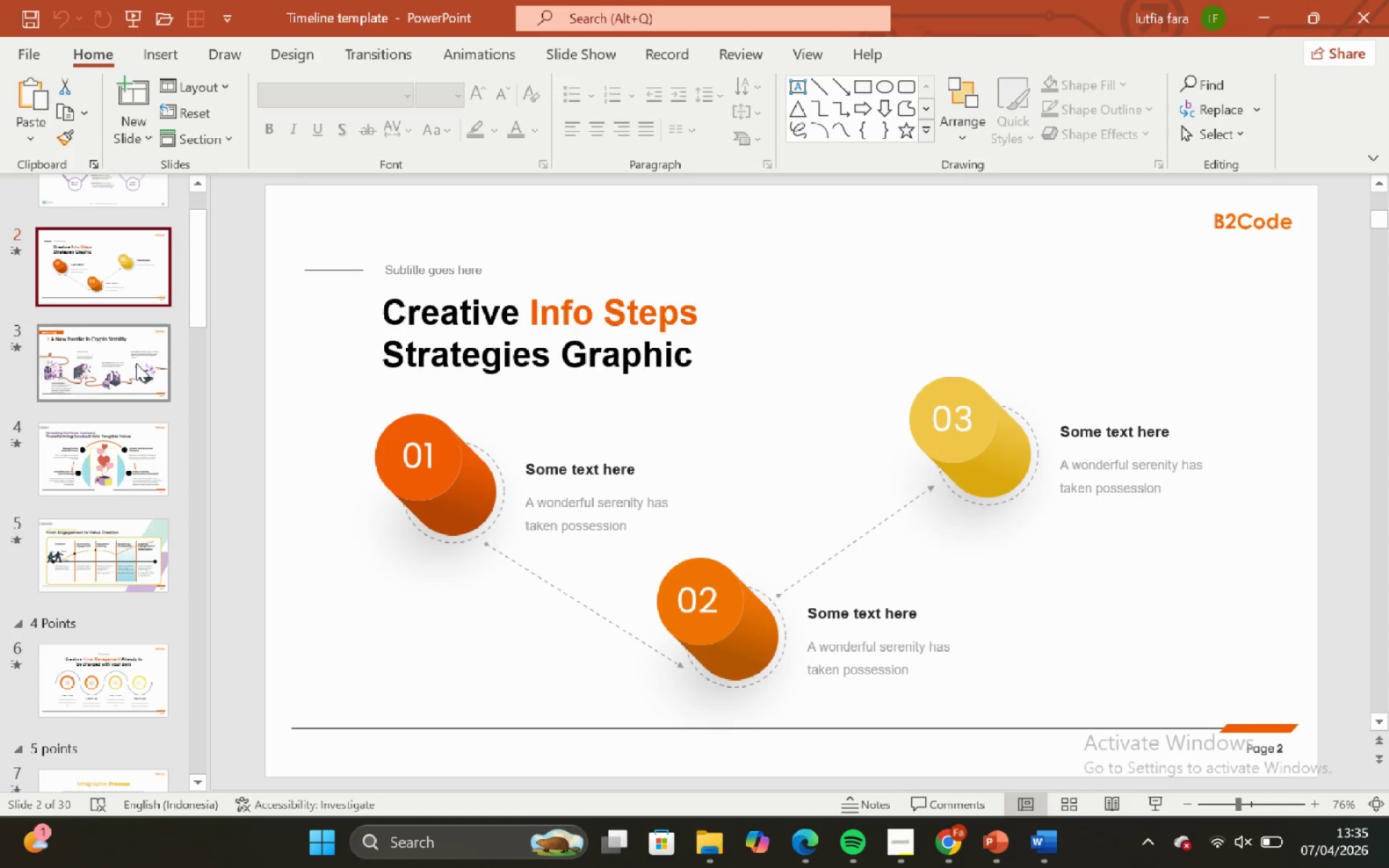 
left_click([136, 363])
 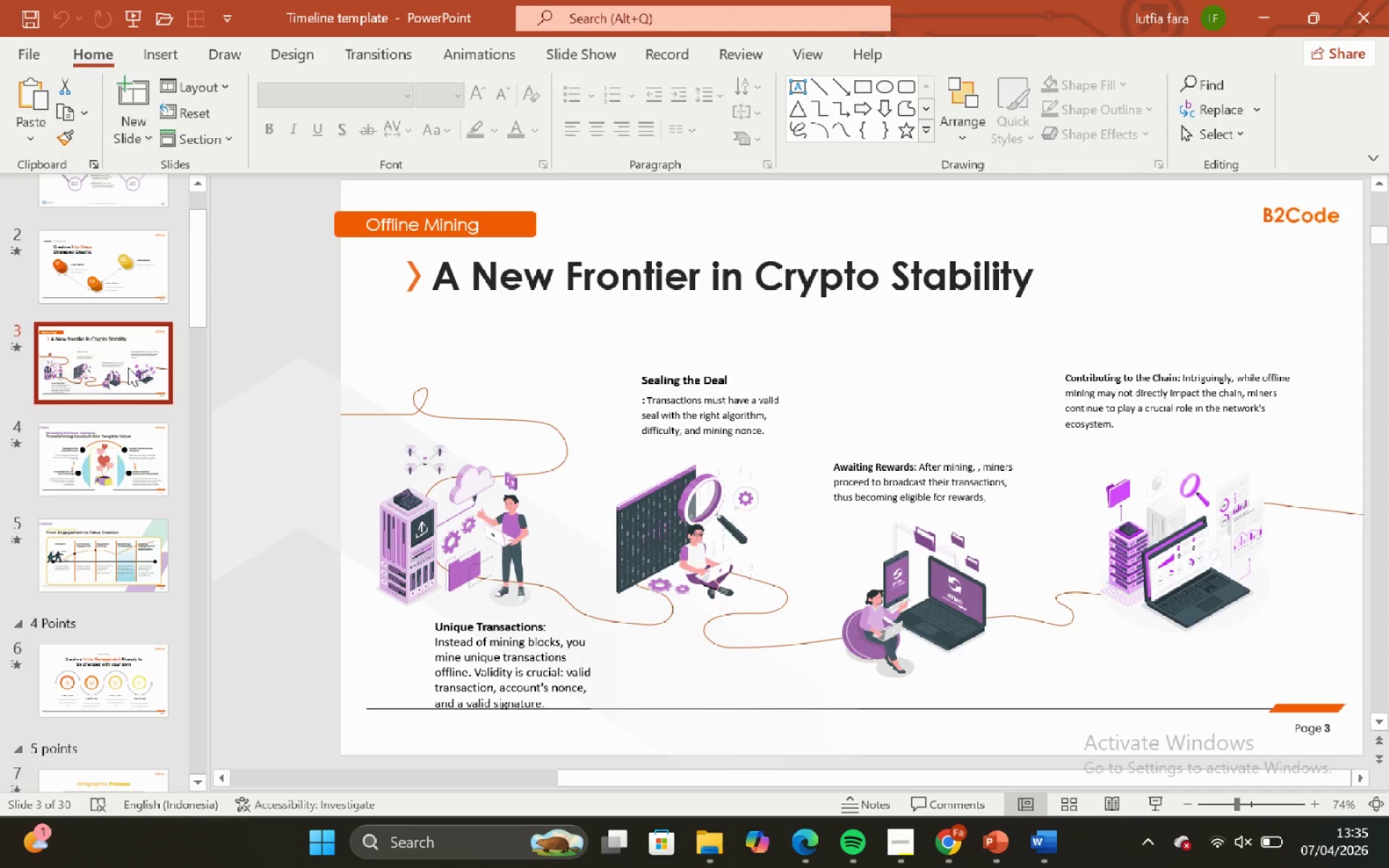 
scroll: coordinate [107, 369], scroll_direction: down, amount: 7.0
 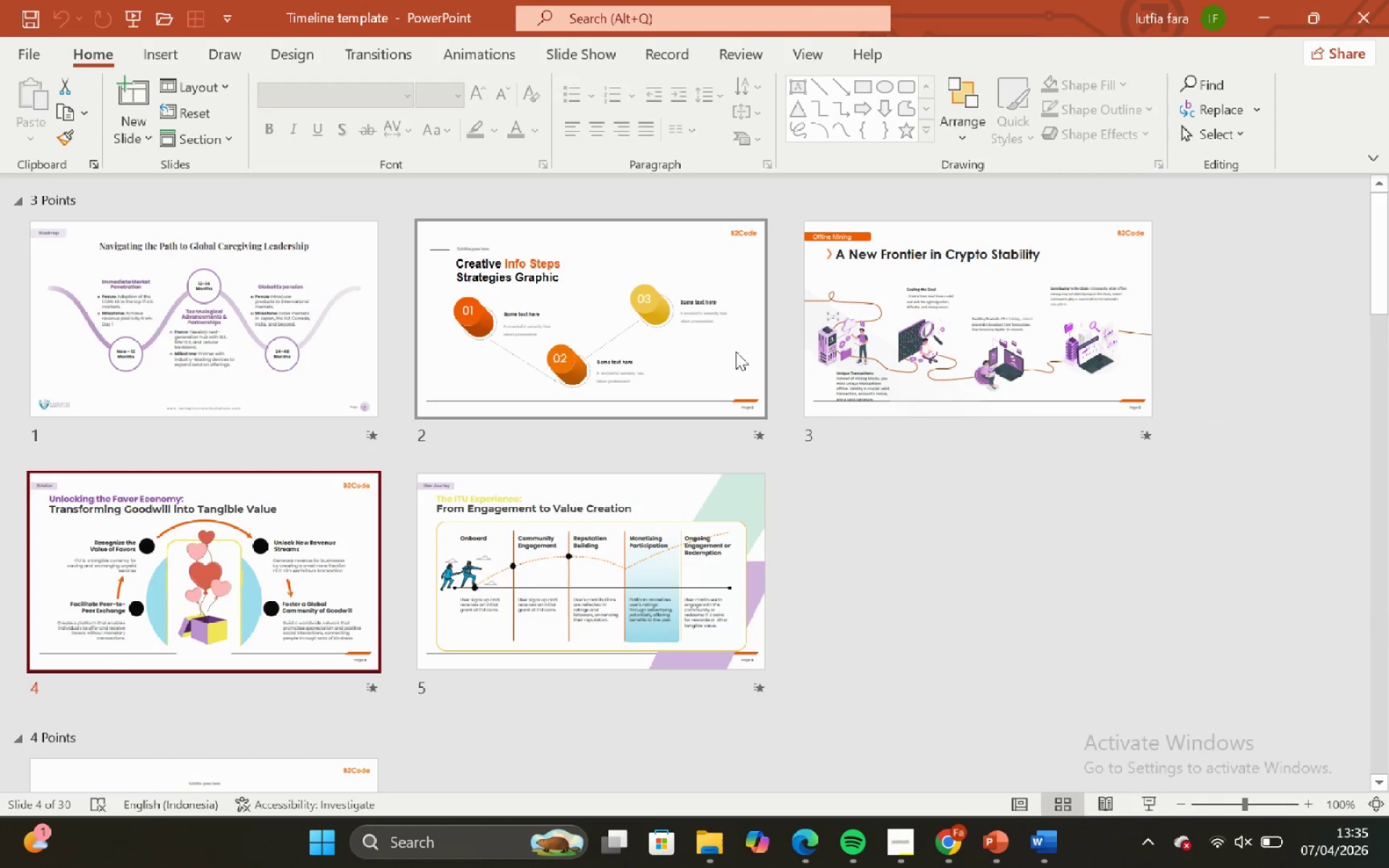 
wait(6.82)
 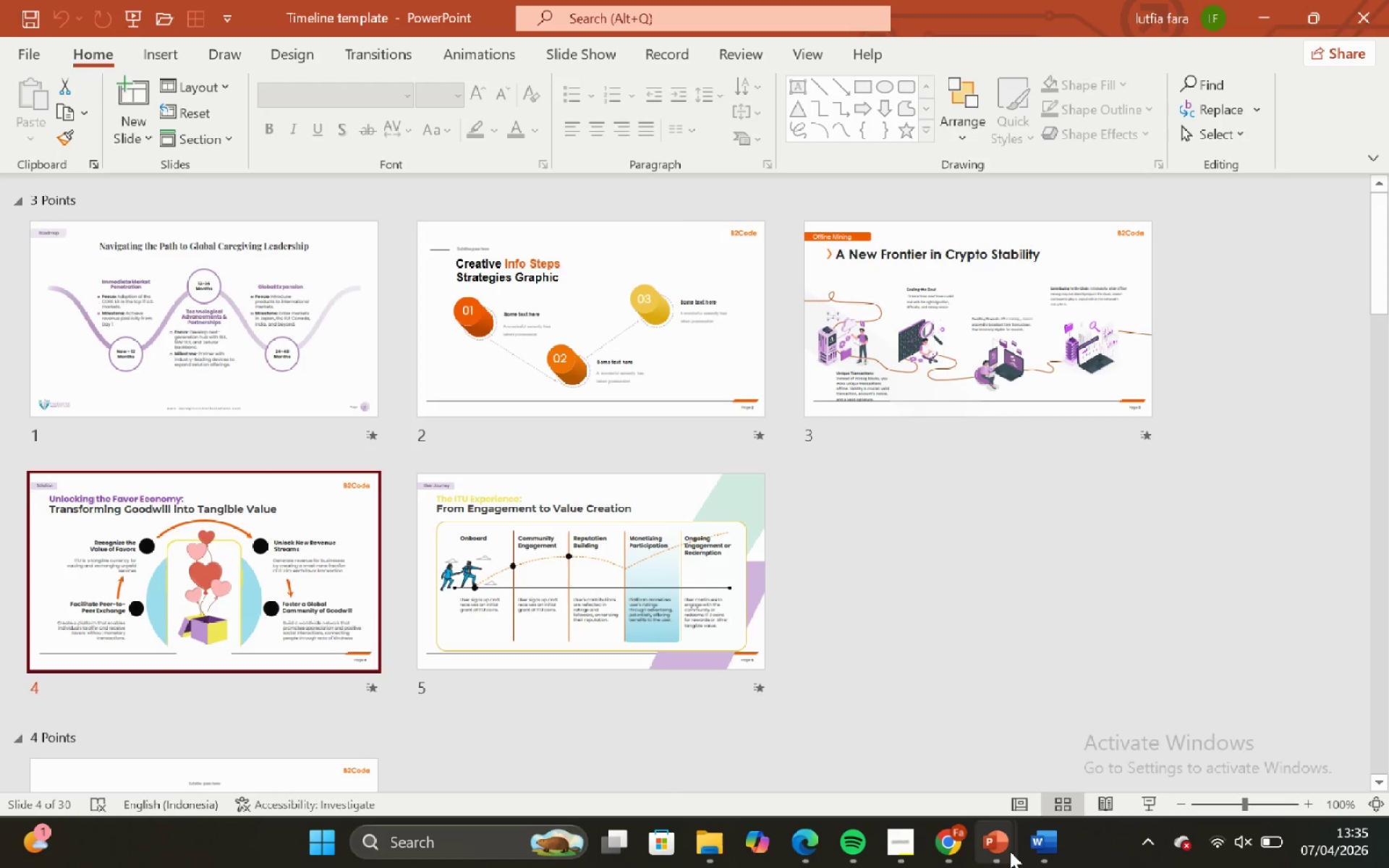 
scroll: coordinate [821, 500], scroll_direction: up, amount: 4.0
 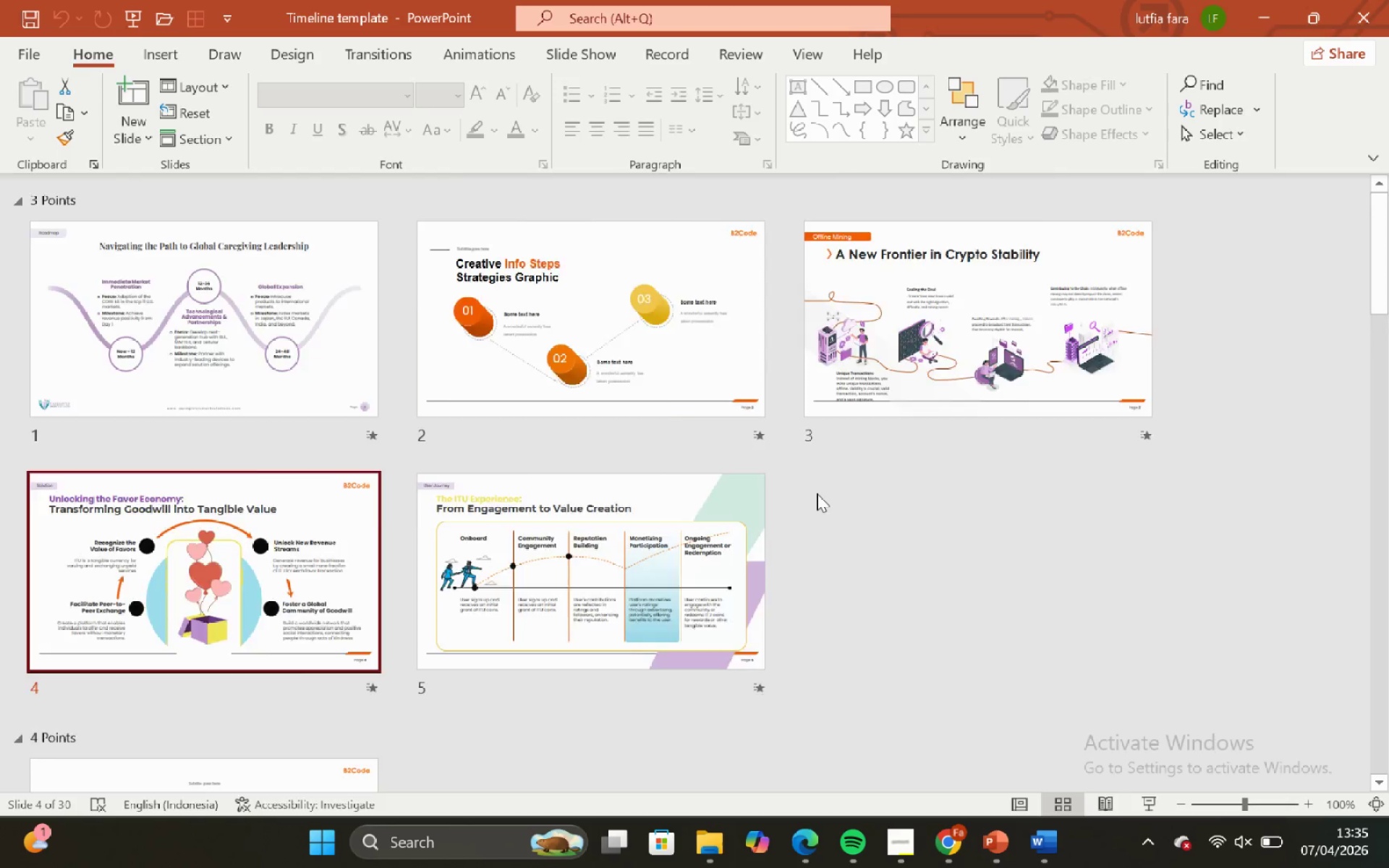 
scroll: coordinate [817, 492], scroll_direction: none, amount: 0.0
 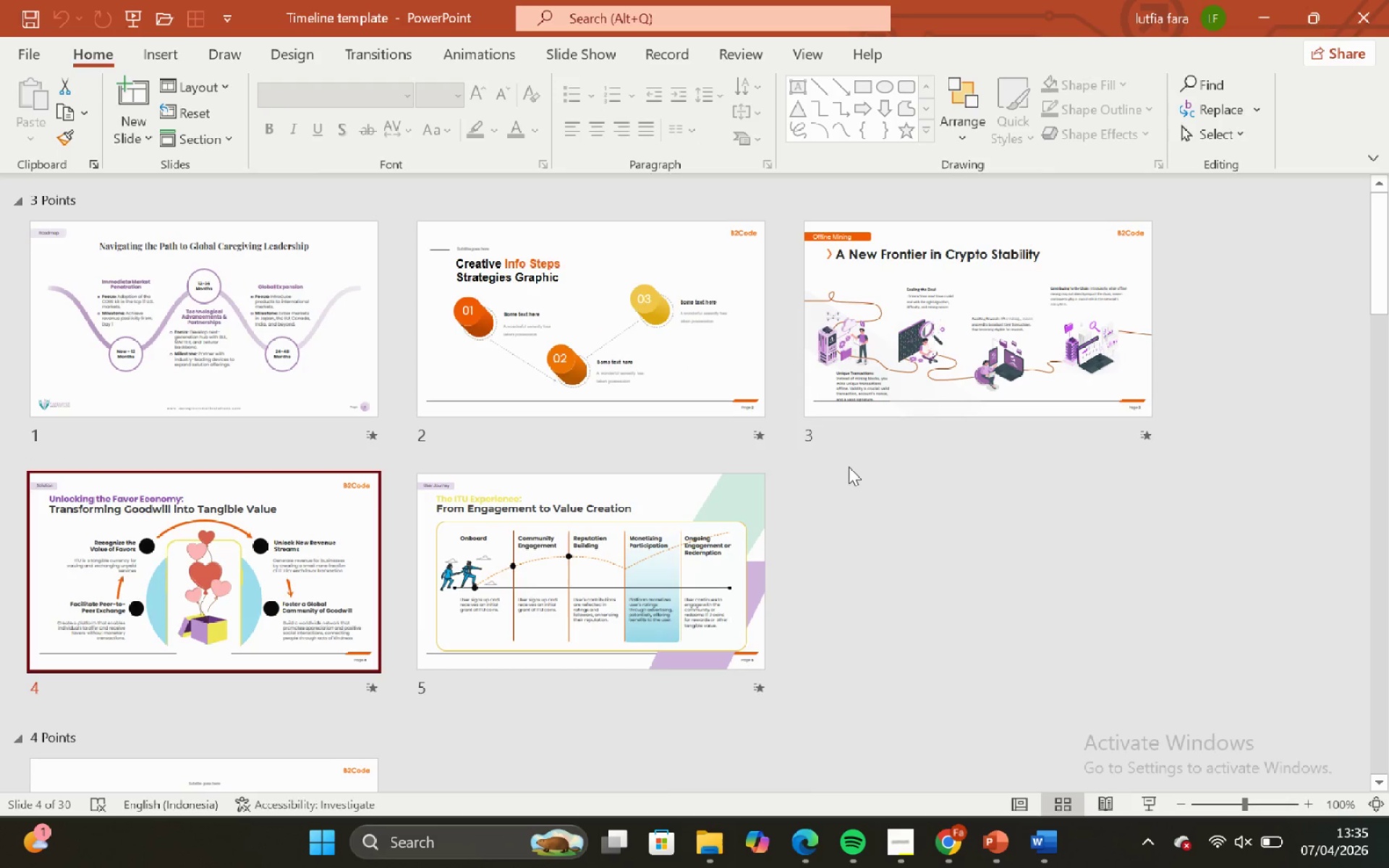 
scroll: coordinate [849, 467], scroll_direction: down, amount: 4.0
 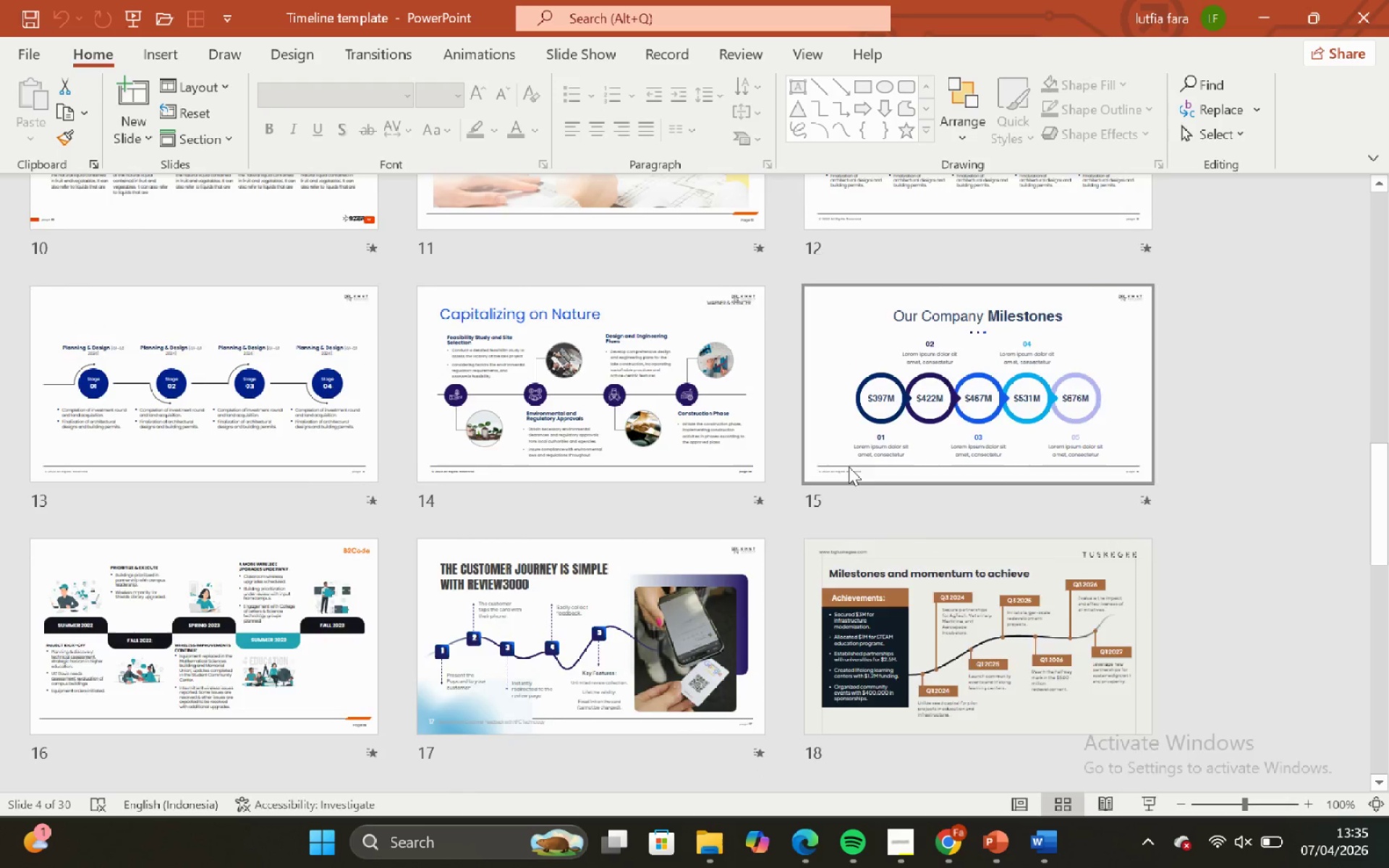 
scroll: coordinate [843, 459], scroll_direction: none, amount: 0.0
 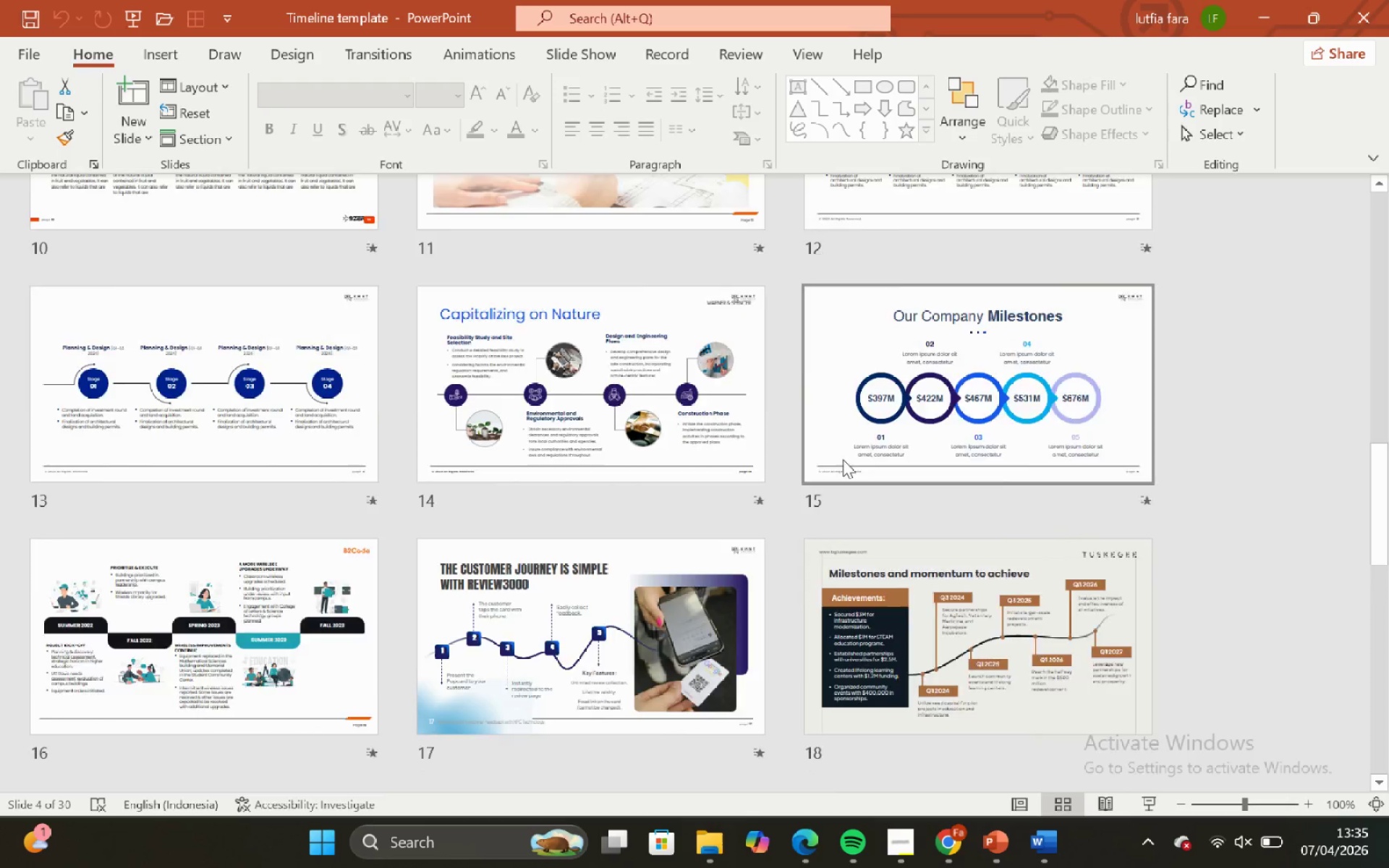 
scroll: coordinate [843, 459], scroll_direction: down, amount: 2.0
 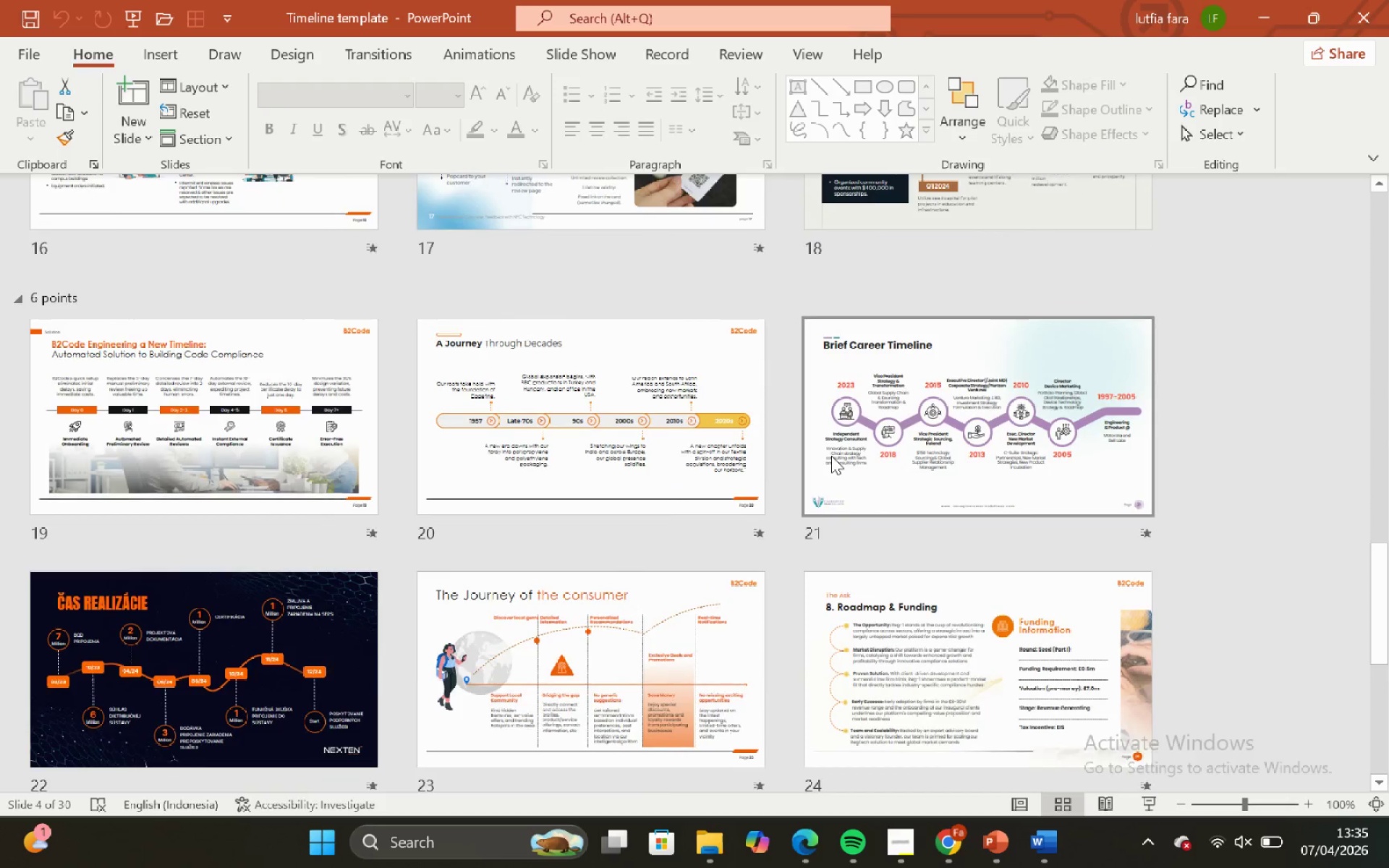 
scroll: coordinate [831, 456], scroll_direction: none, amount: 0.0
 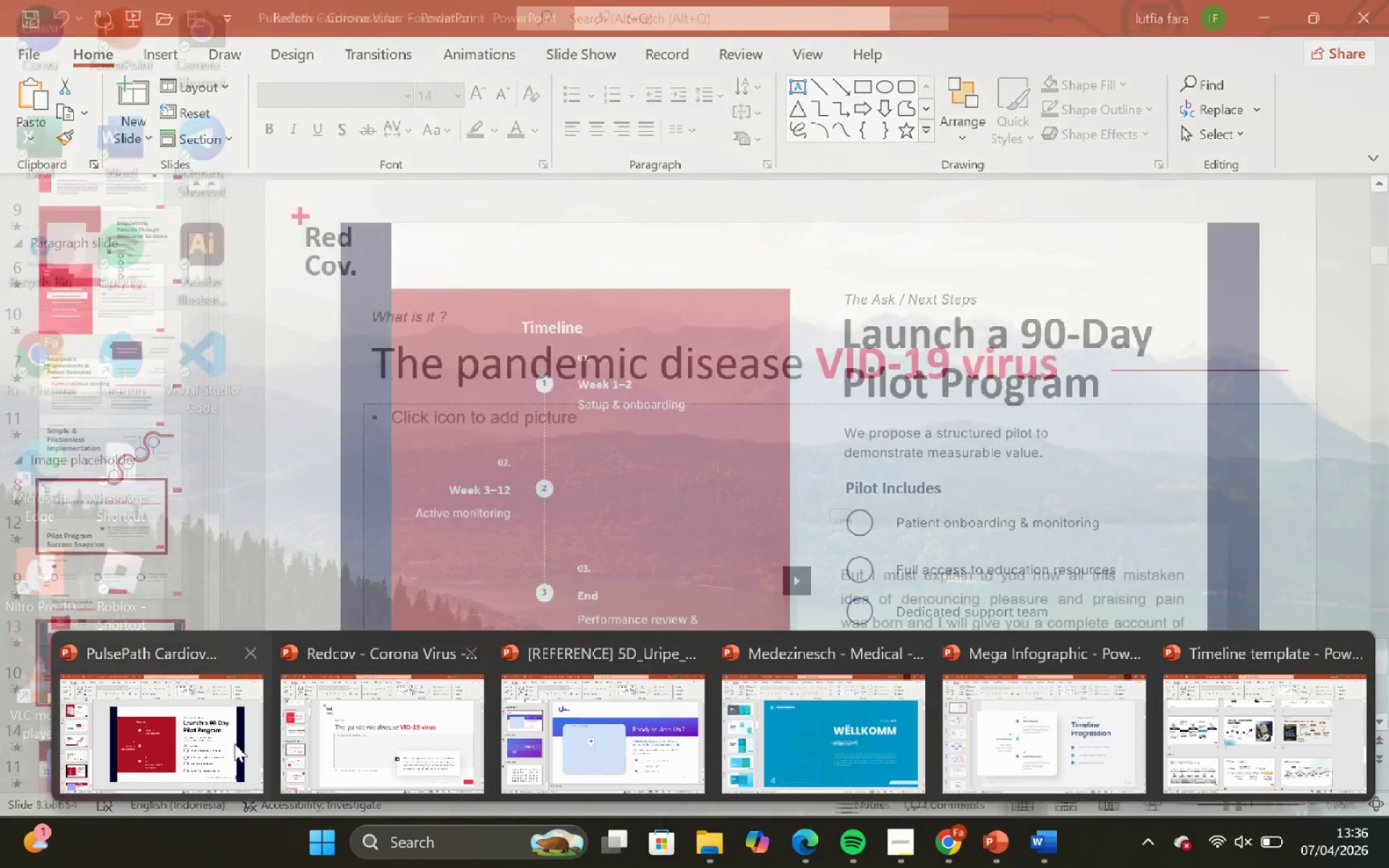 
wait(8.22)
 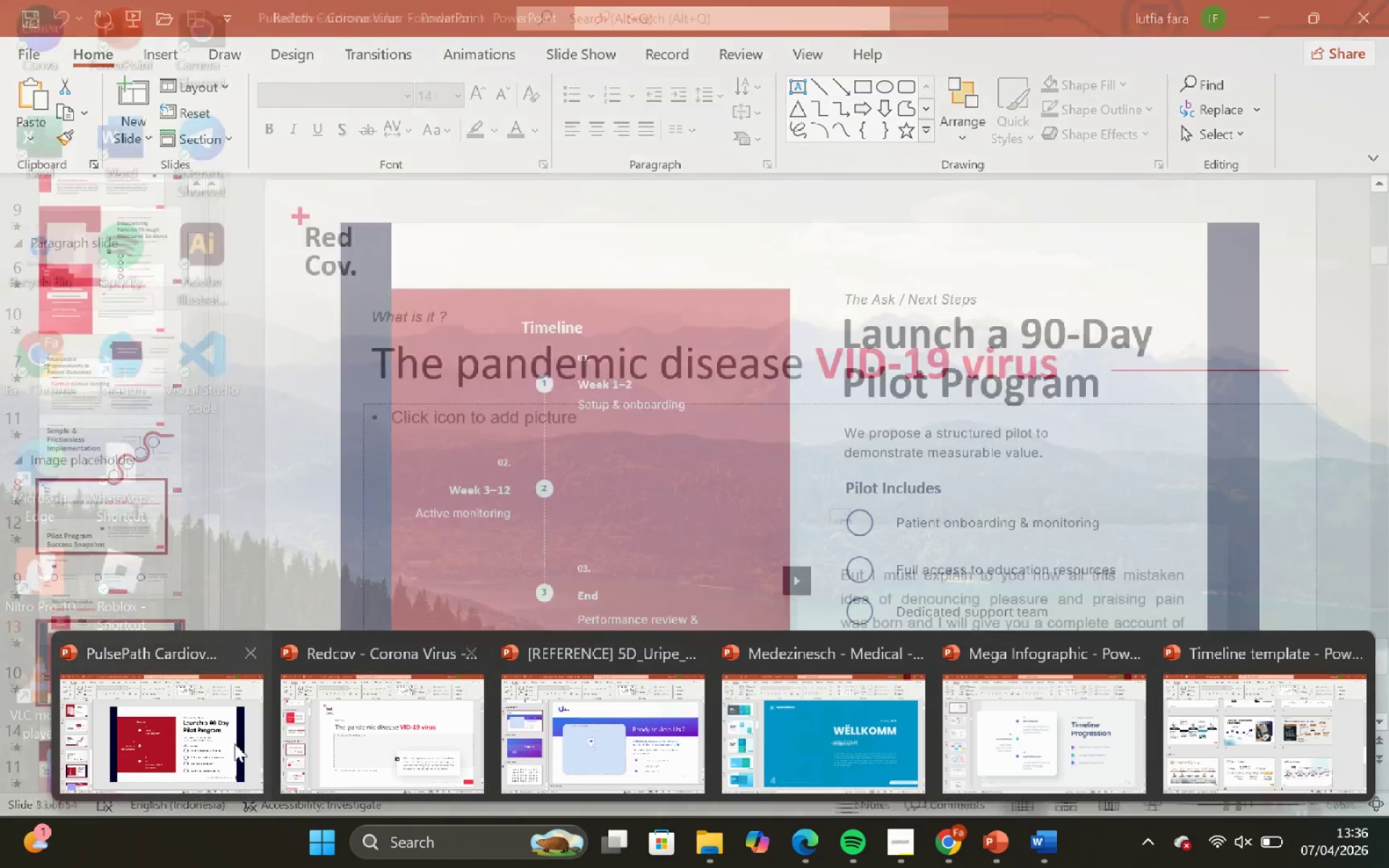 
double_click([624, 343])
 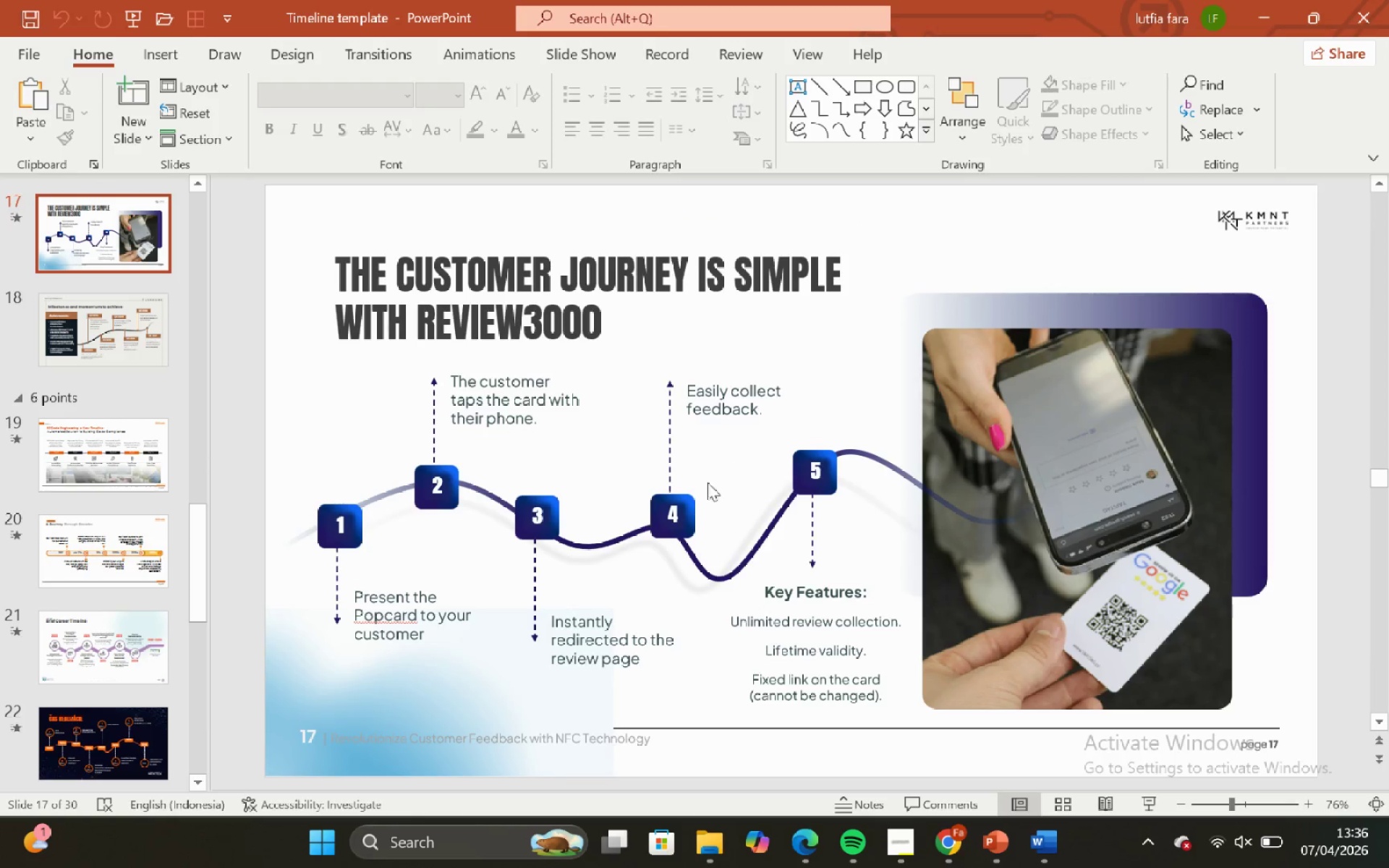 
left_click_drag(start_coordinate=[687, 506], to_coordinate=[682, 505])
 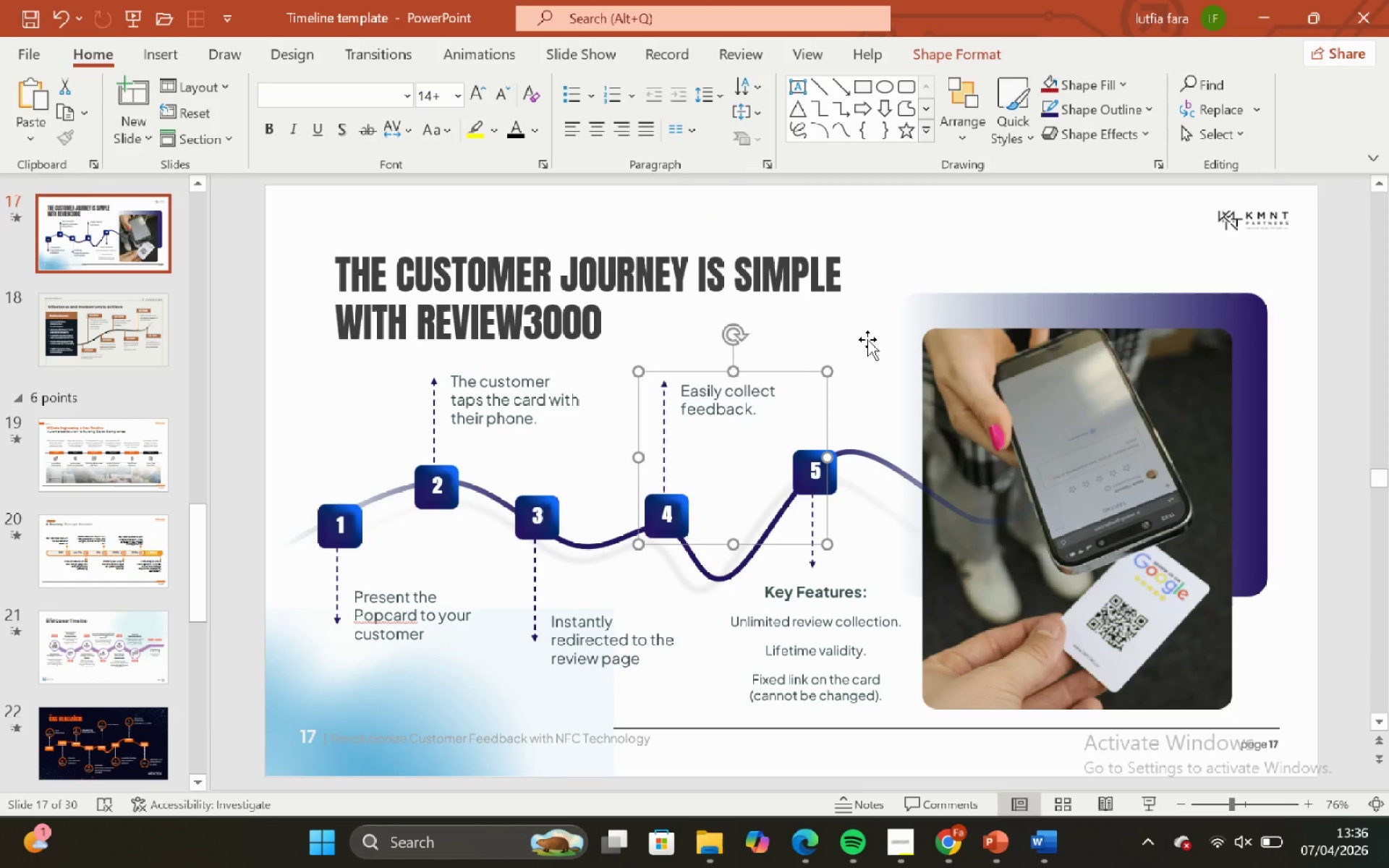 
key(Control+ControlLeft)
 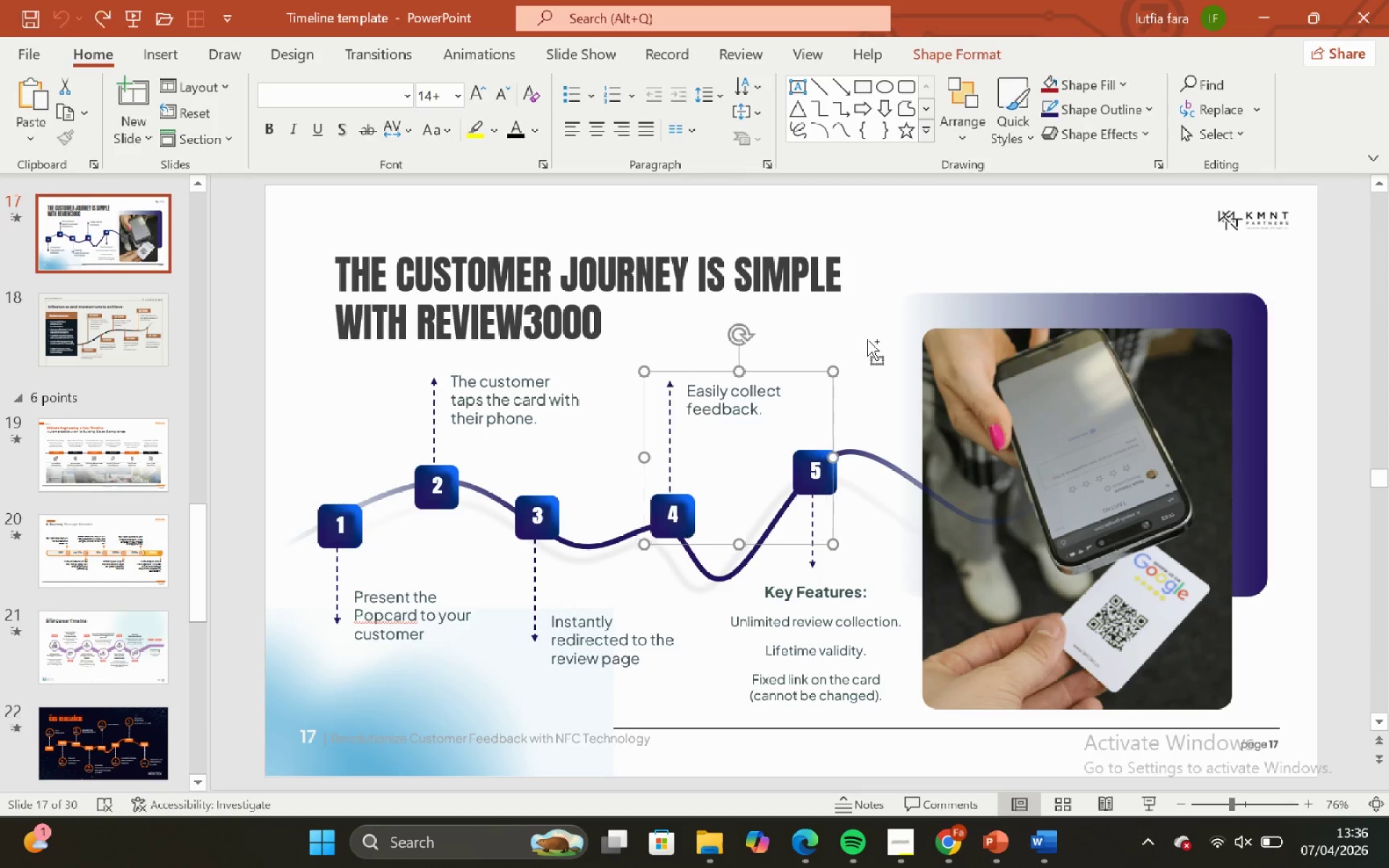 
key(Control+Z)
 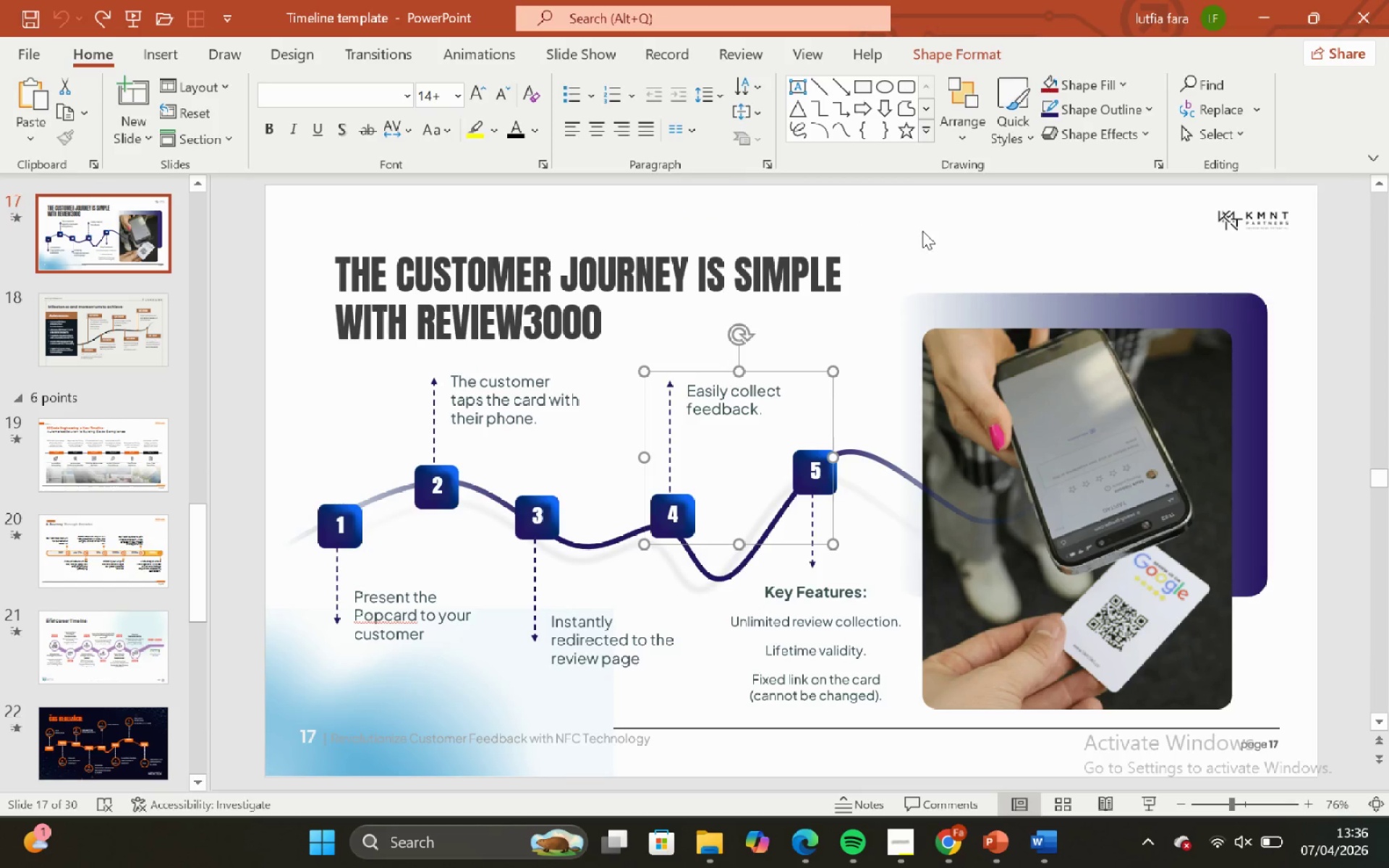 
left_click([922, 231])
 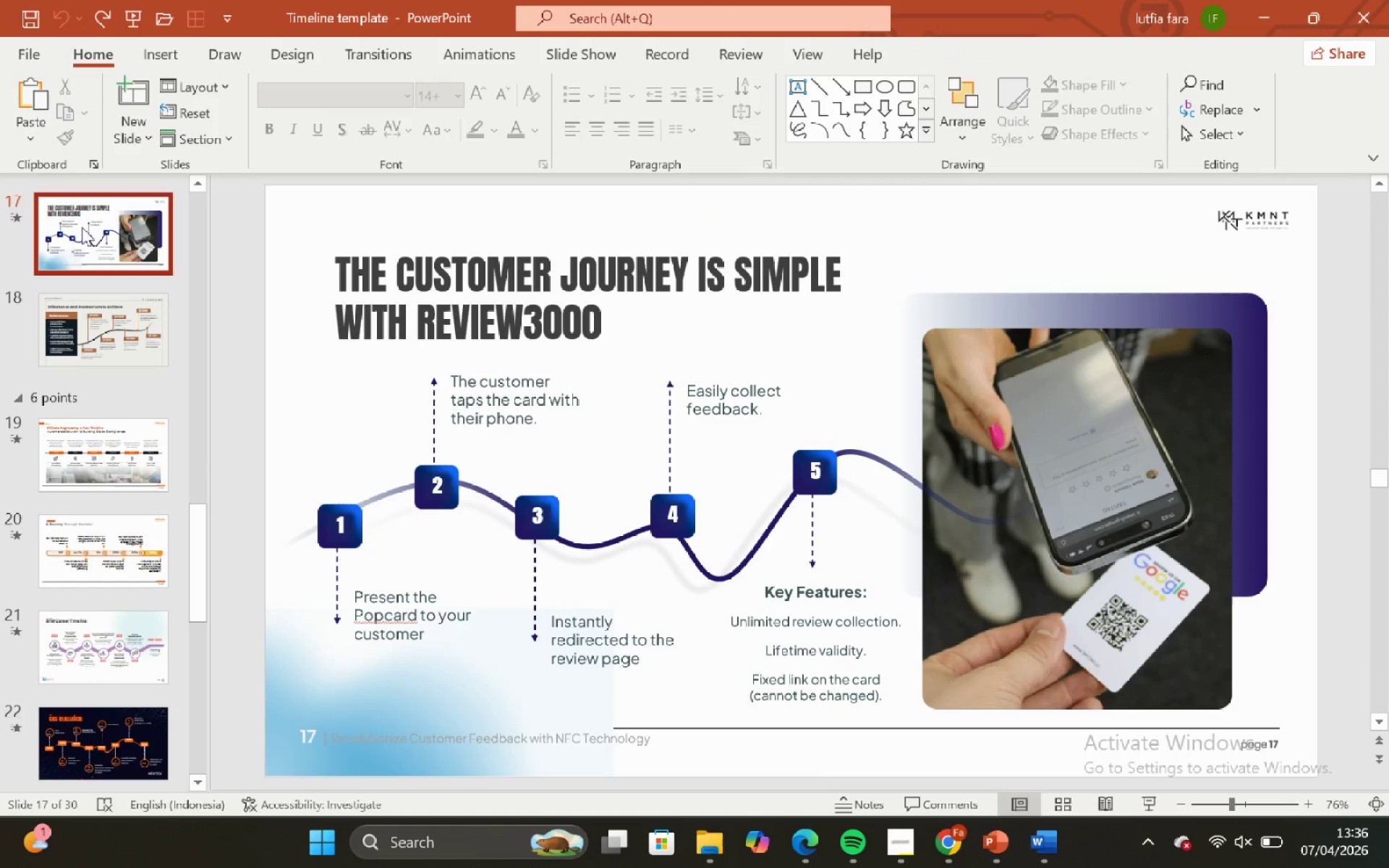 
left_click([82, 226])
 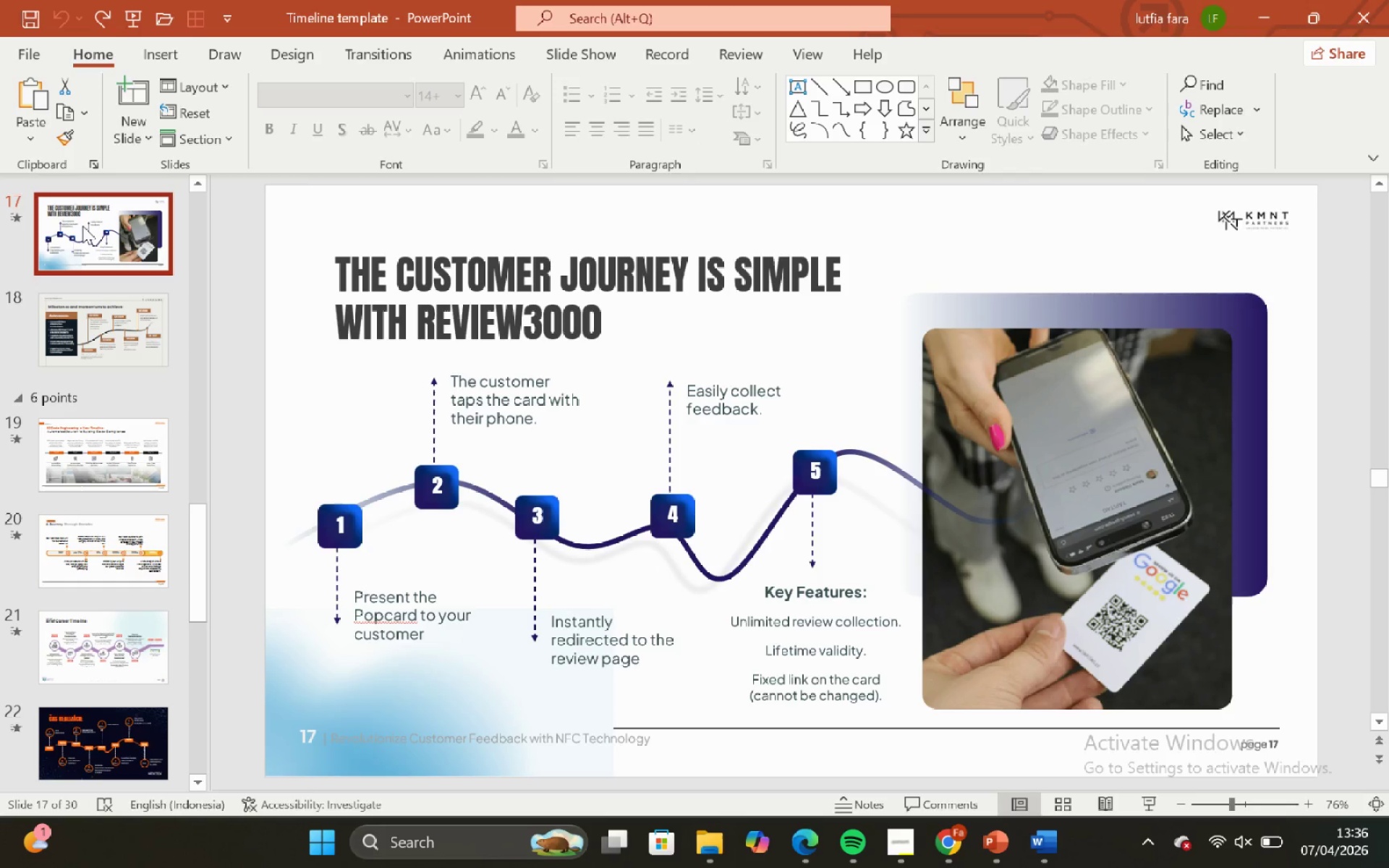 
key(Control+C)
 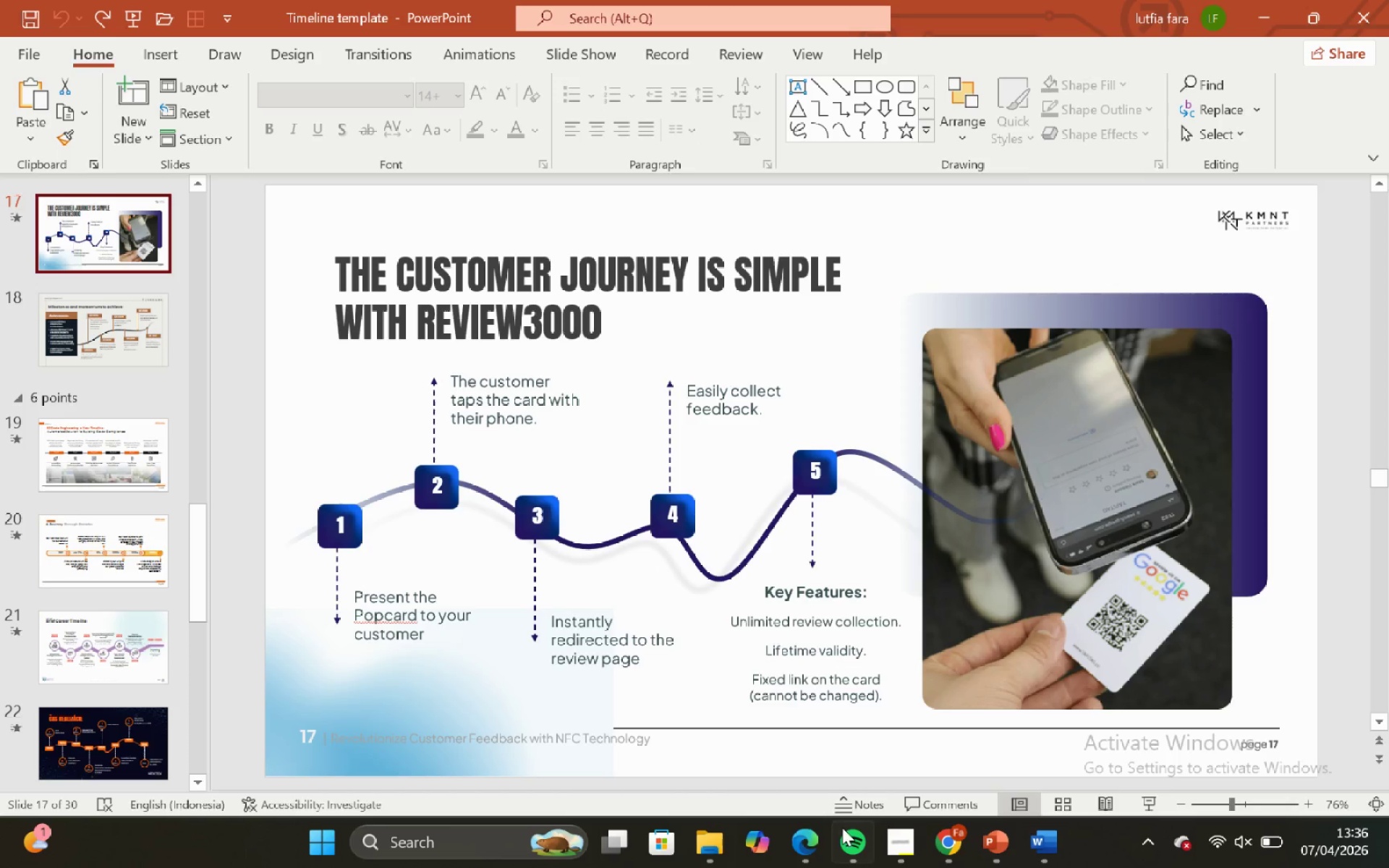 
key(Control+C)
 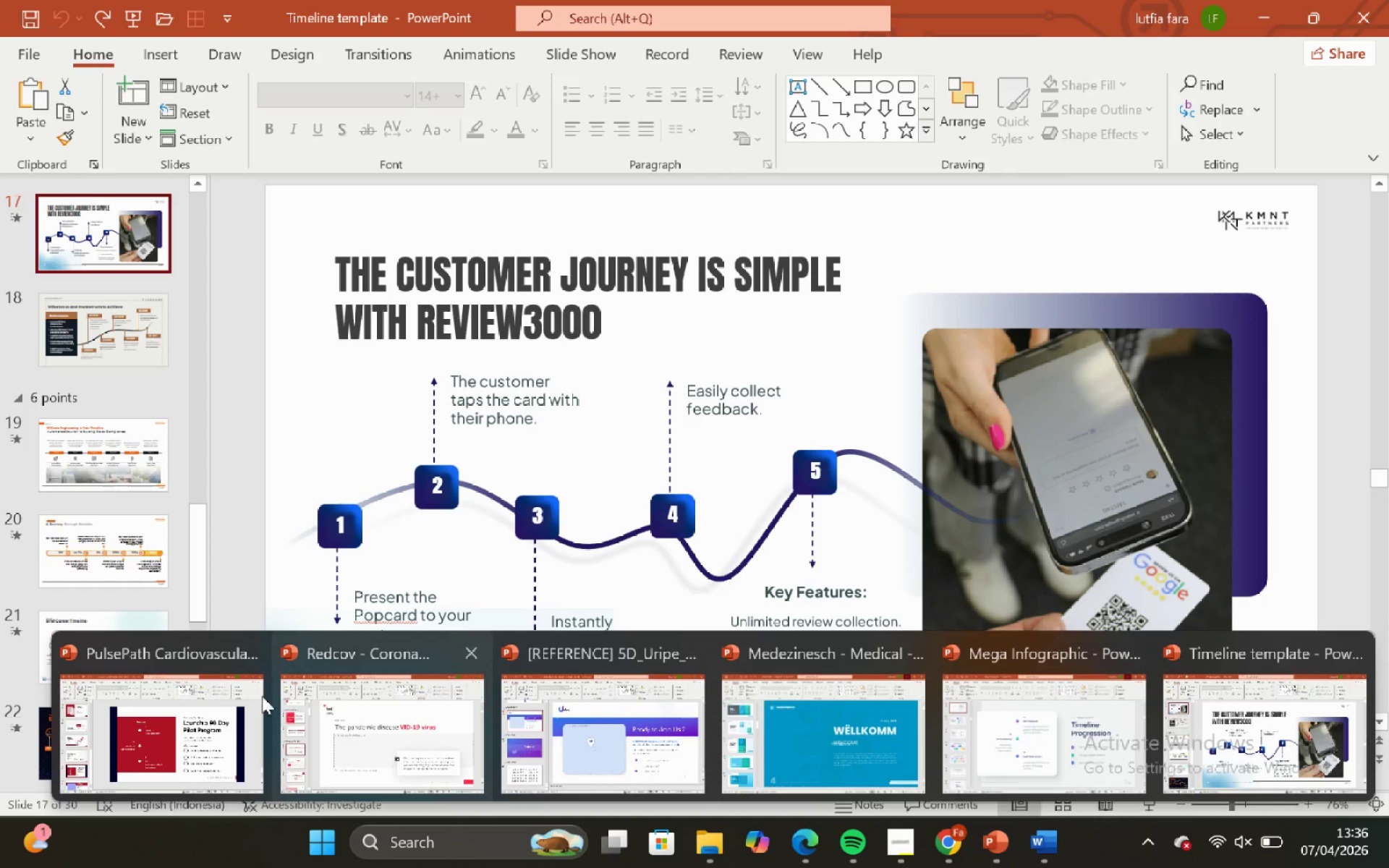 
left_click([217, 697])
 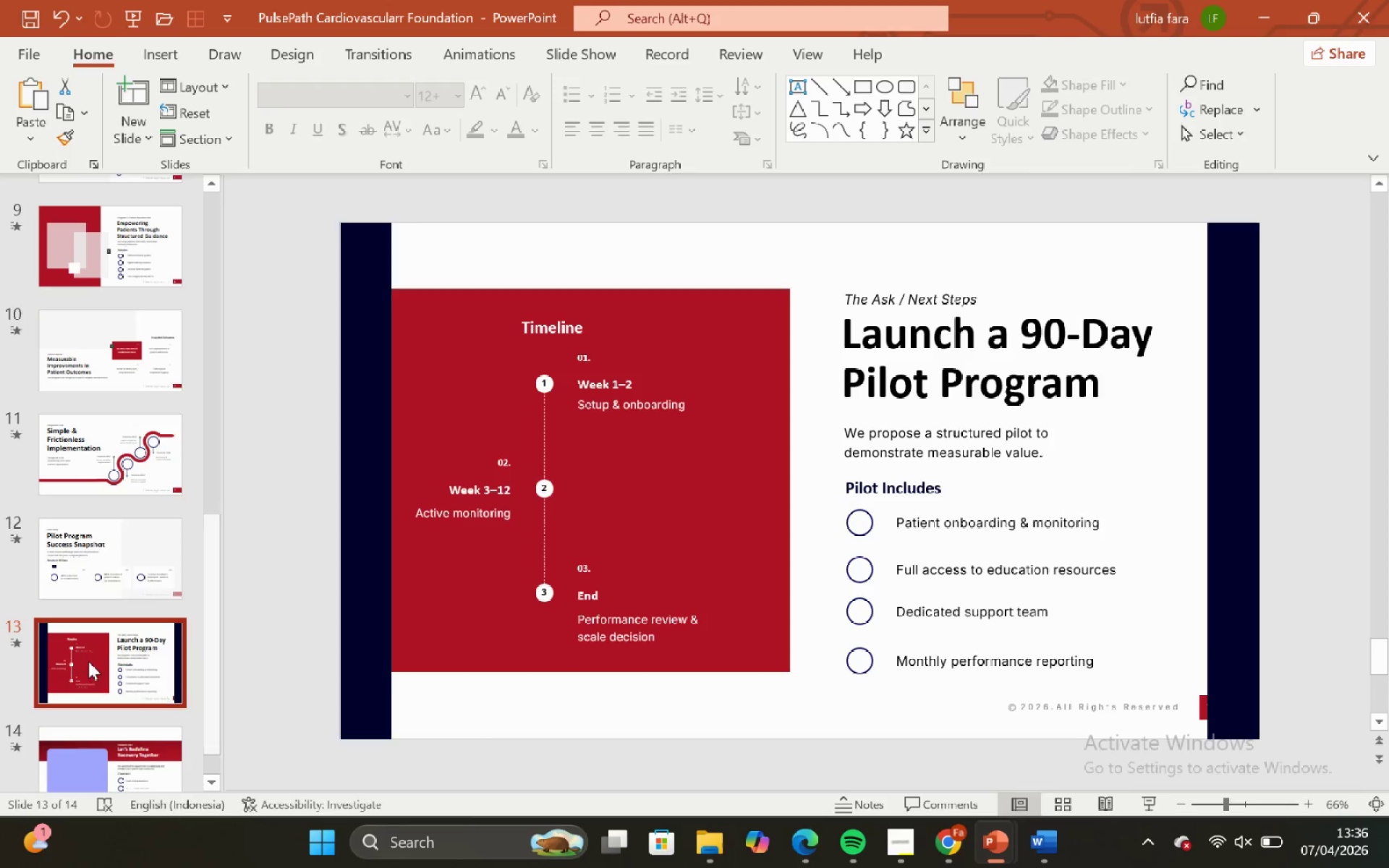 
left_click([80, 650])
 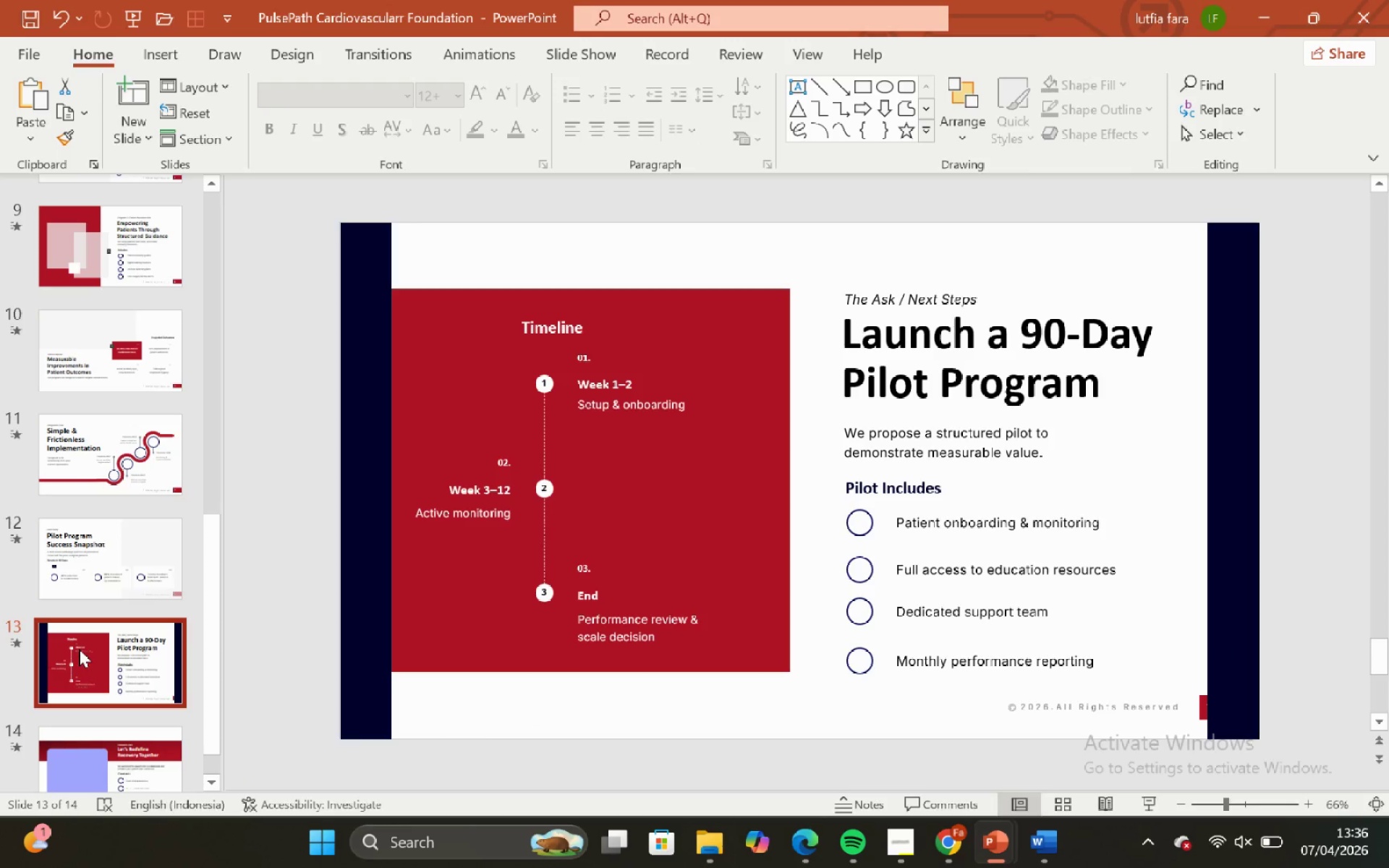 
key(Control+V)
 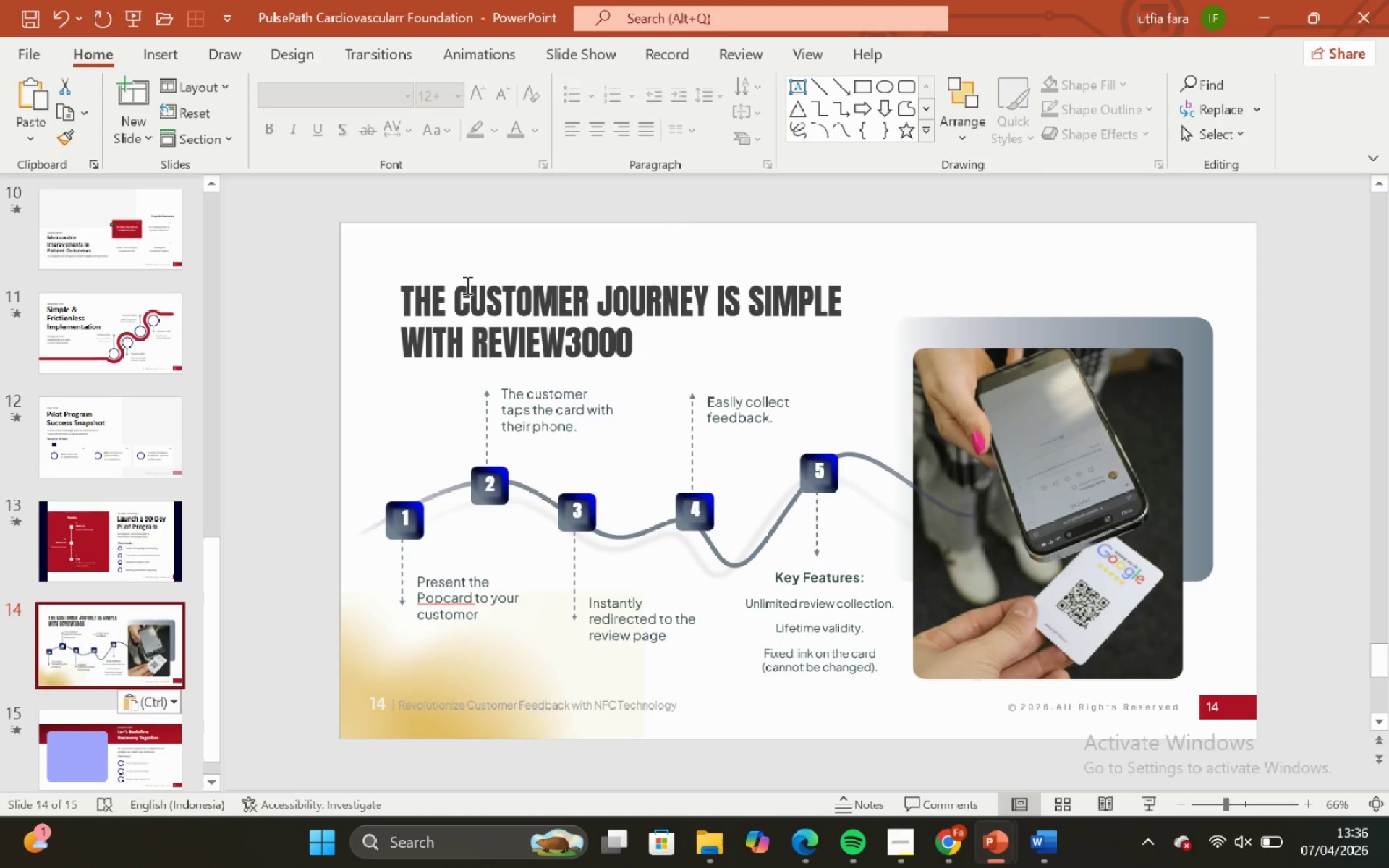 
left_click([464, 285])
 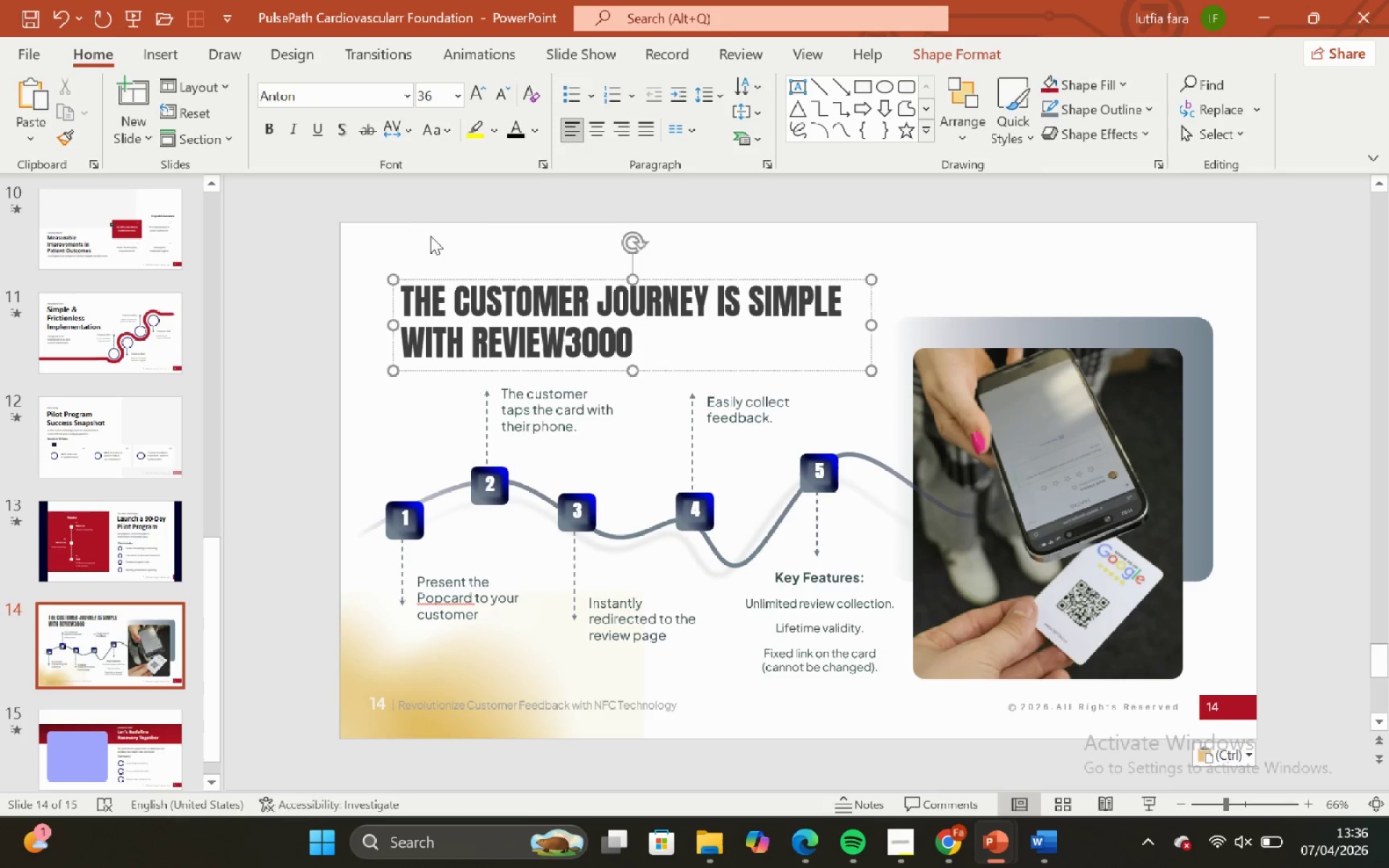 
left_click([430, 236])
 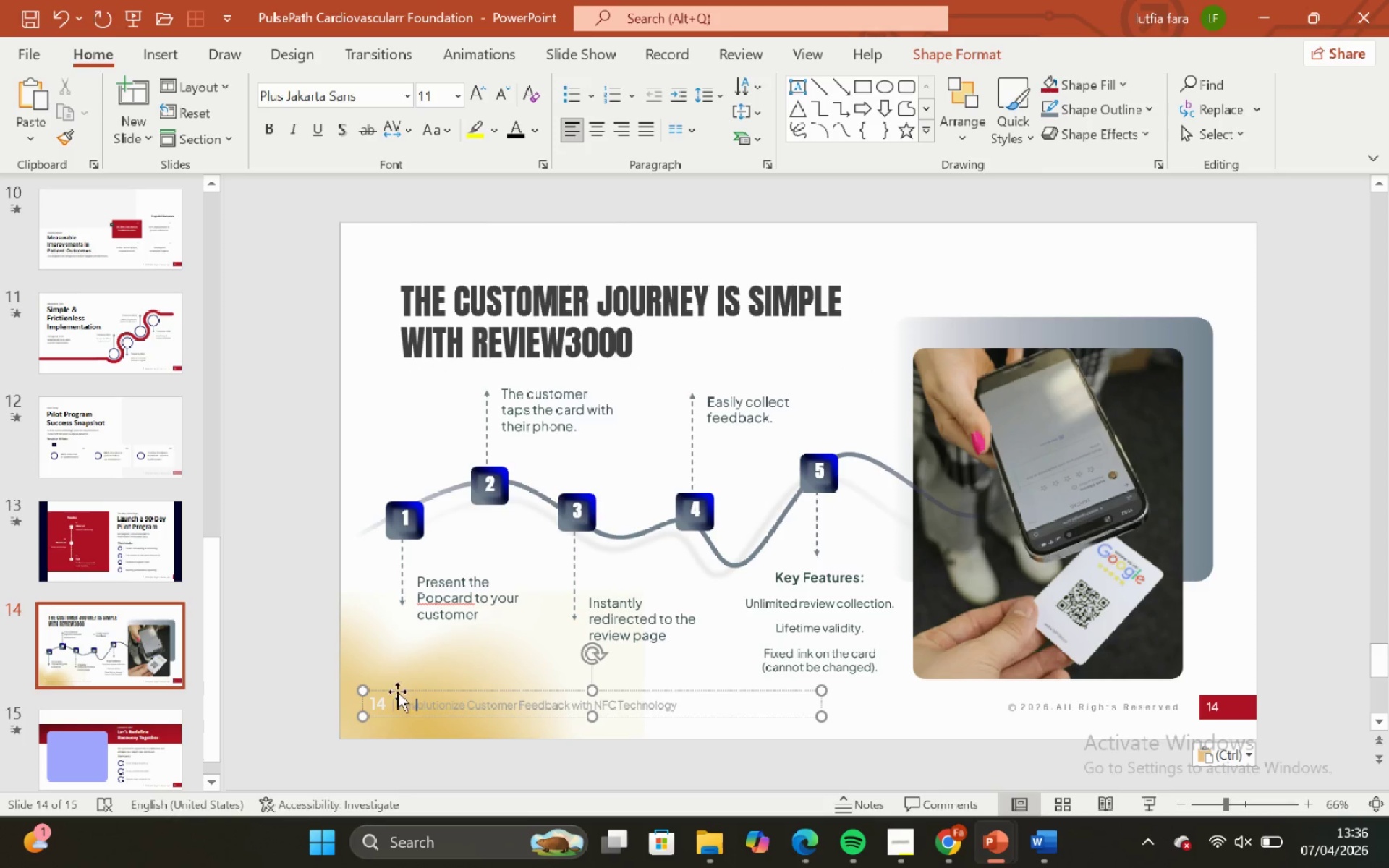 
left_click([398, 672])
 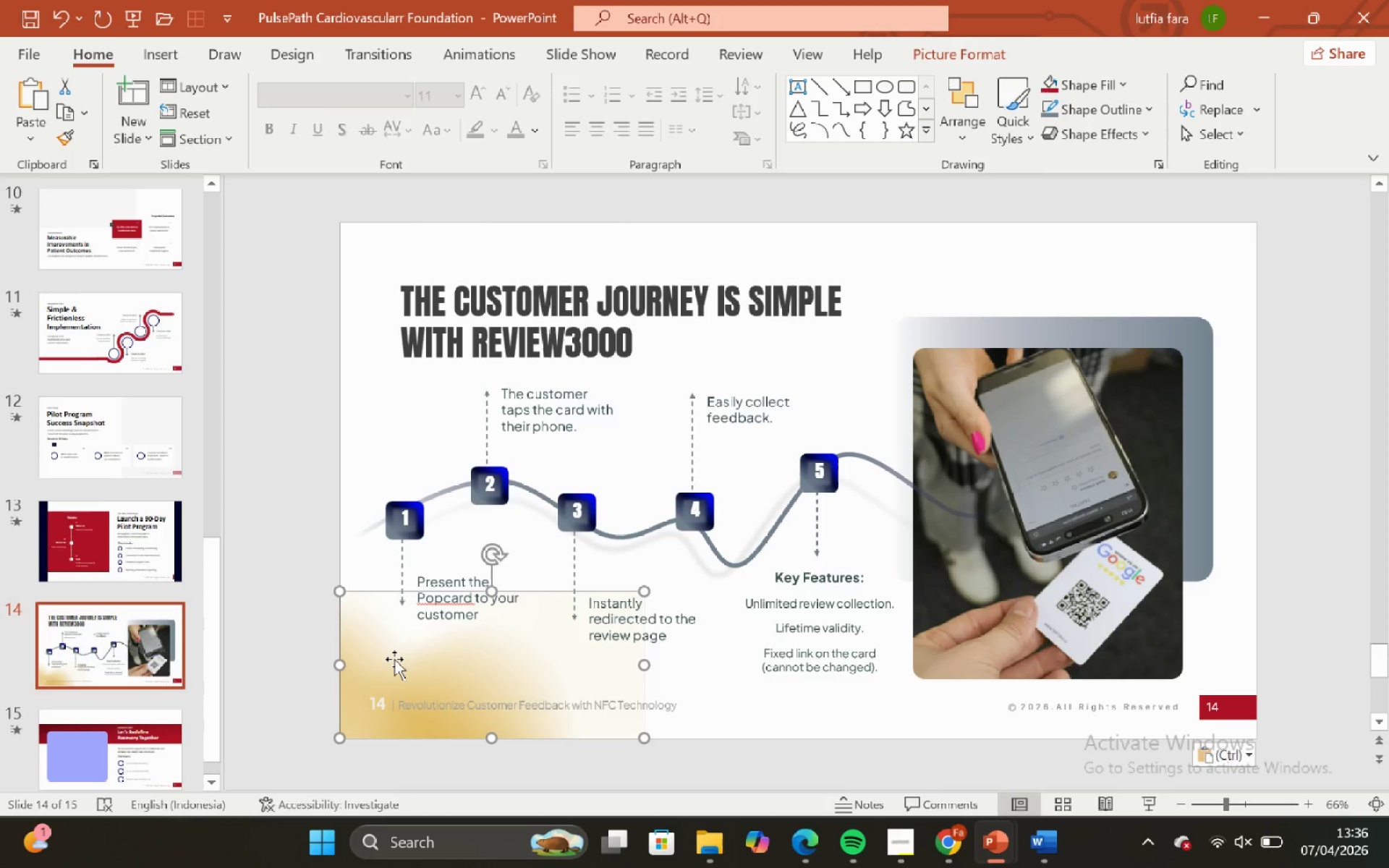 
key(Backspace)
 